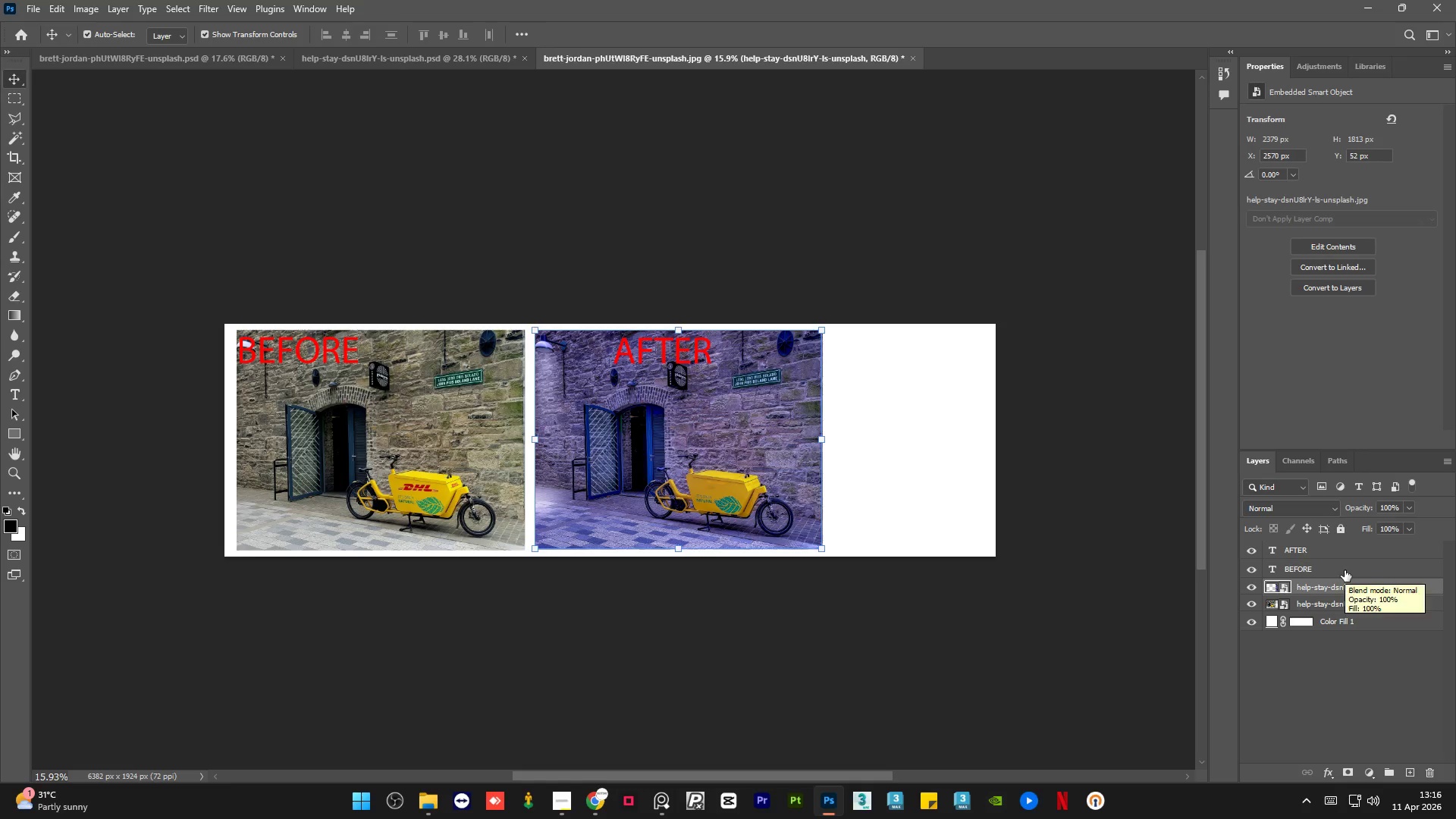 
left_click([17, 160])
 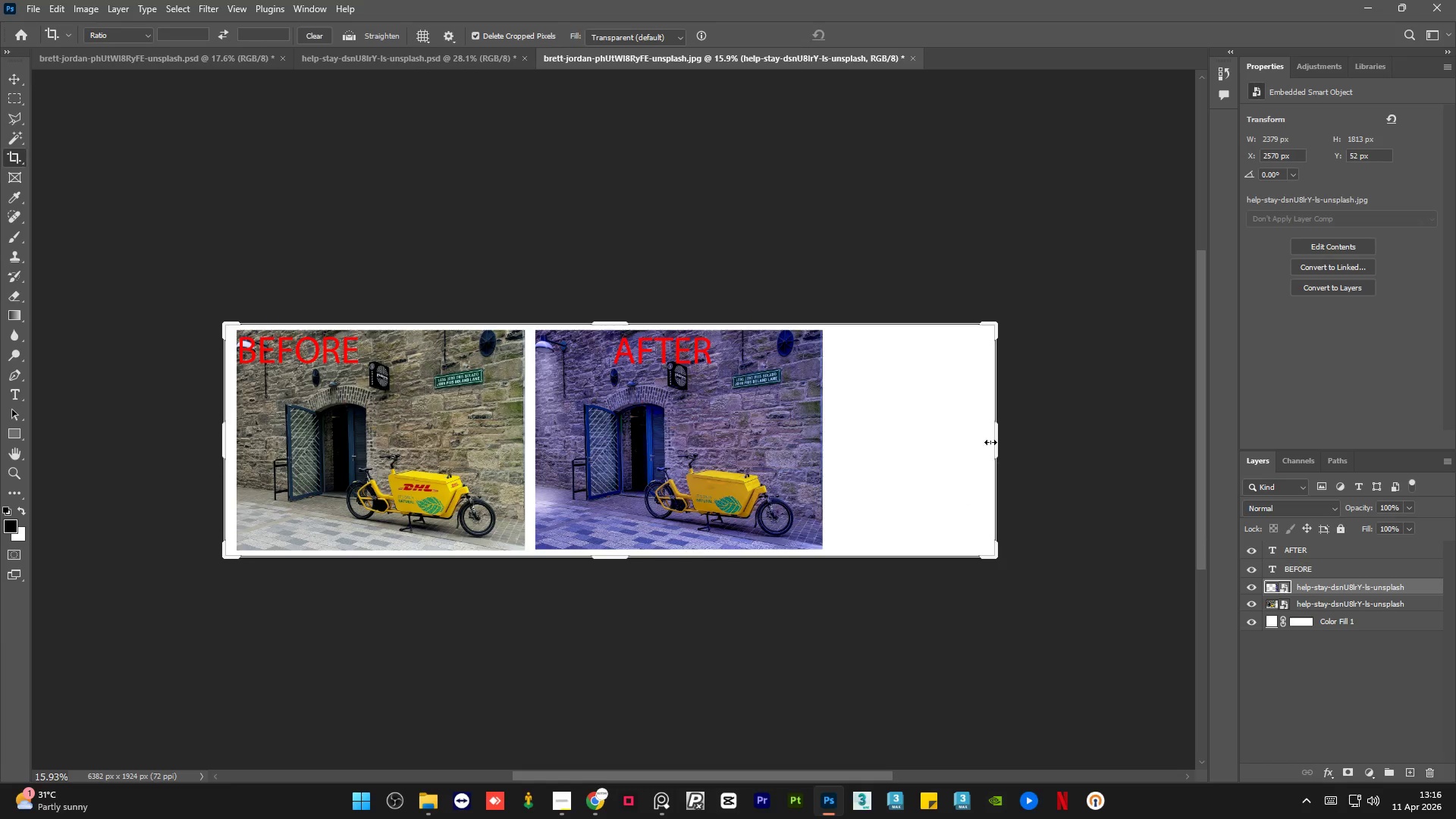 
left_click_drag(start_coordinate=[994, 439], to_coordinate=[912, 446])
 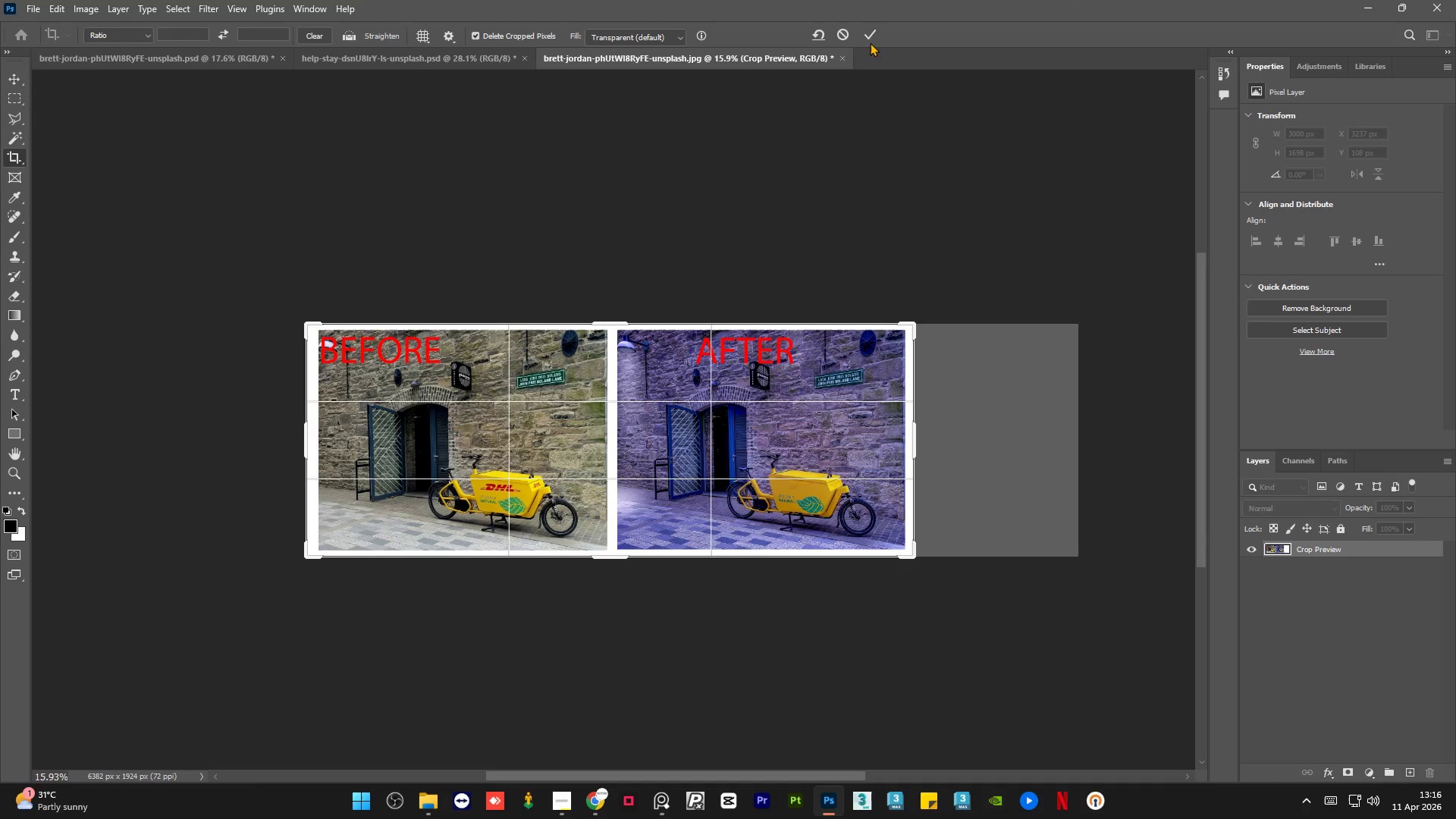 
left_click([870, 39])
 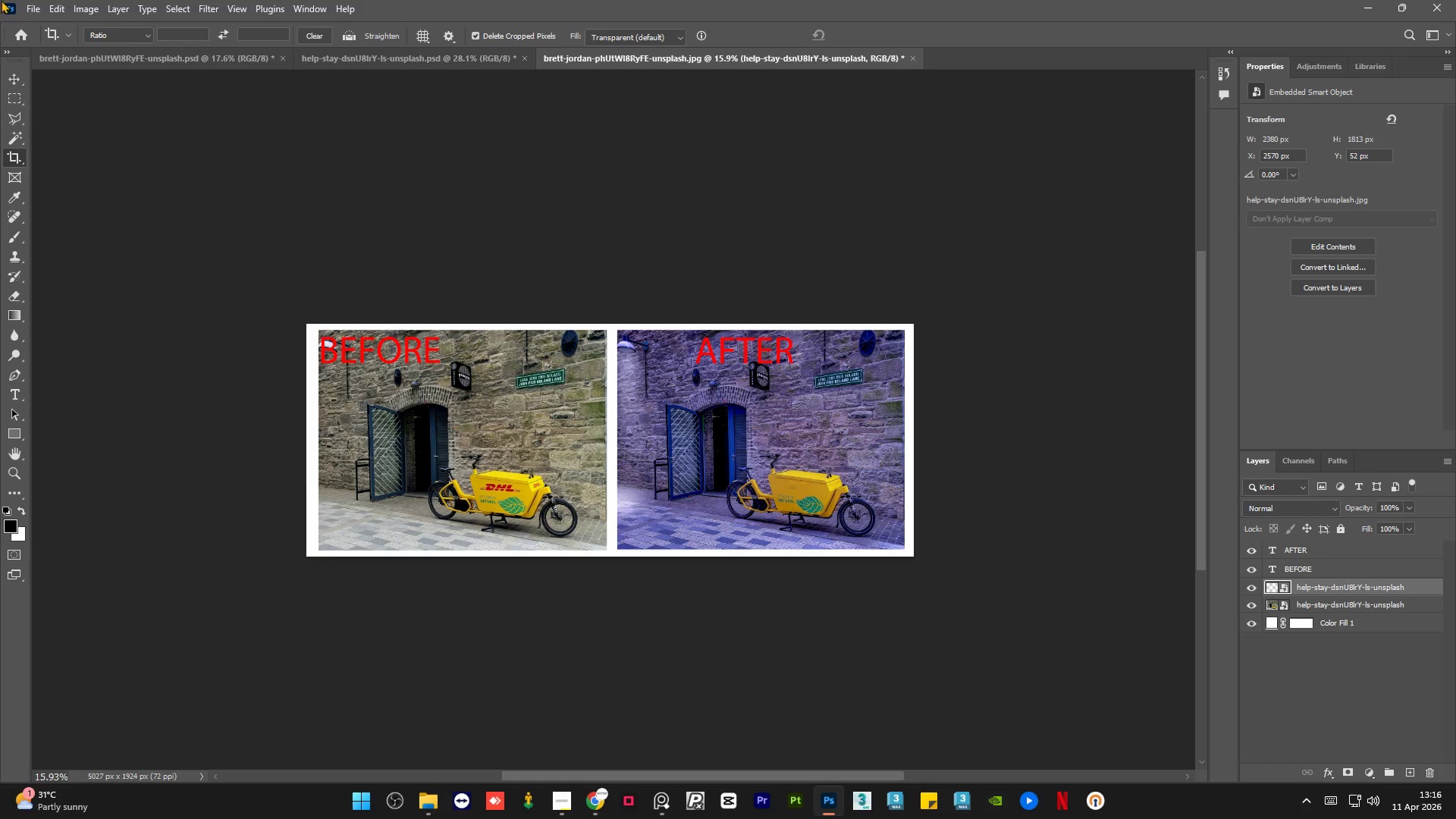 
left_click([30, 8])
 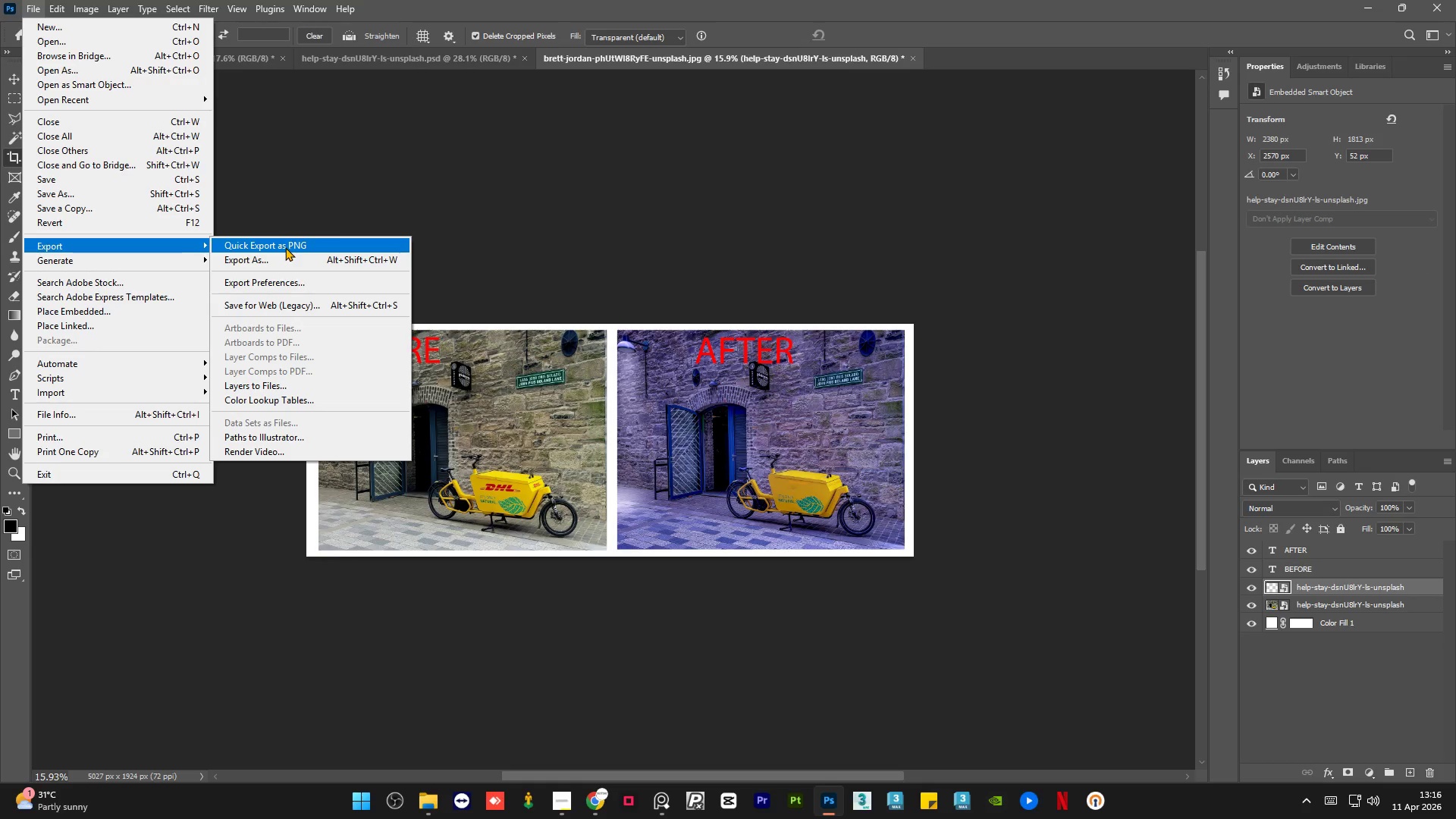 
left_click([283, 253])
 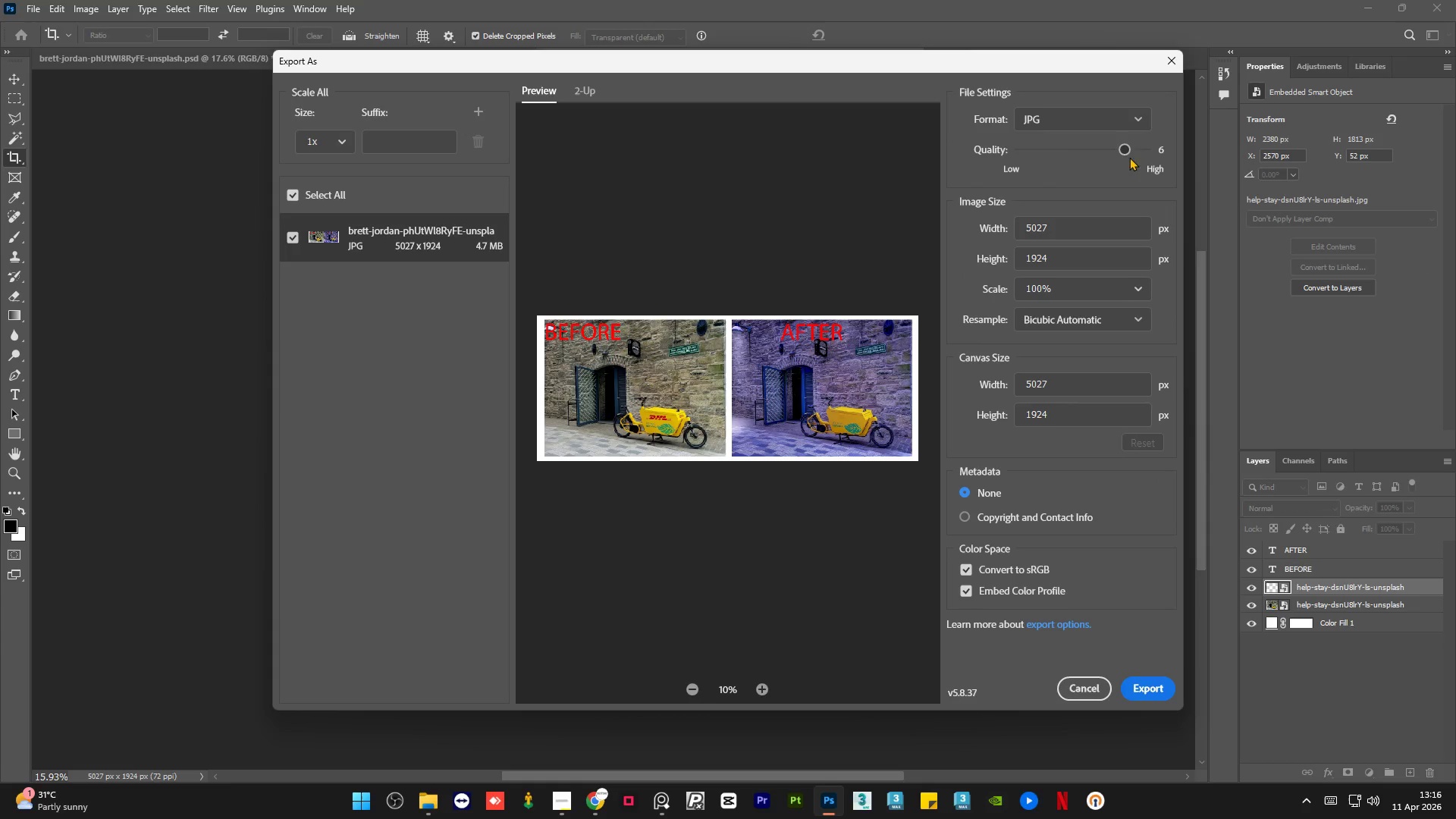 
left_click_drag(start_coordinate=[1124, 152], to_coordinate=[1128, 152])
 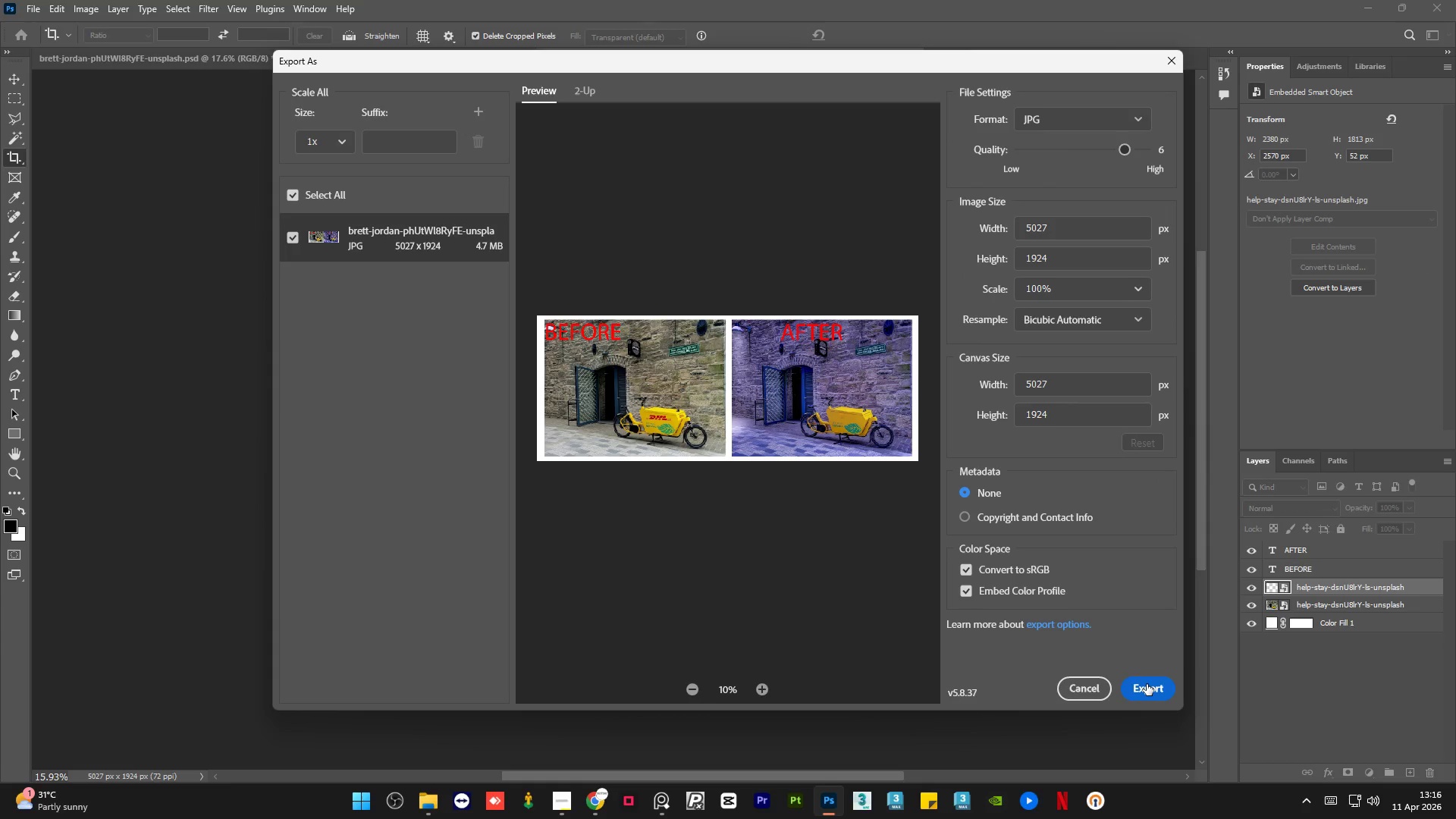 
left_click([1147, 684])
 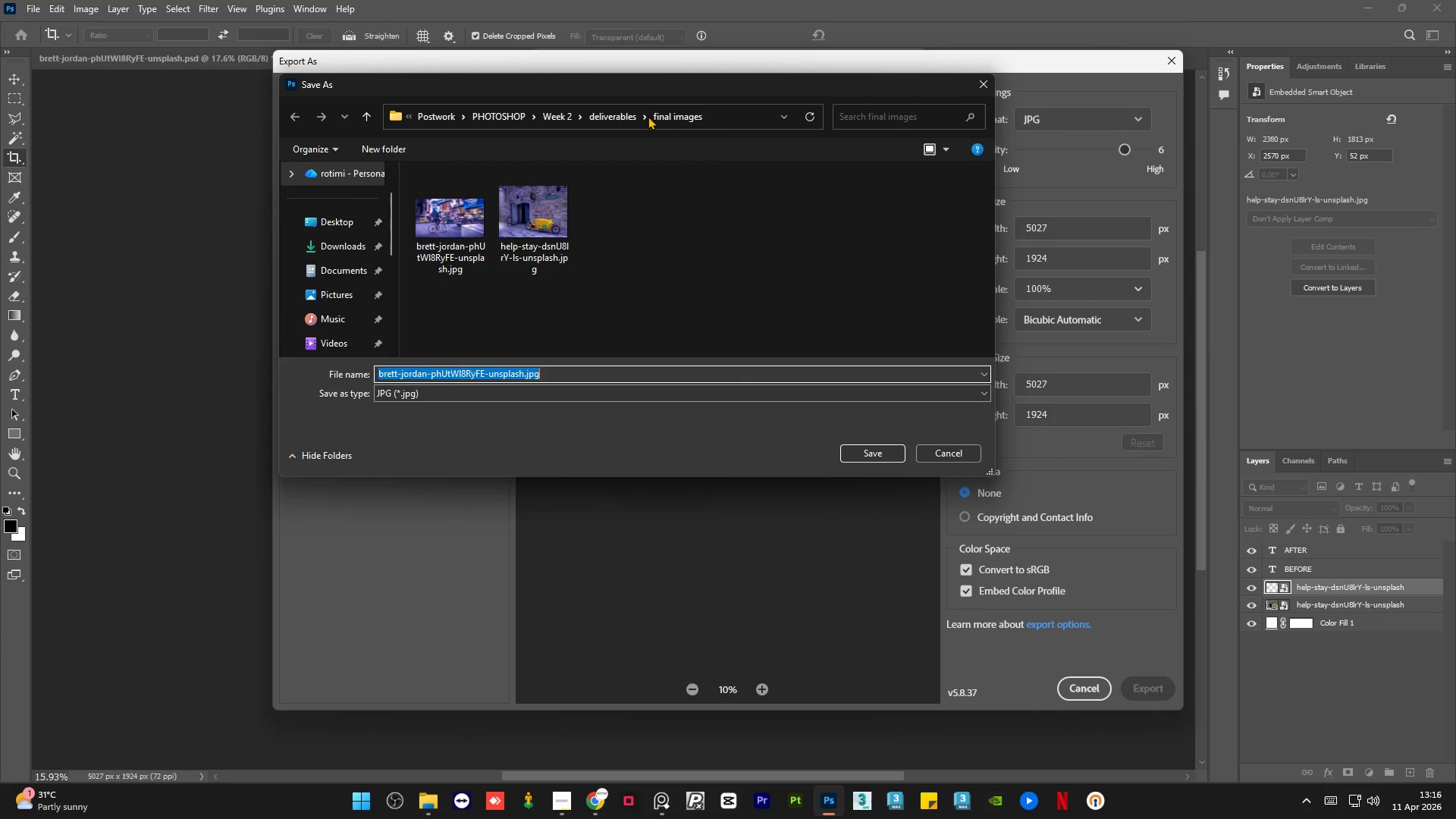 
left_click([610, 121])
 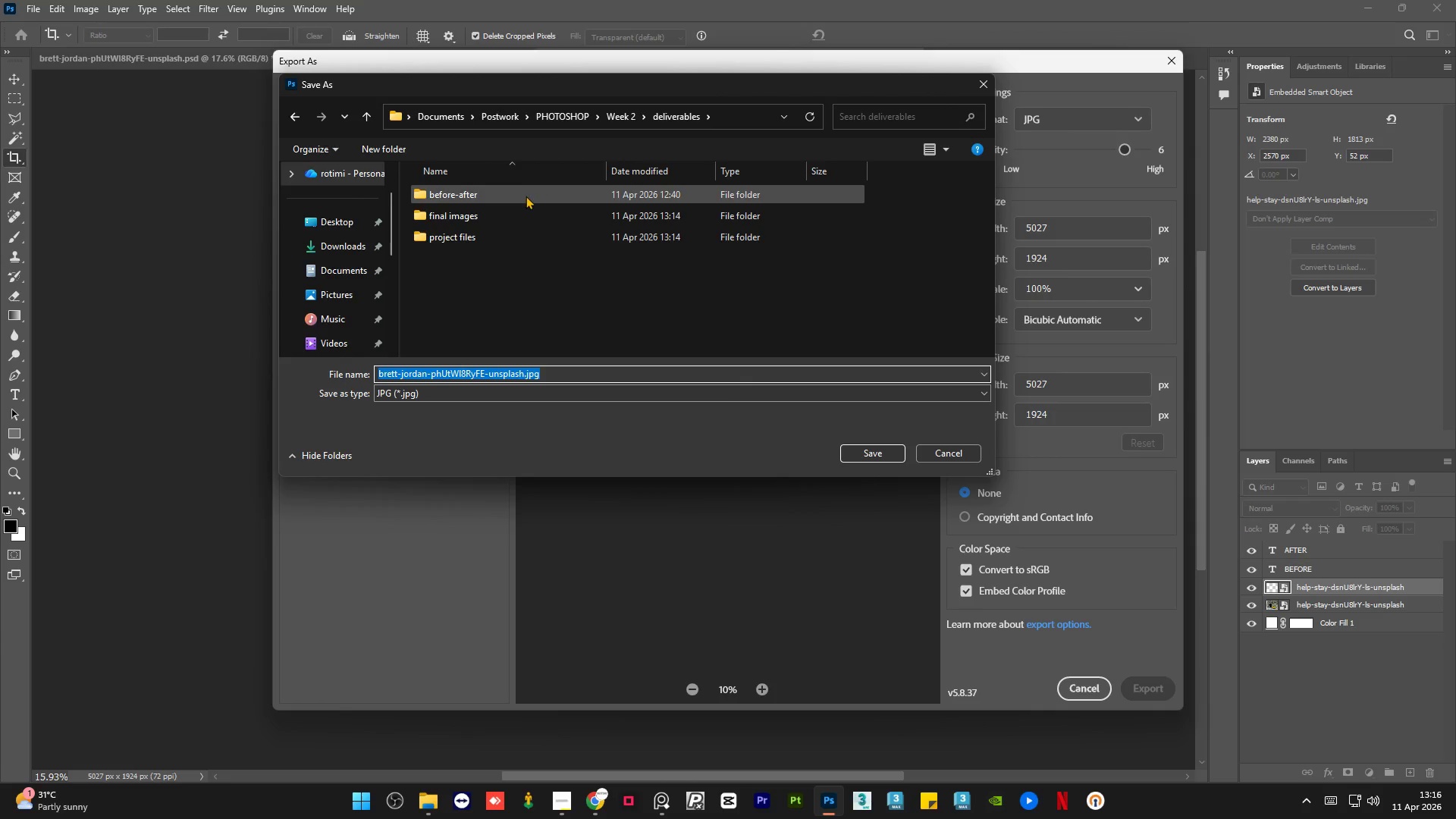 
double_click([525, 196])
 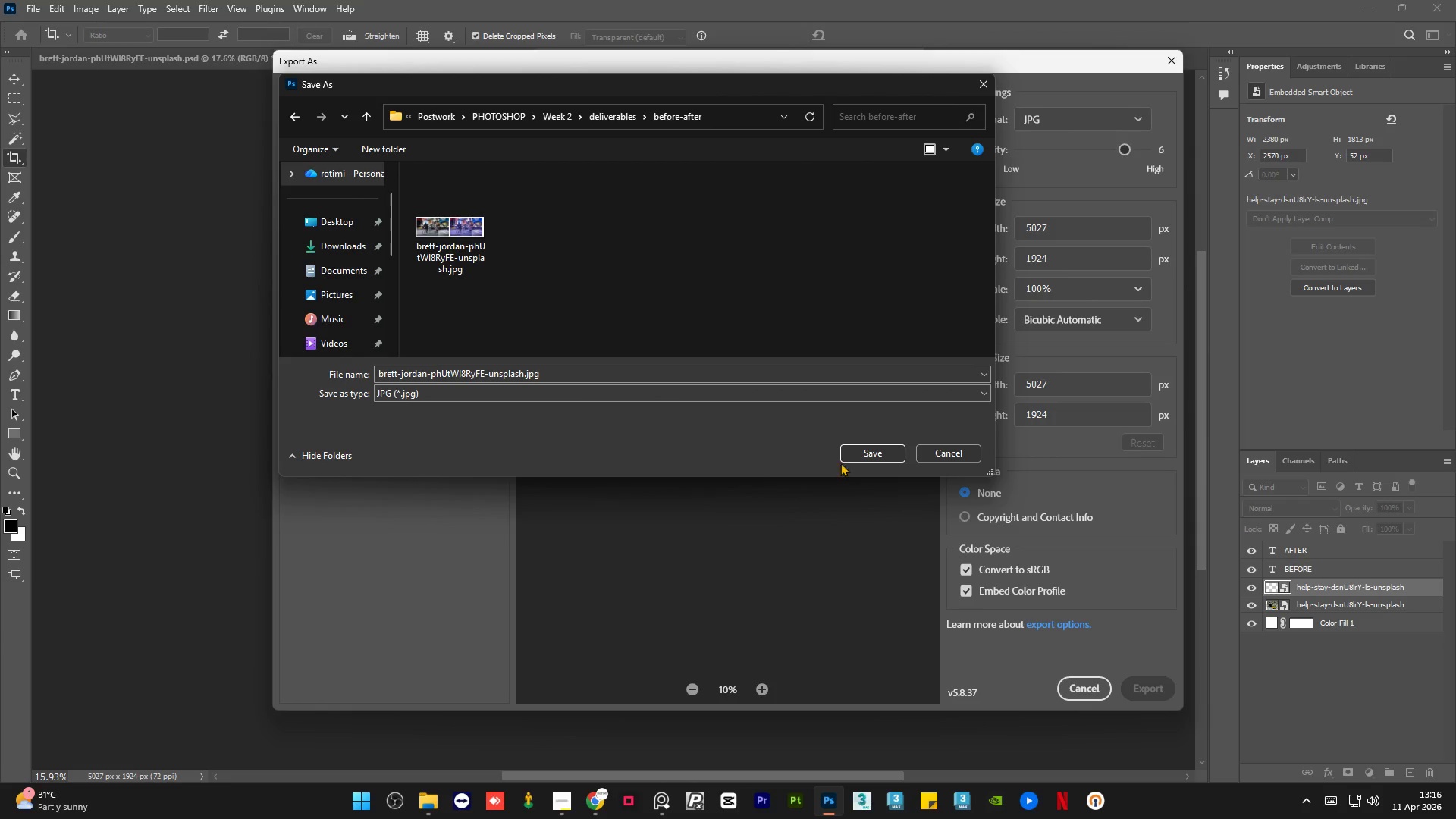 
left_click([852, 457])
 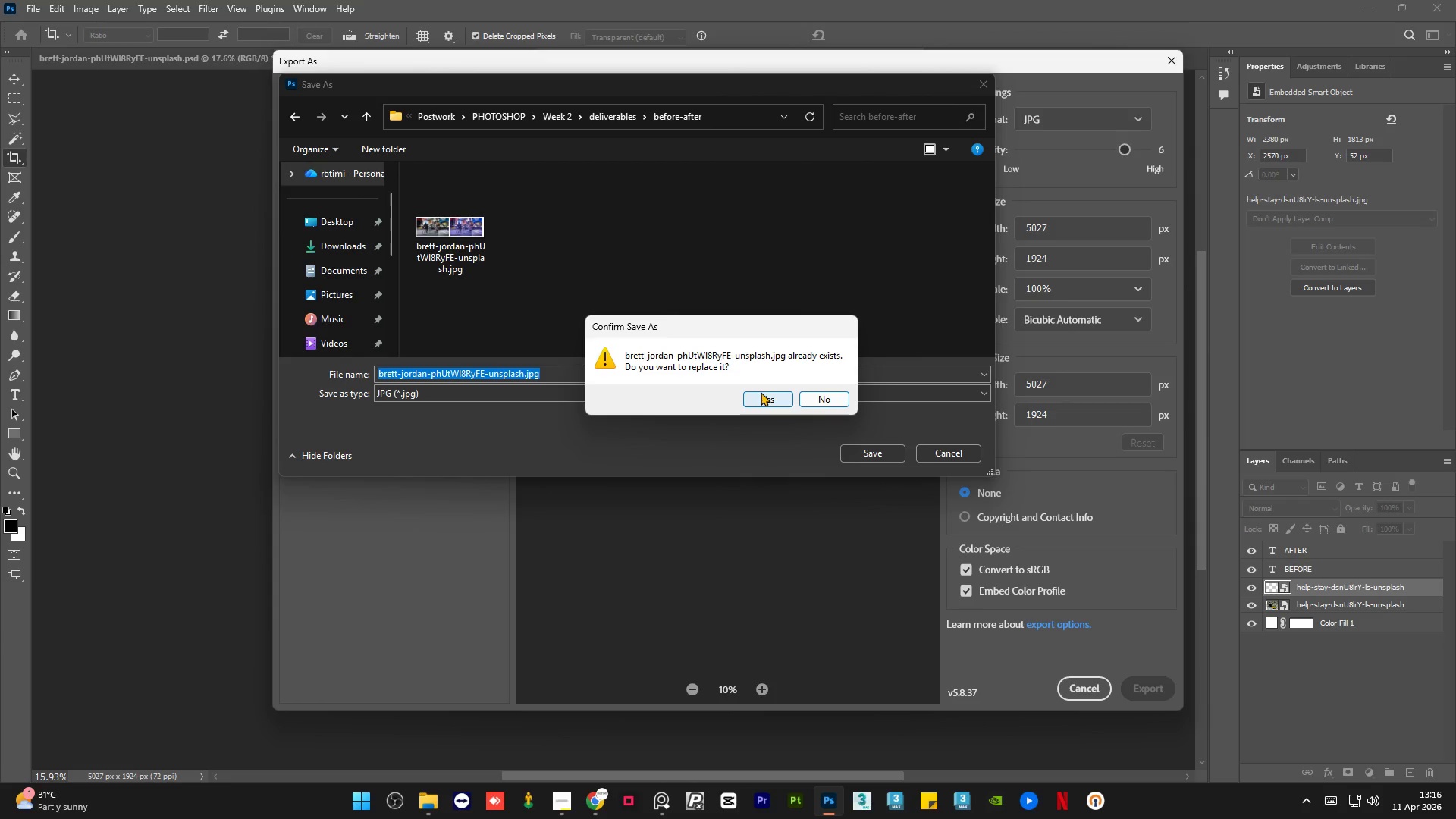 
left_click([824, 400])
 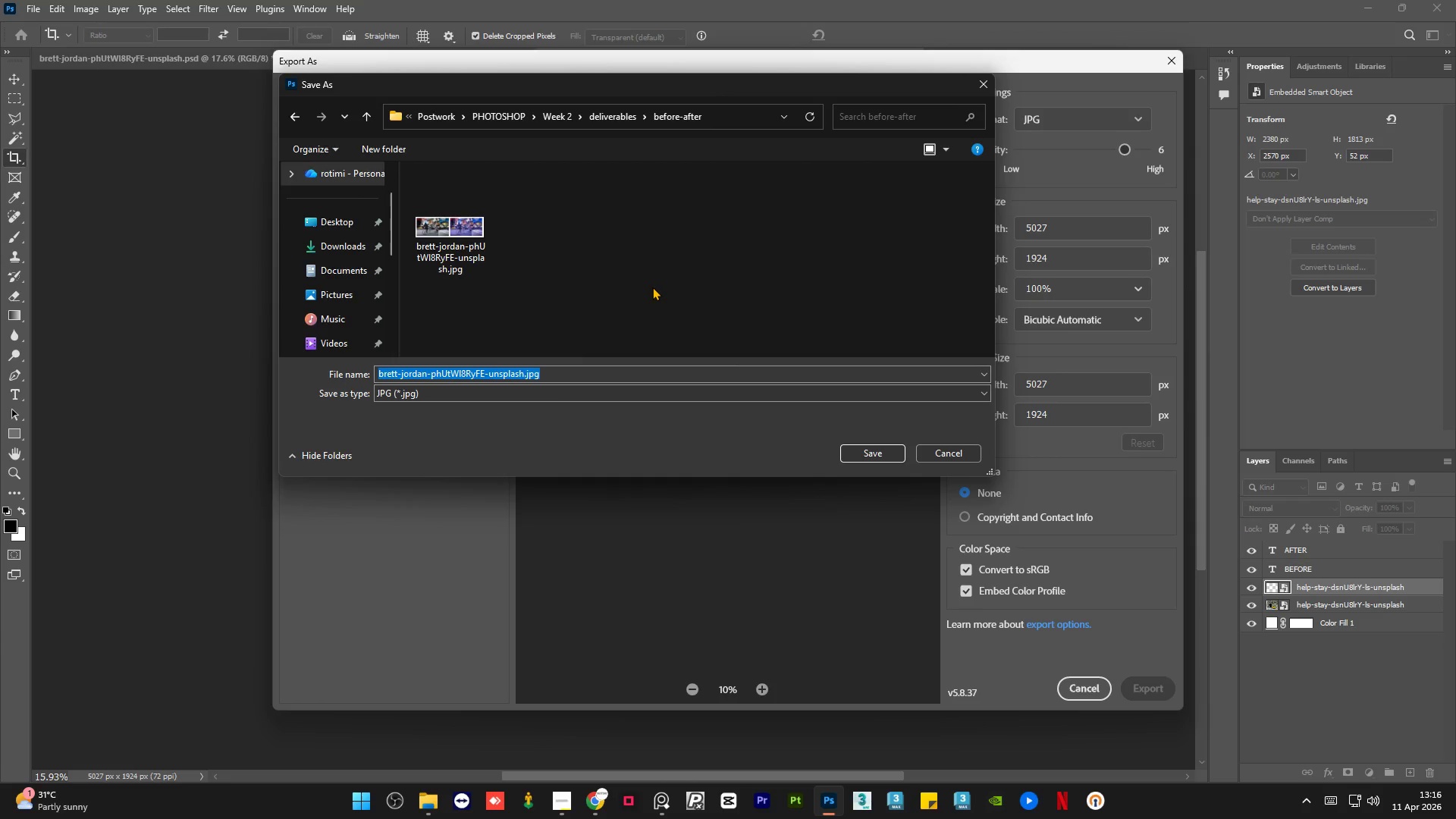 
left_click([652, 287])
 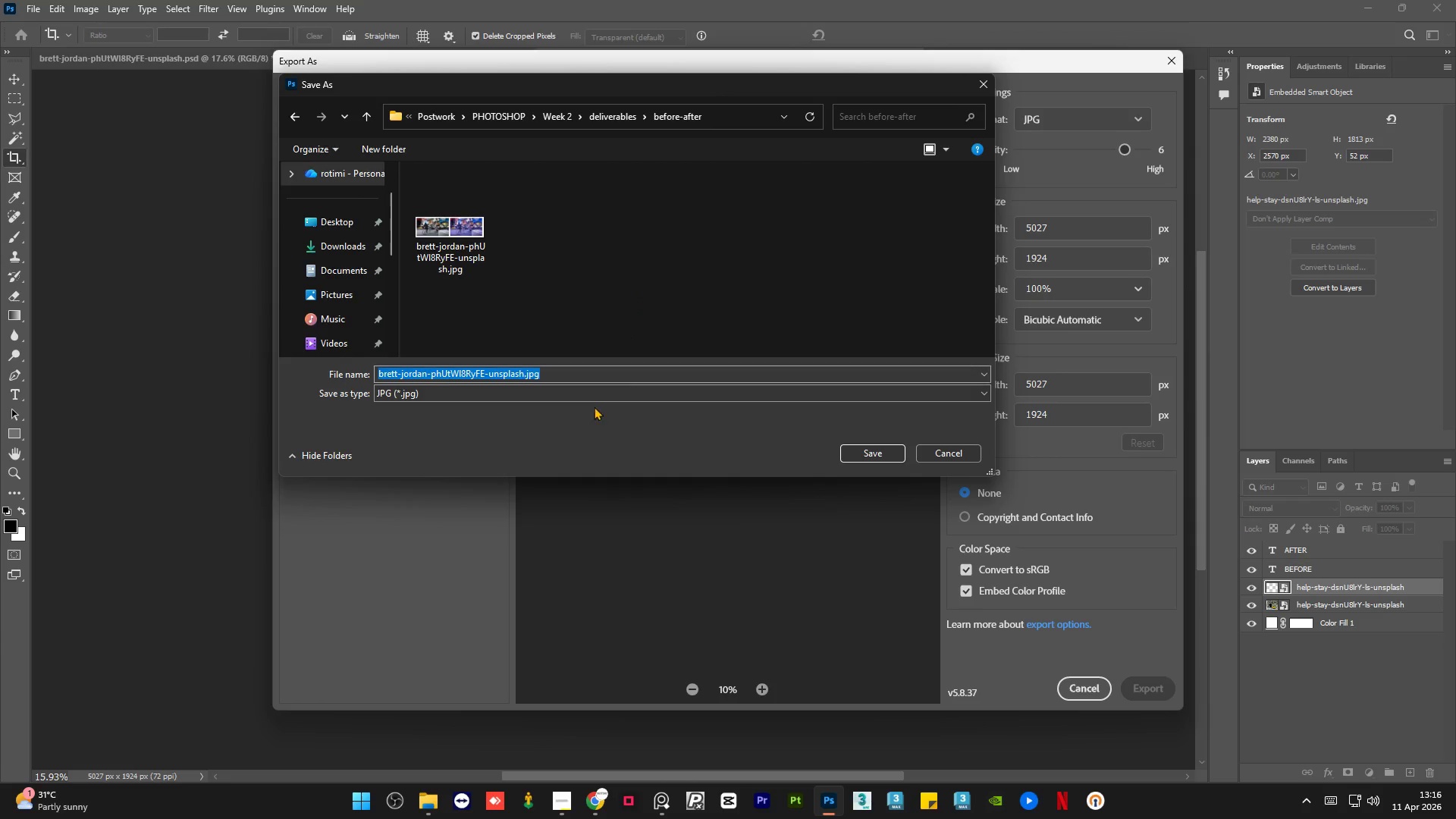 
left_click([593, 426])
 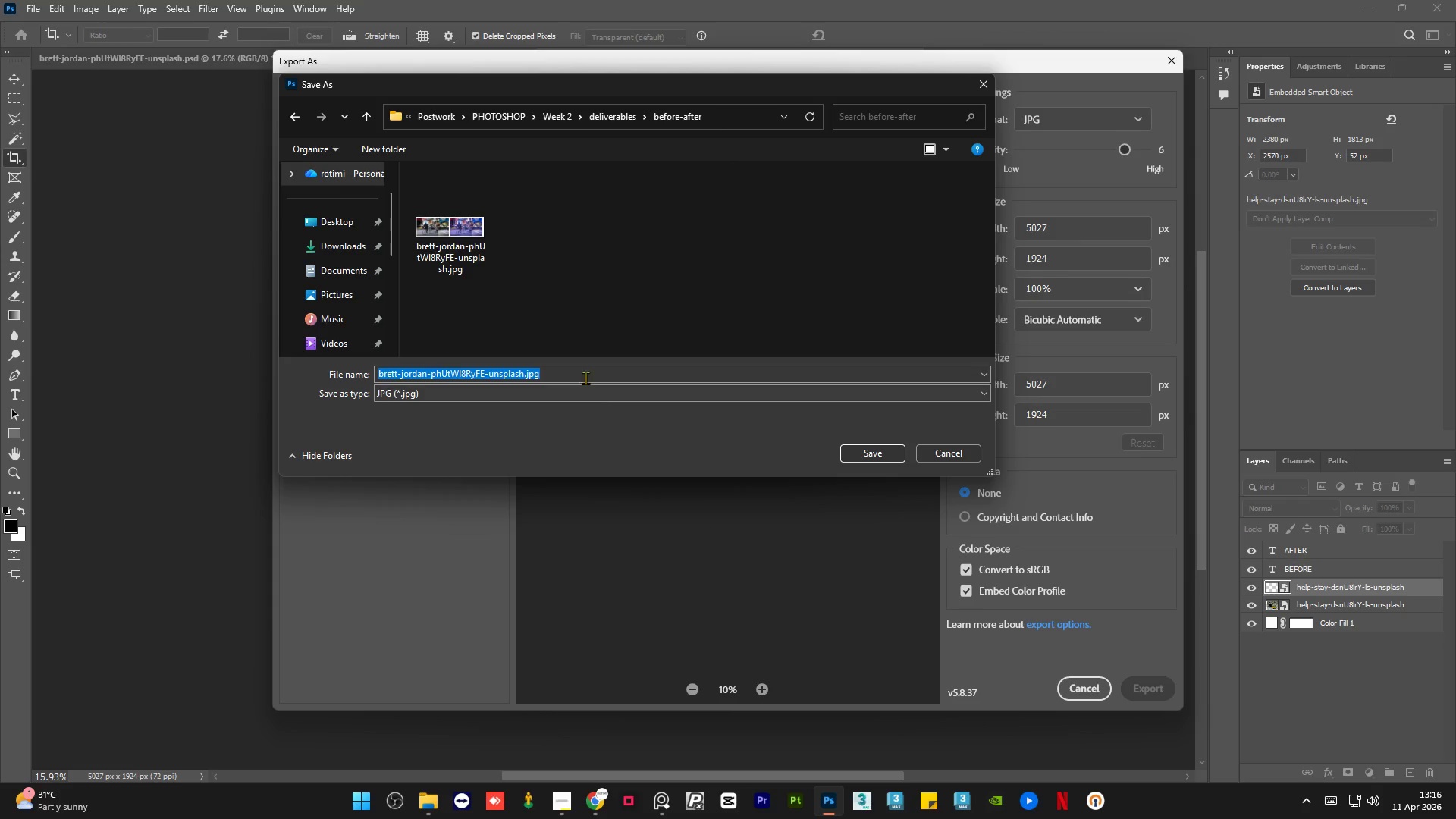 
left_click([588, 375])
 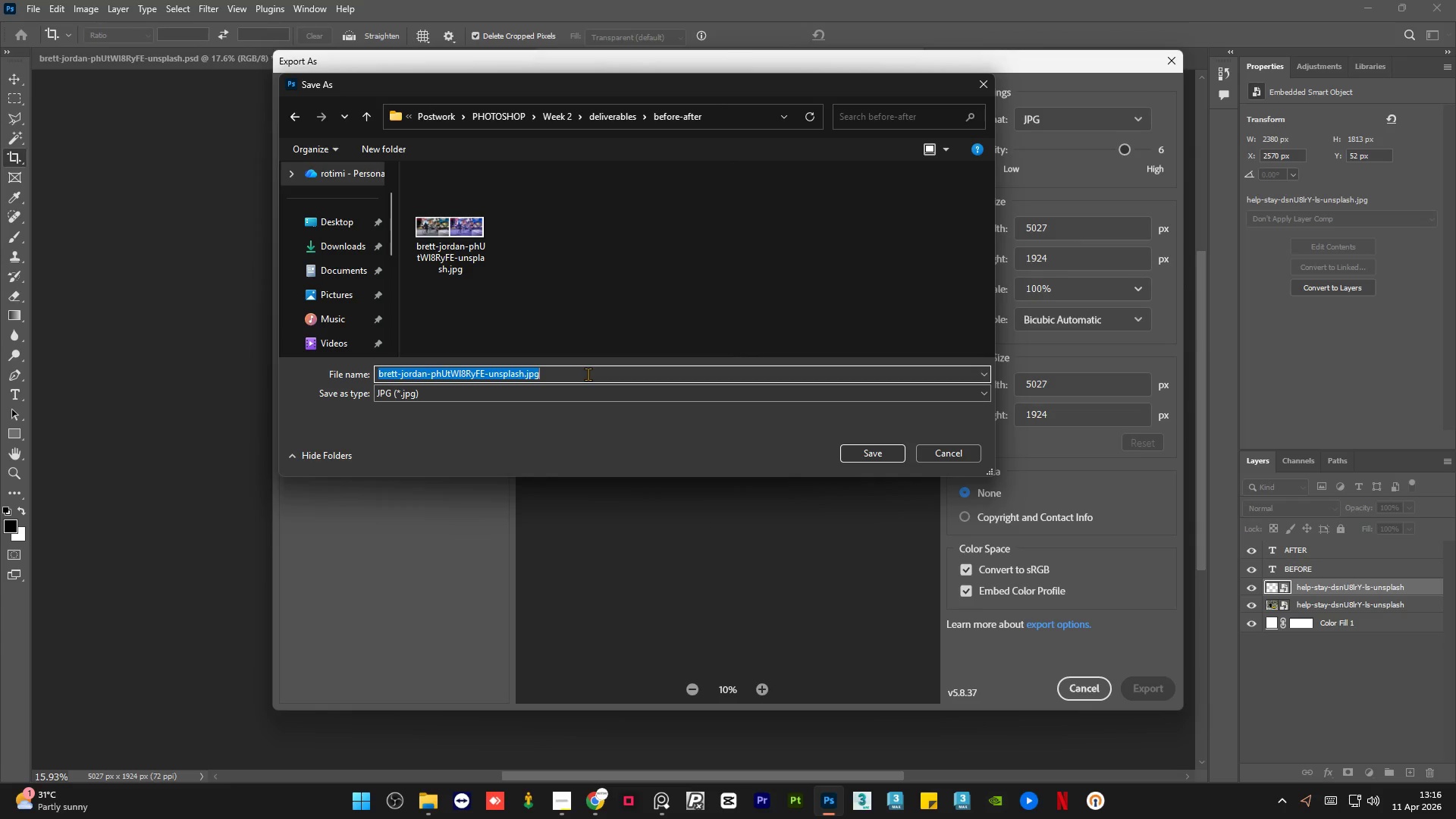 
key(2)
 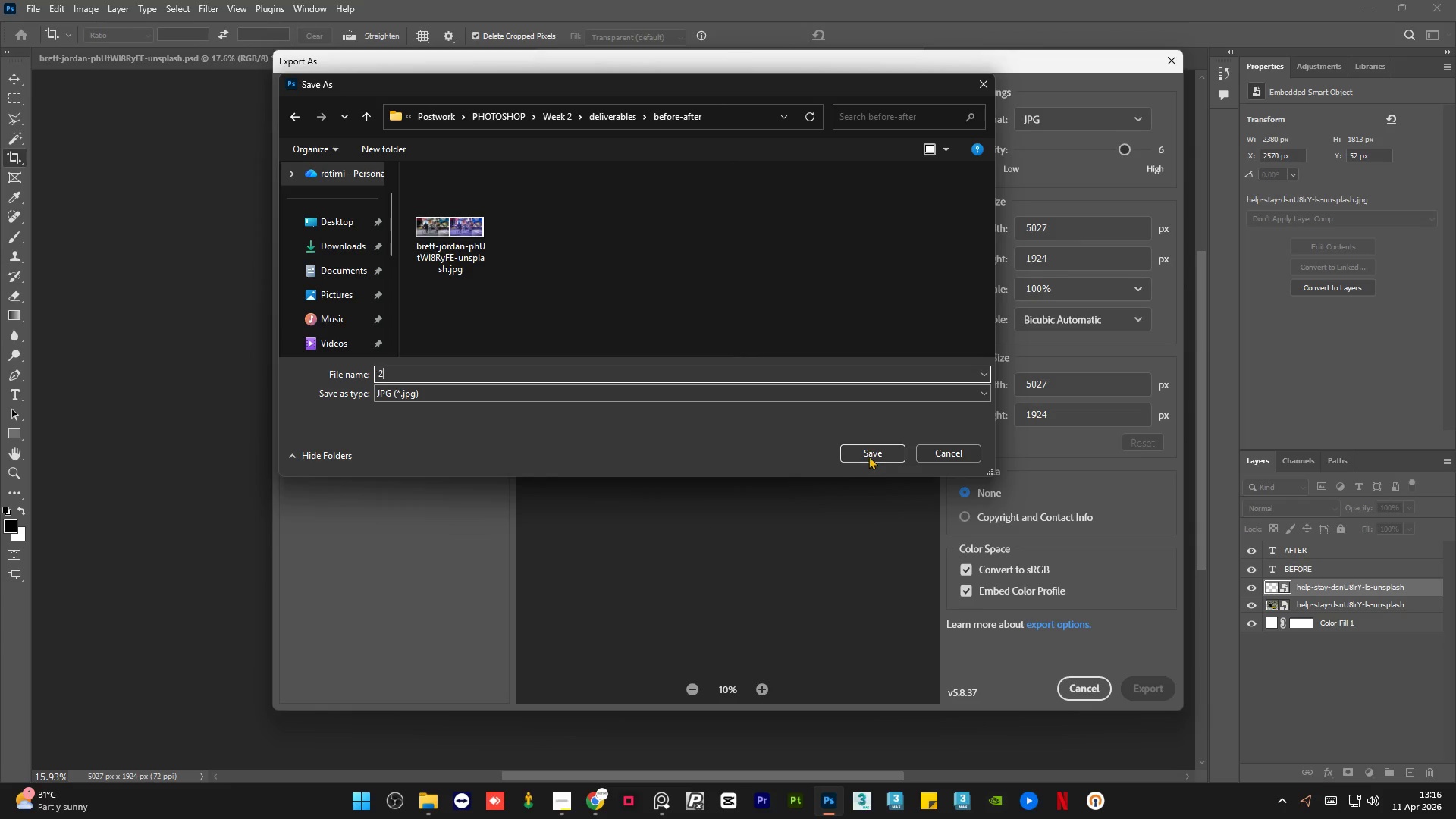 
left_click([868, 453])
 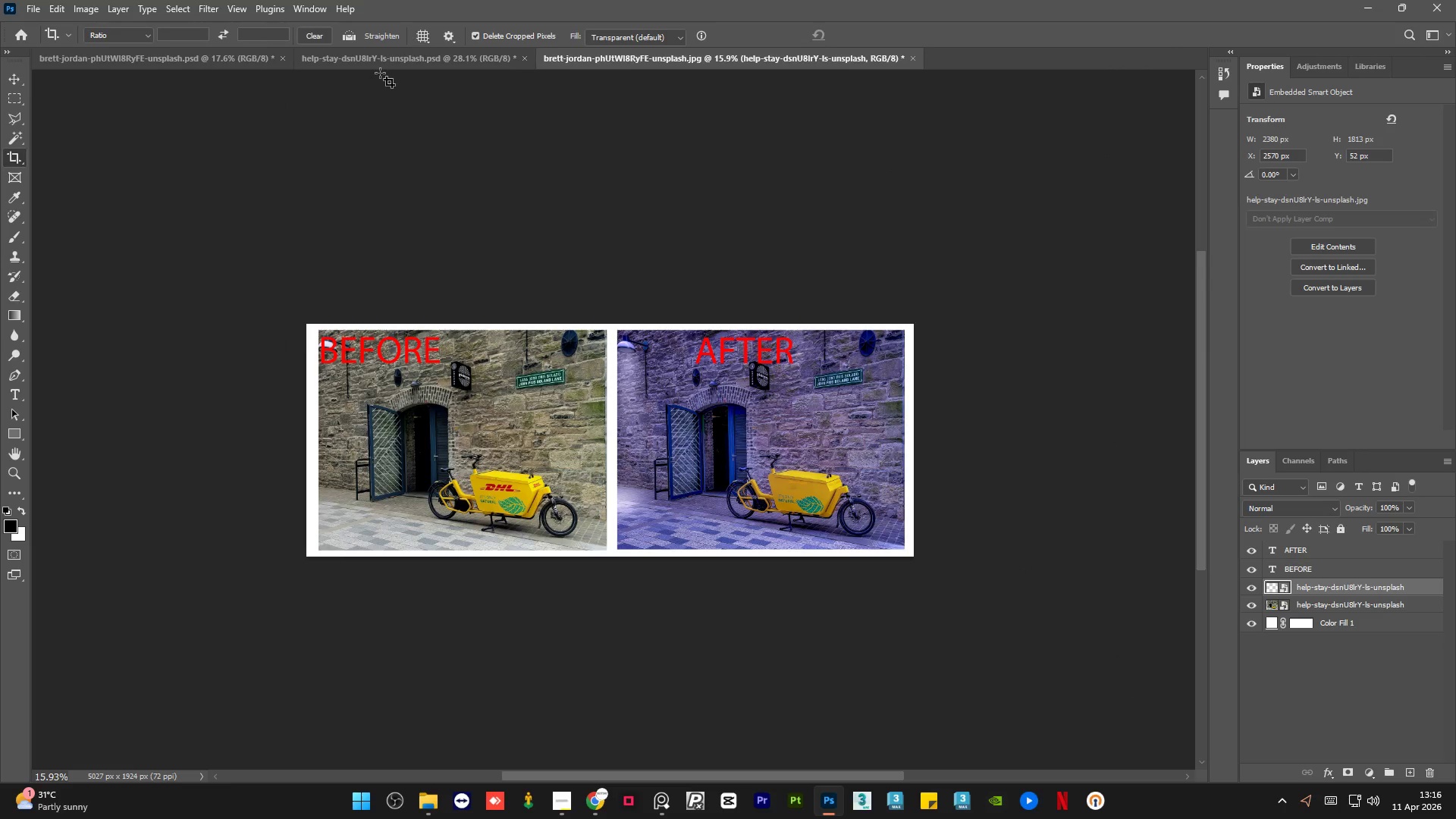 
left_click([378, 60])
 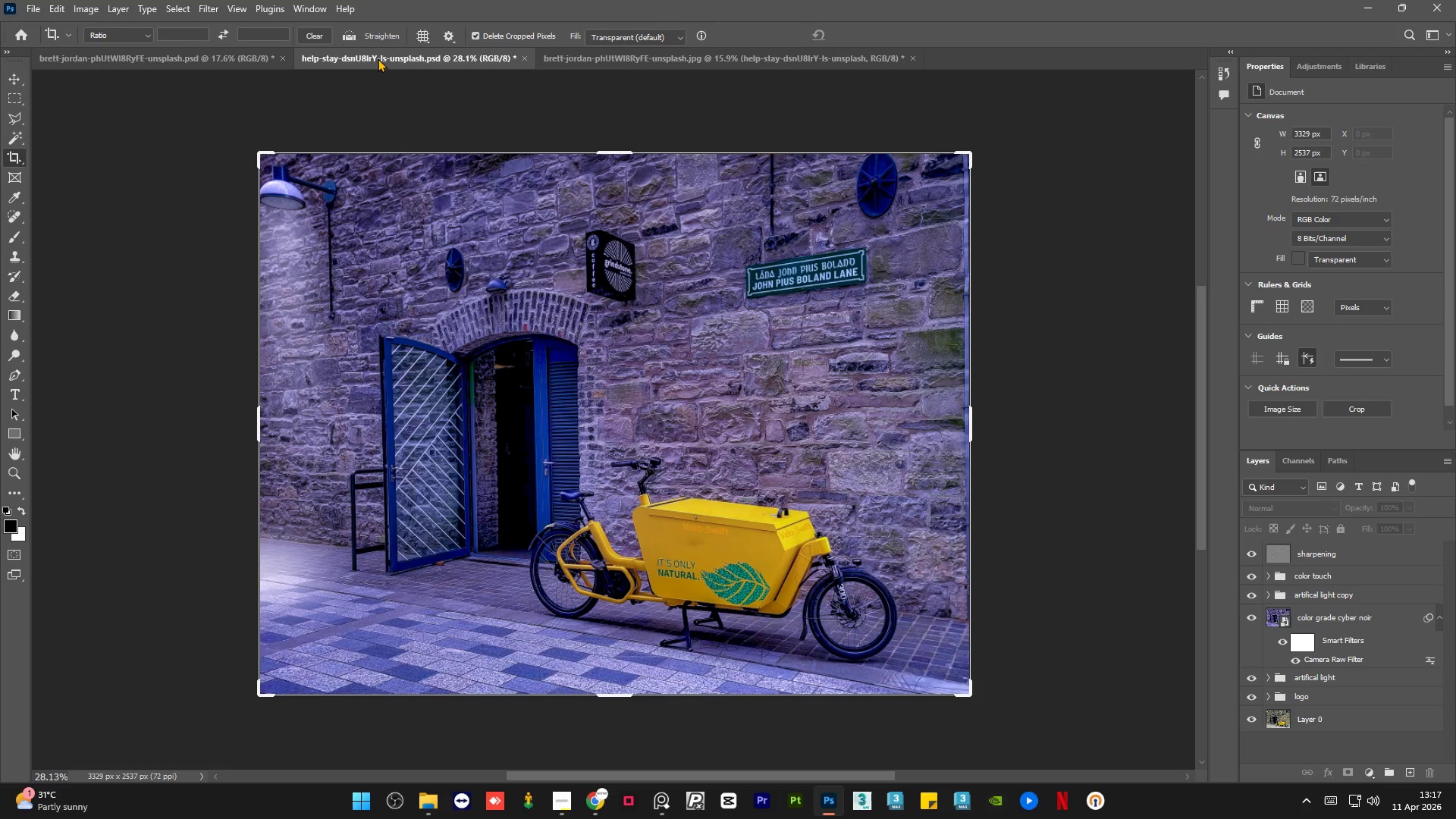 
wait(41.33)
 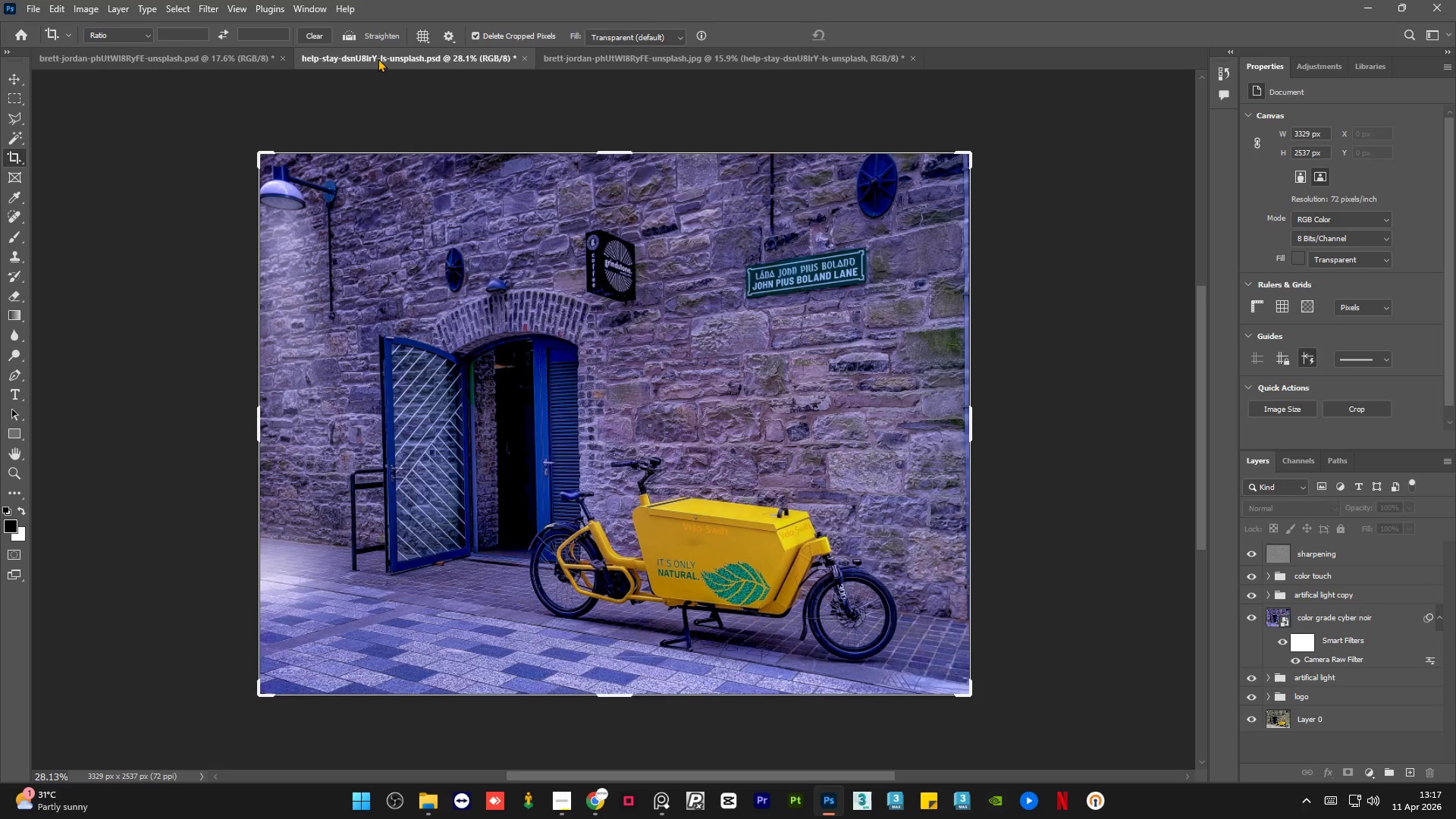 
left_click([16, 75])
 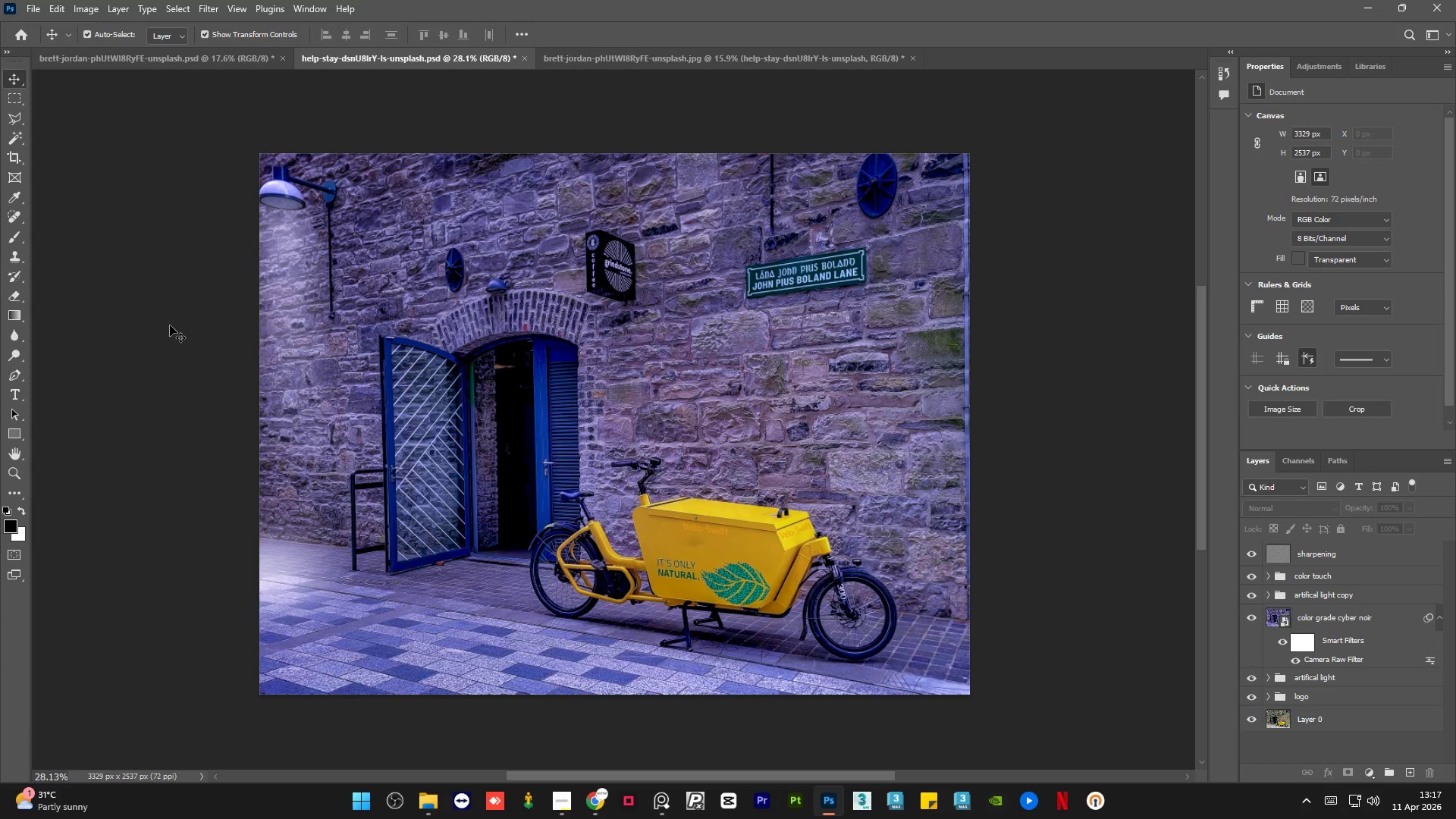 
left_click([180, 325])
 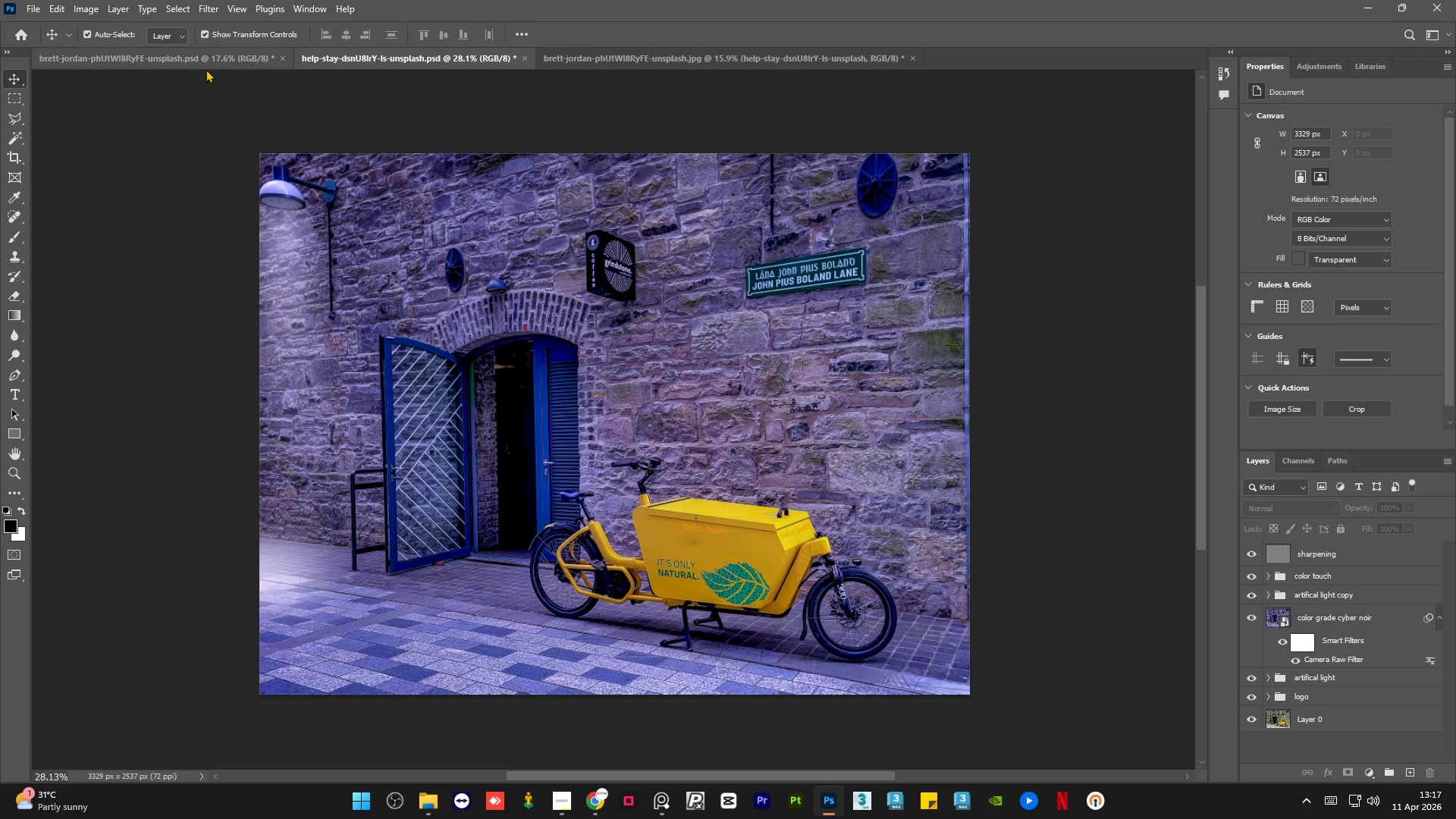 
left_click([206, 68])
 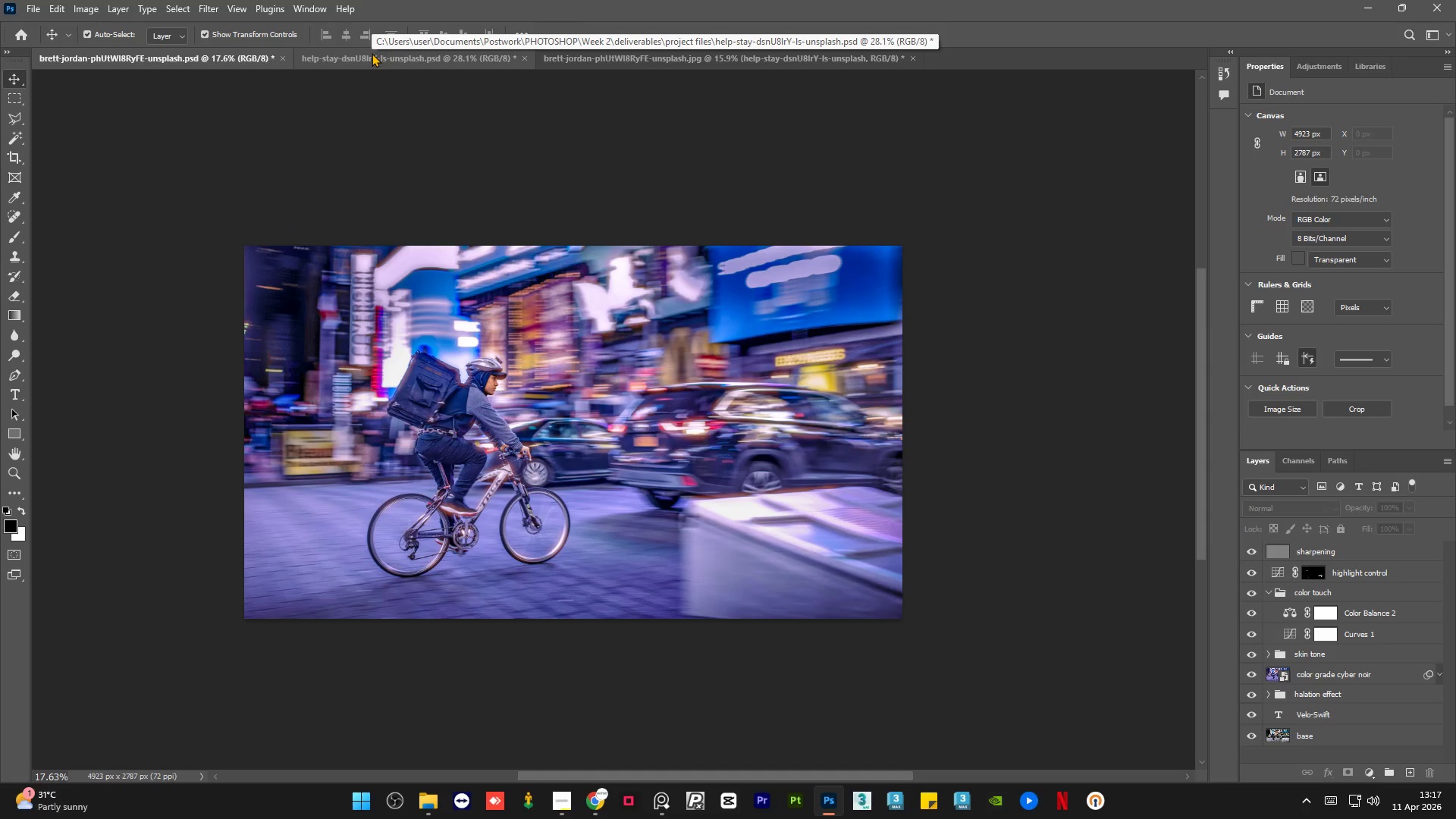 
left_click([372, 53])
 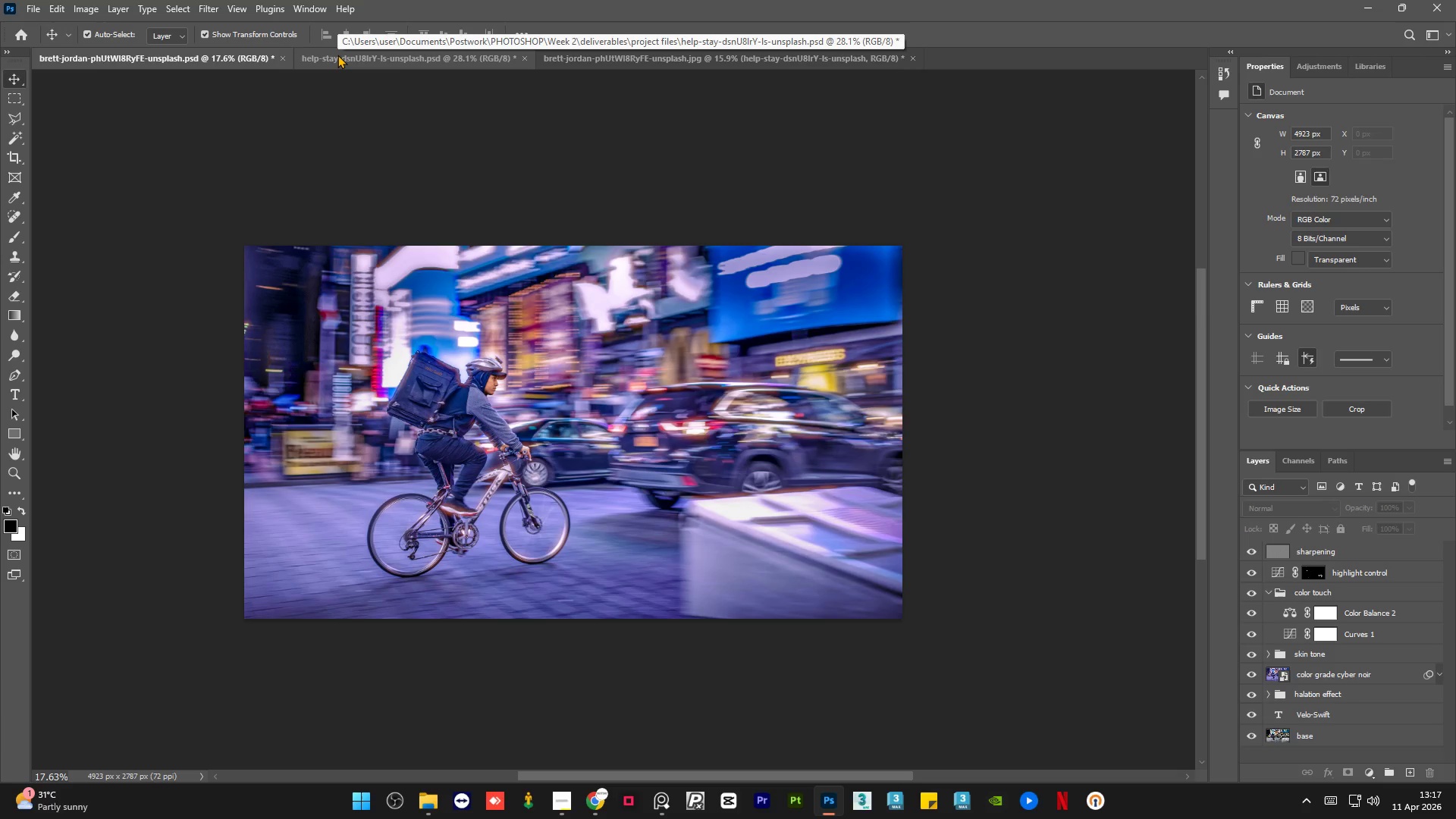 
left_click([337, 55])
 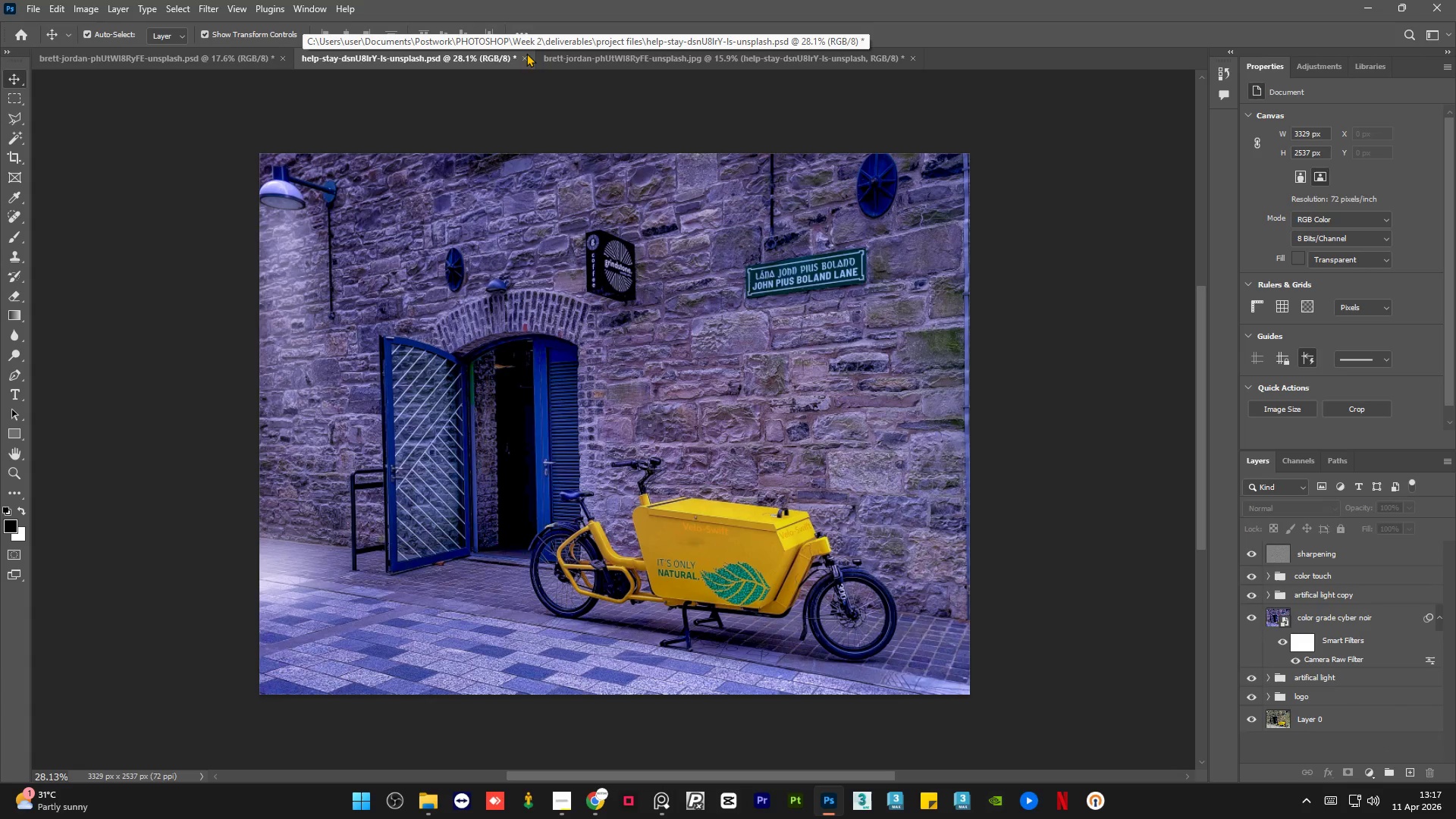 
left_click([523, 58])
 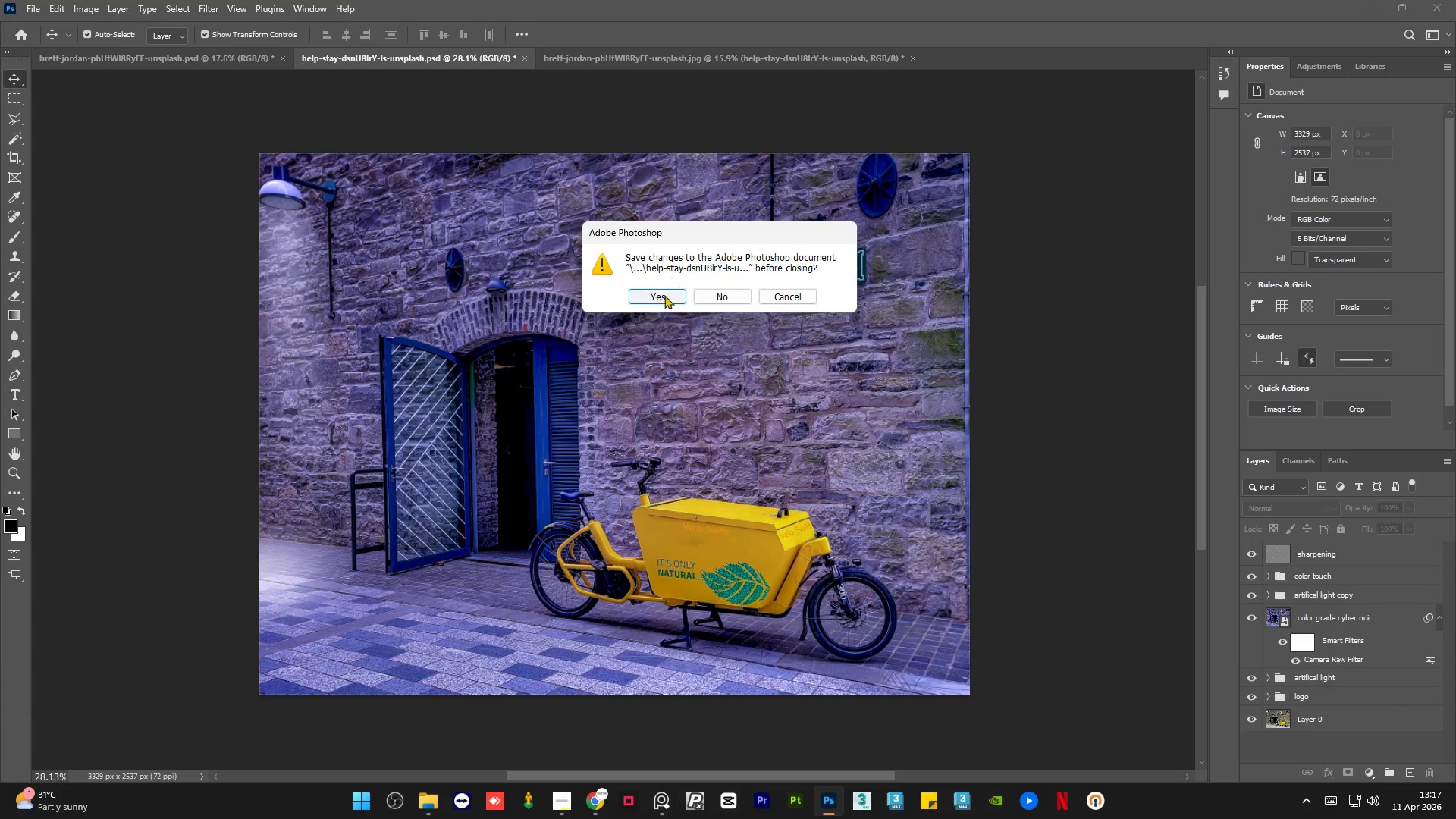 
left_click([661, 298])
 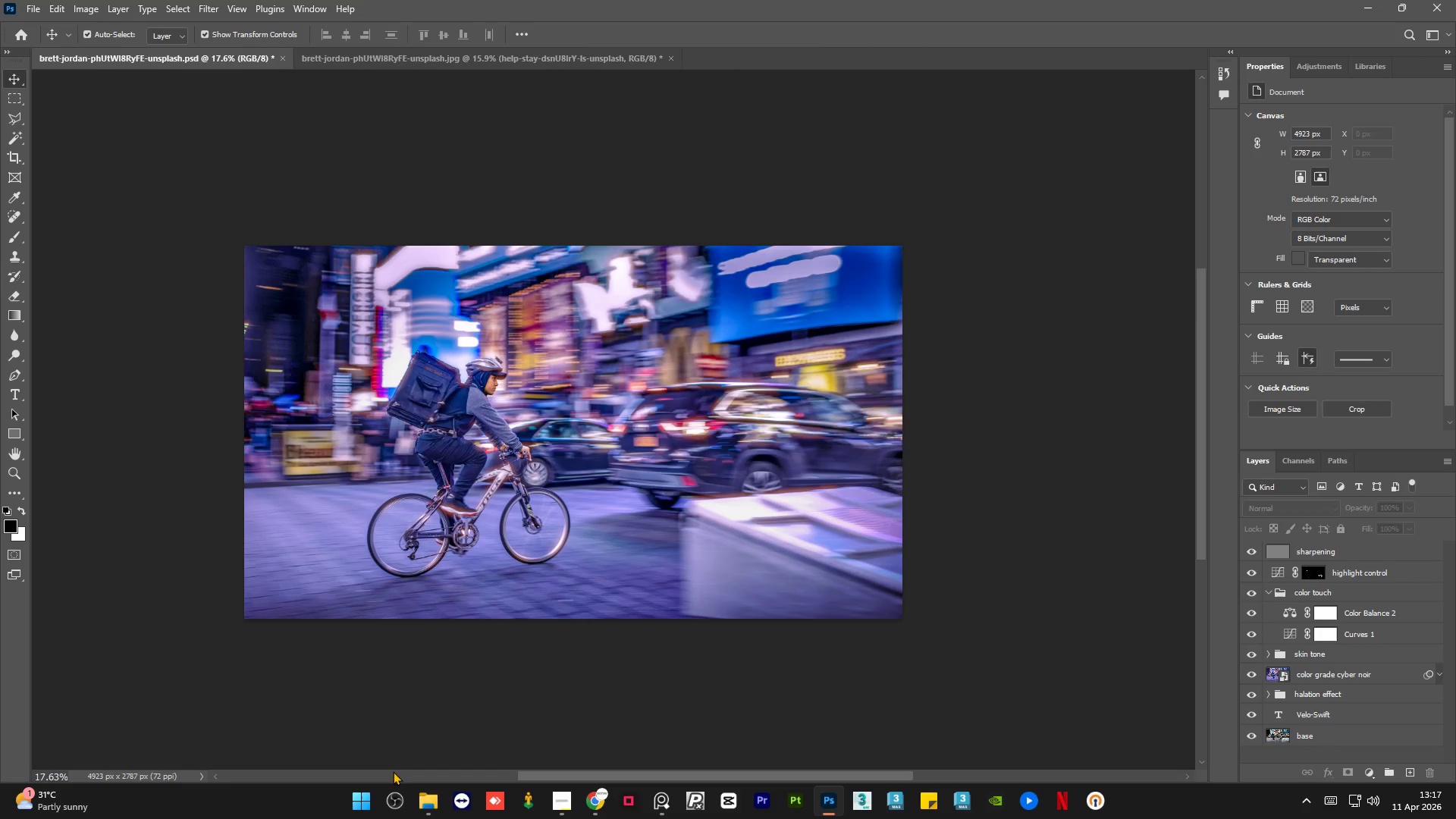 
left_click([428, 807])
 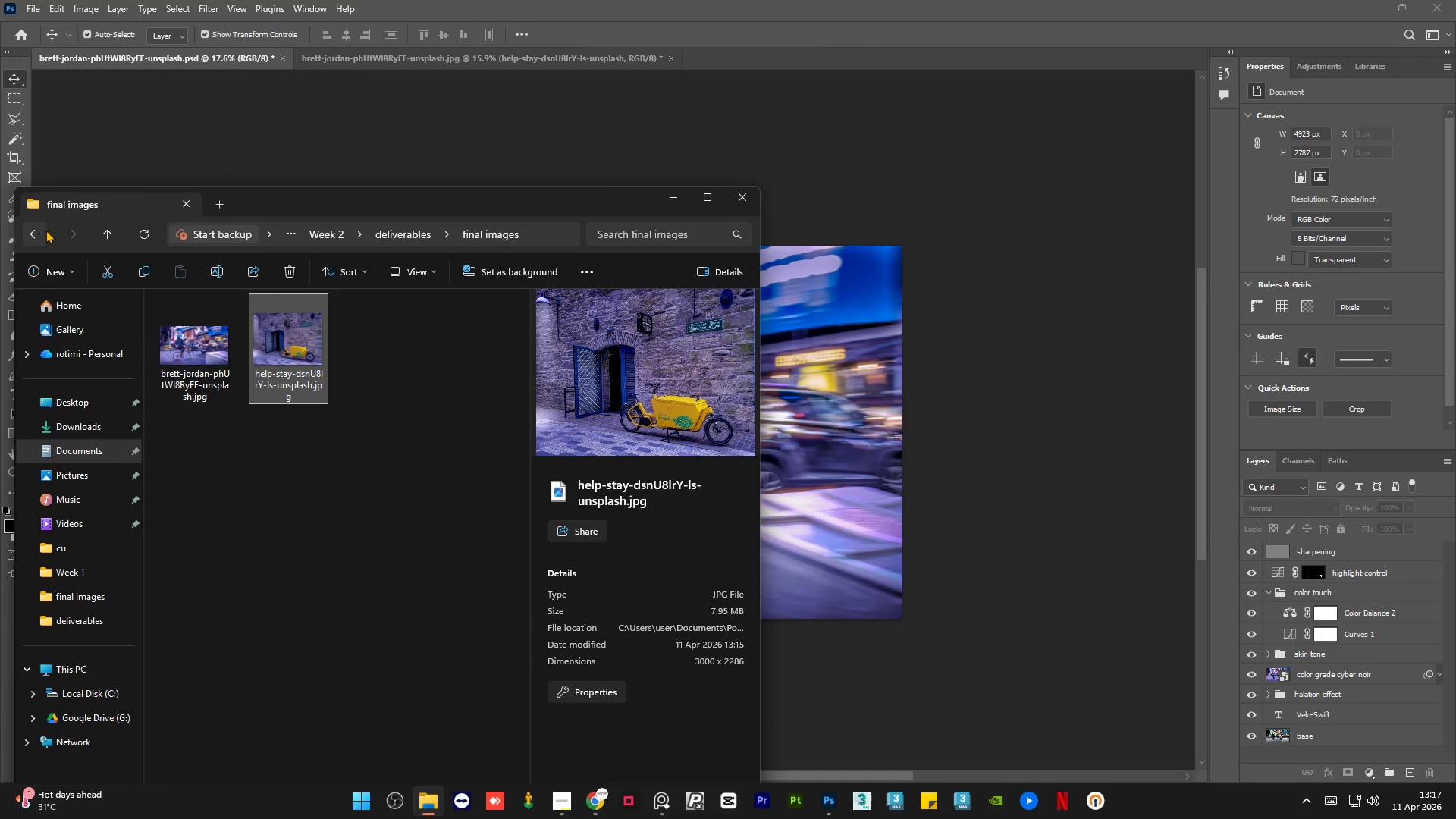 
left_click([182, 347])
 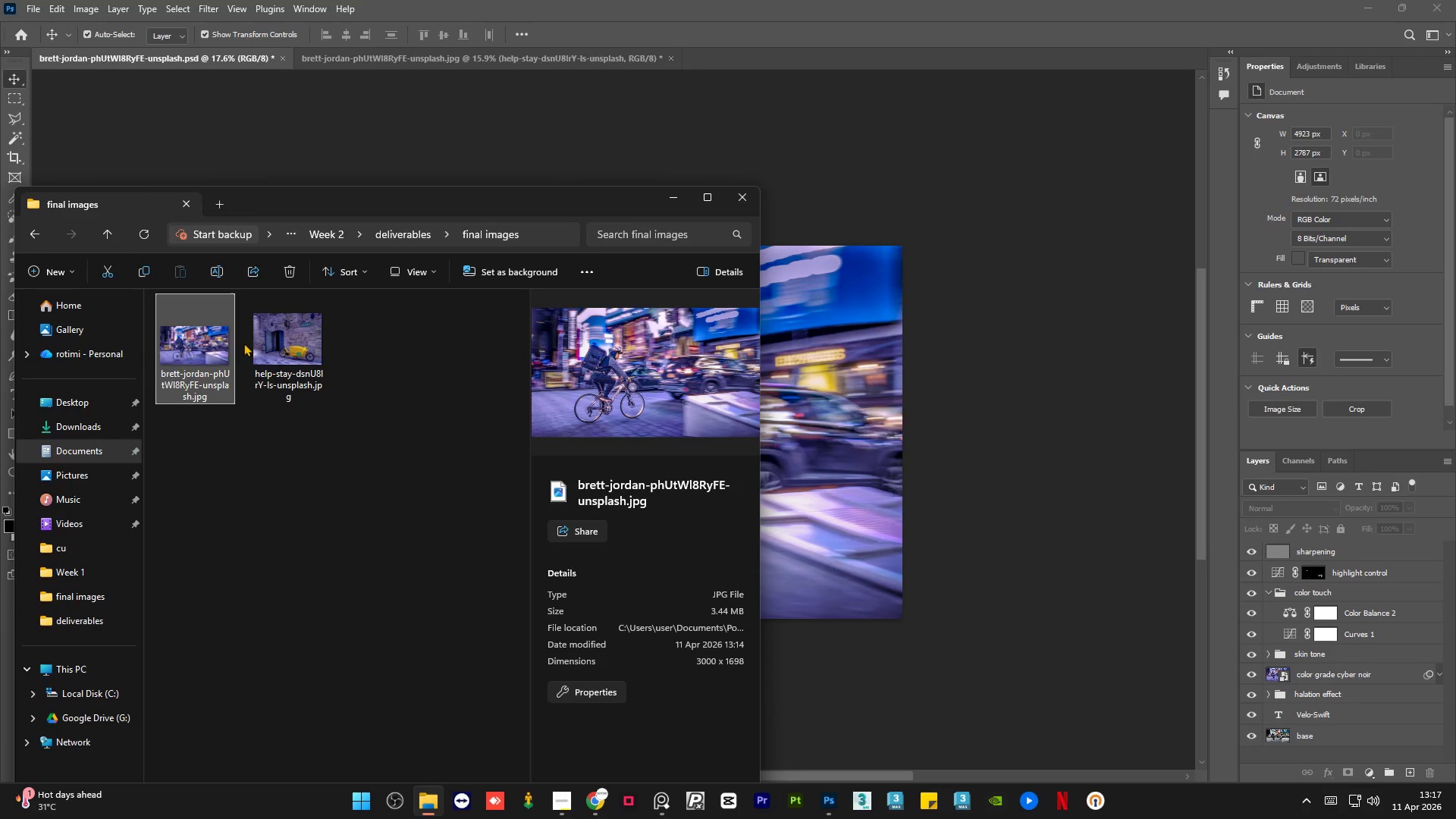 
left_click([243, 343])
 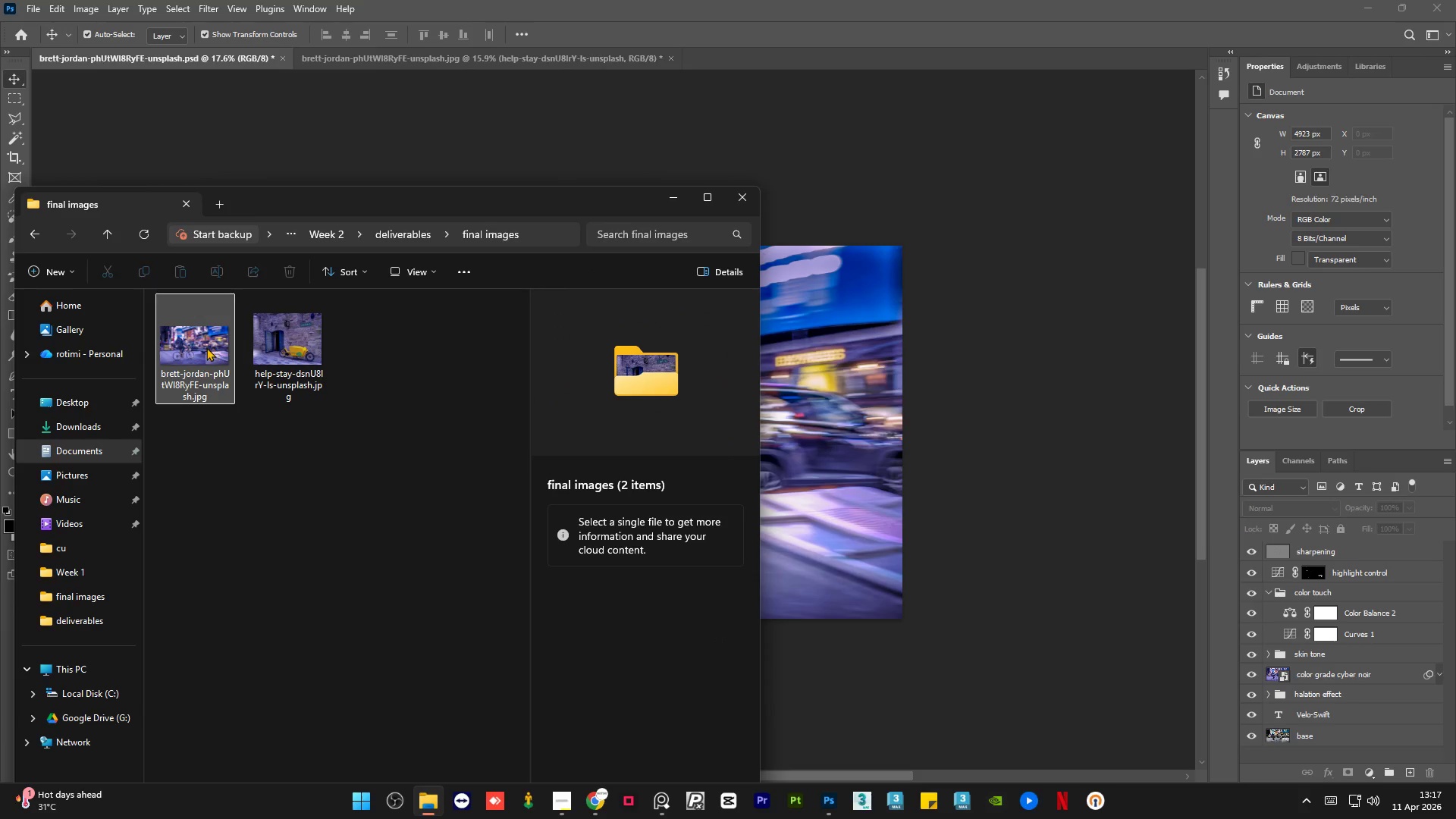 
left_click([277, 350])
 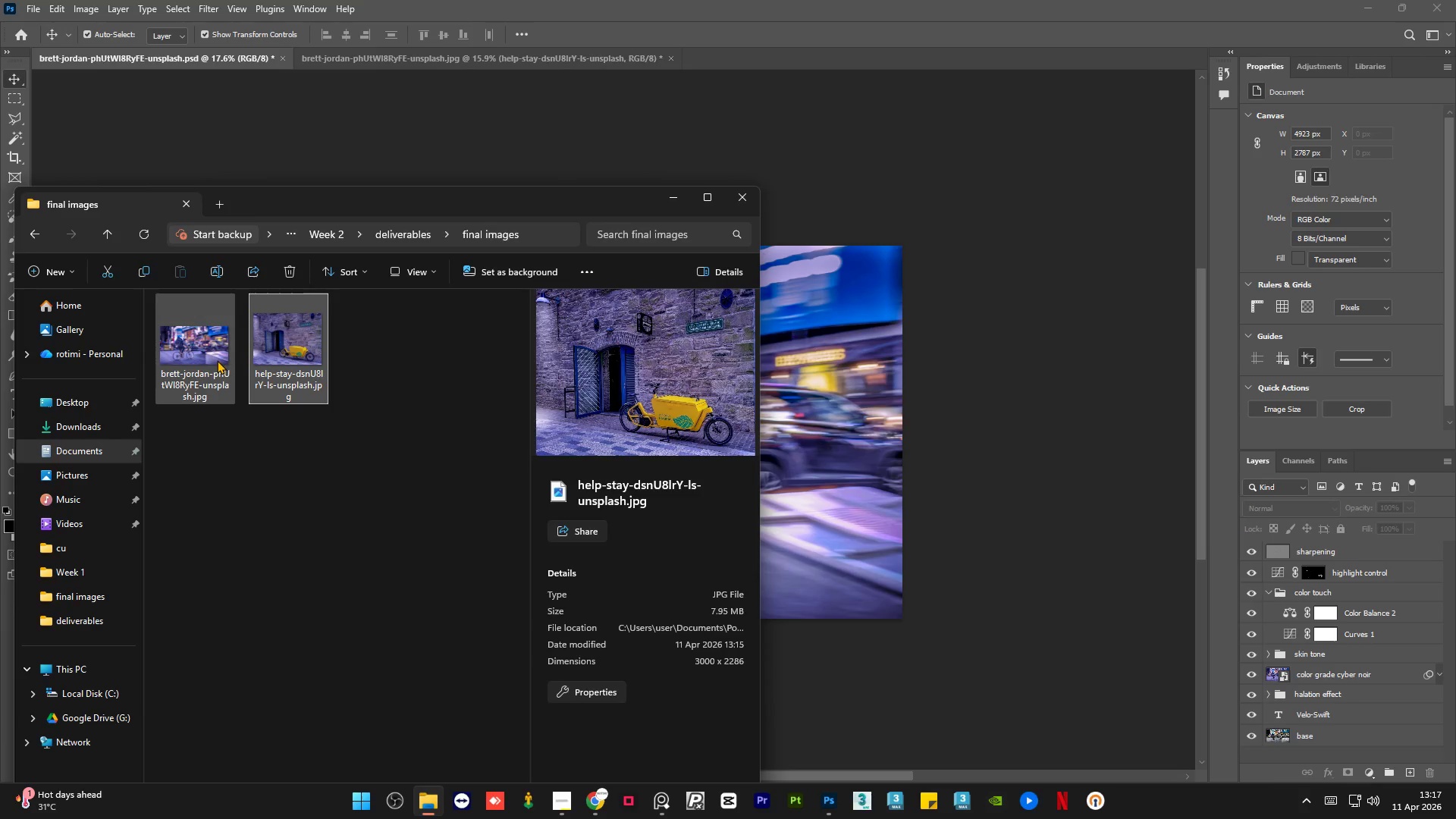 
left_click([217, 360])
 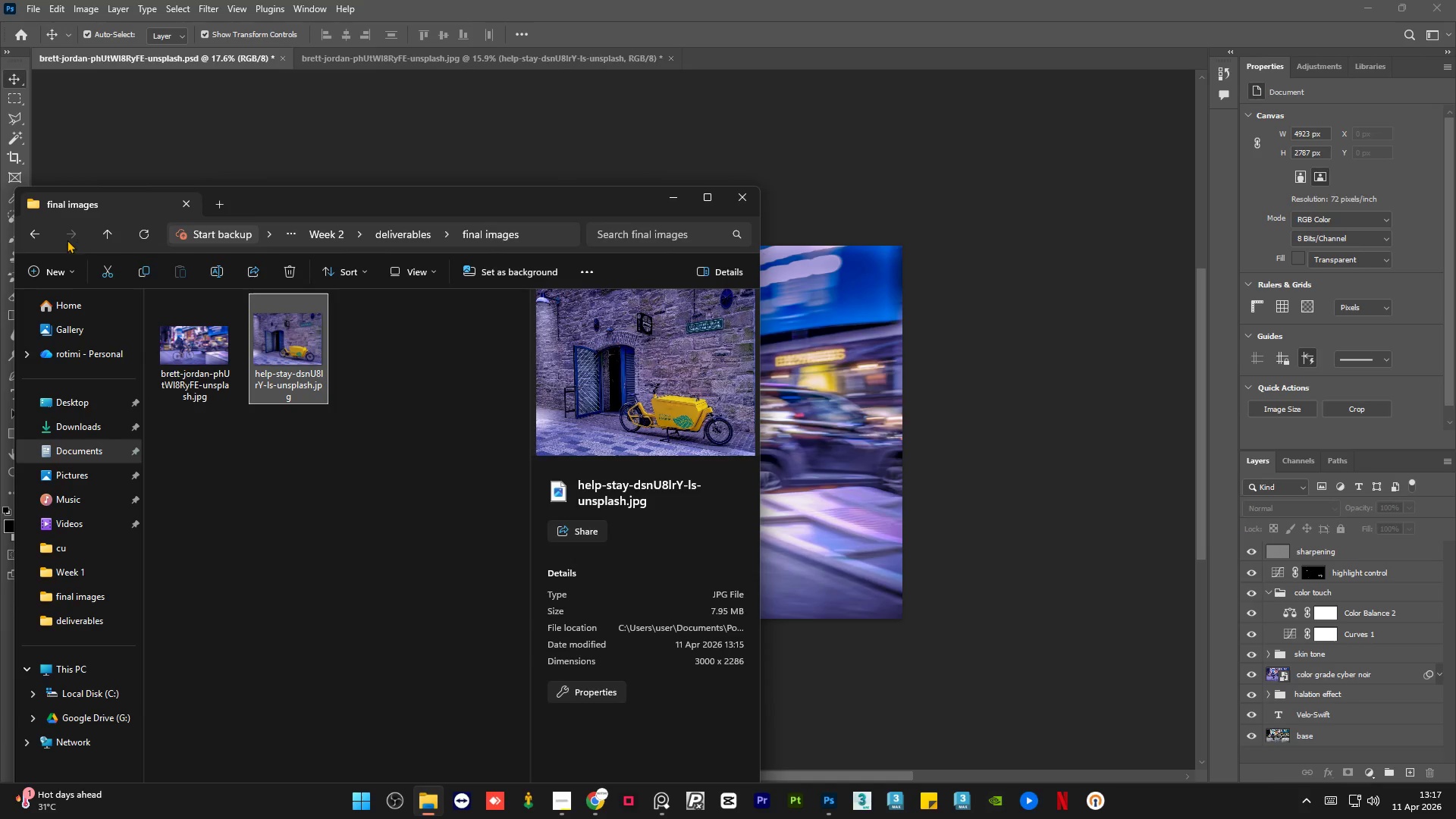 
left_click([31, 238])
 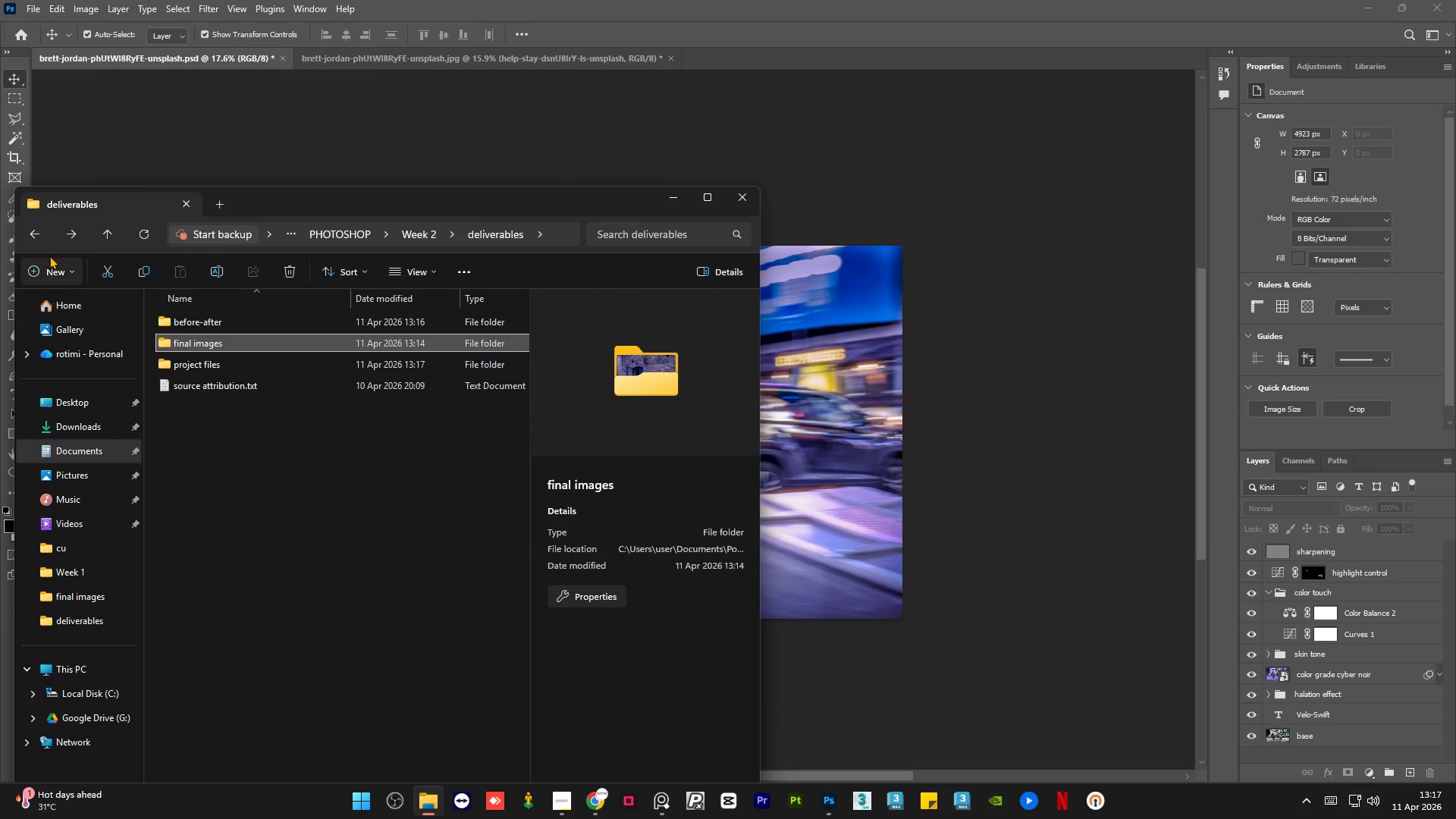 
left_click([36, 241])
 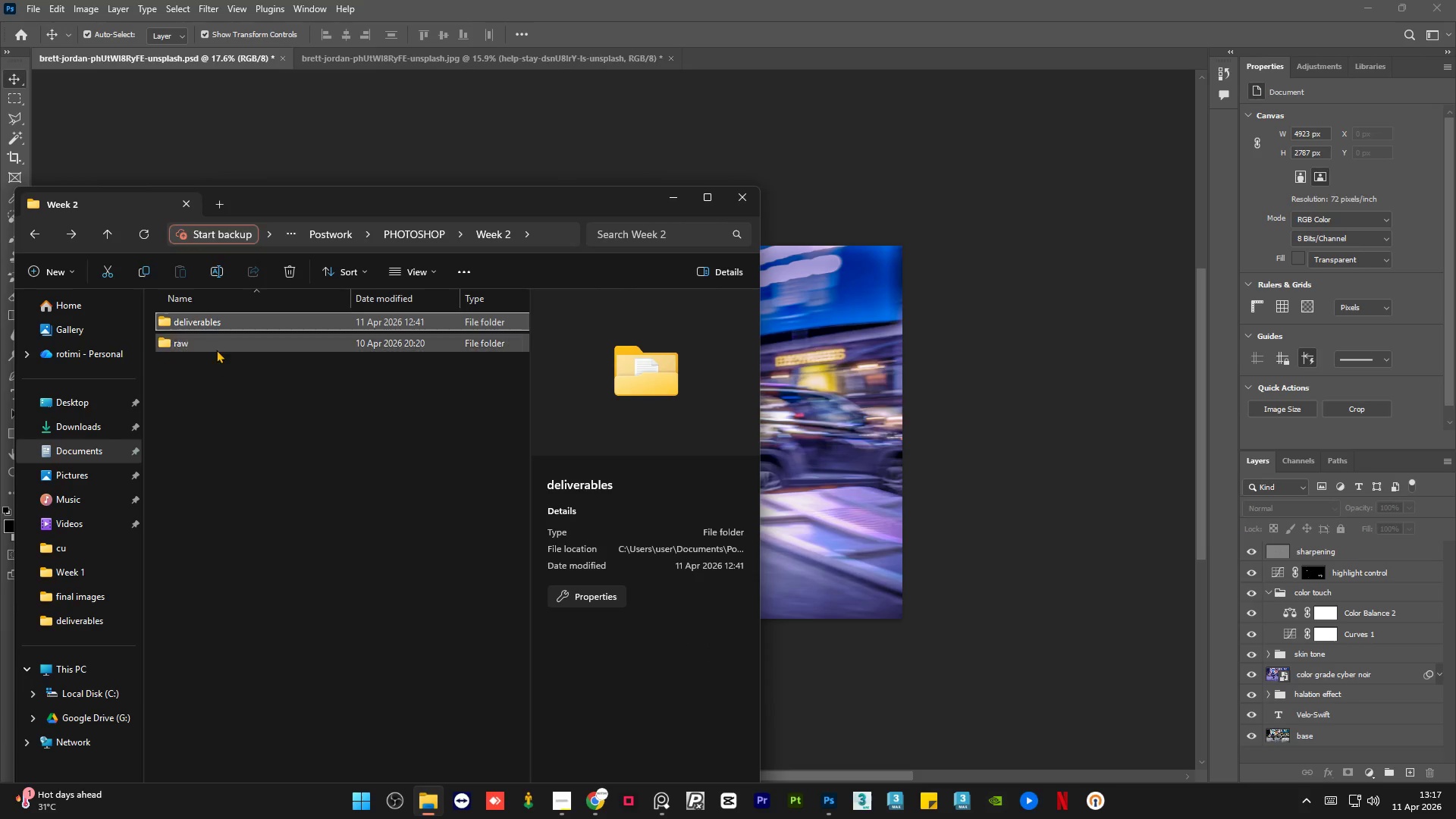 
double_click([216, 349])
 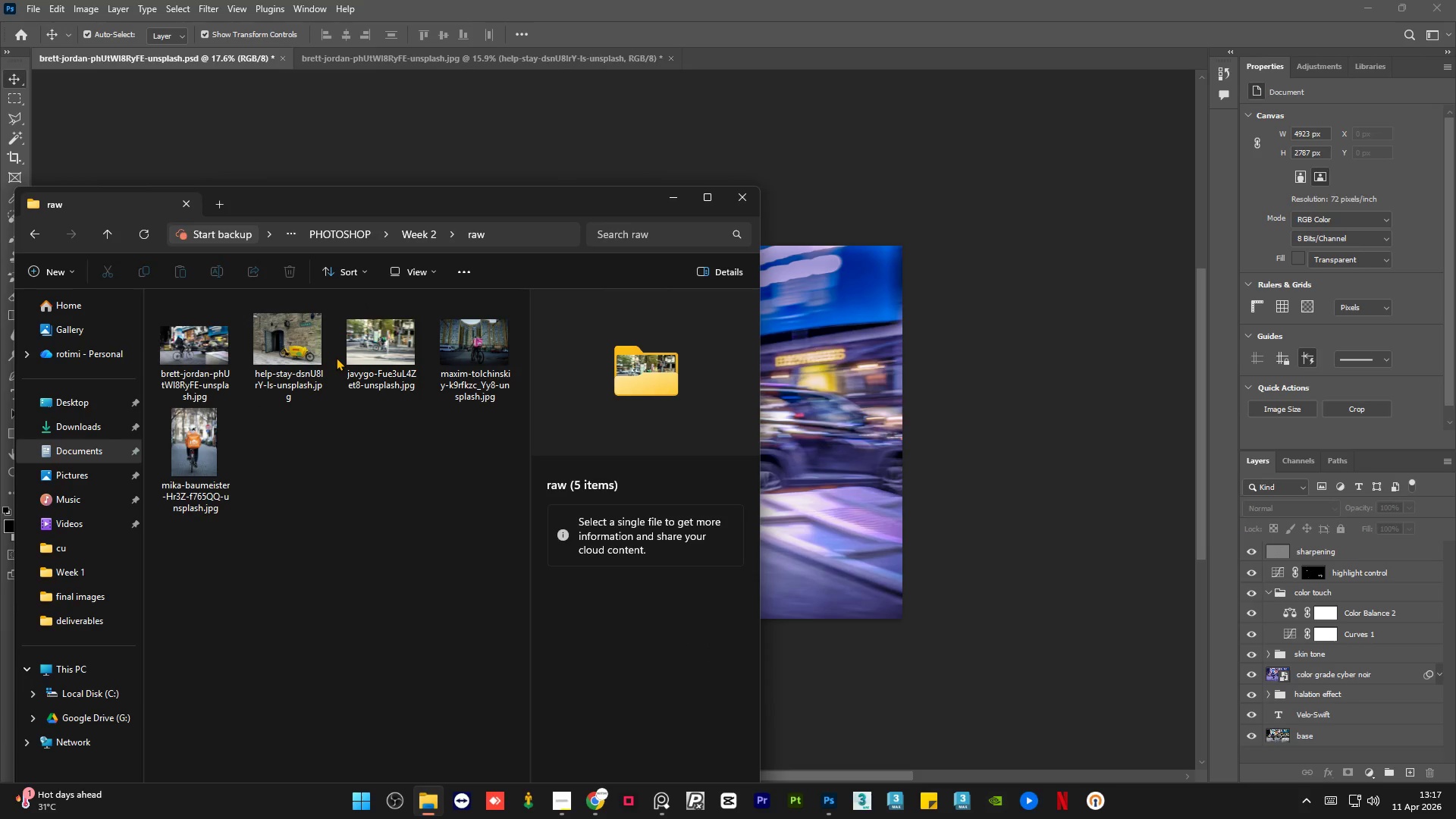 
left_click([380, 344])
 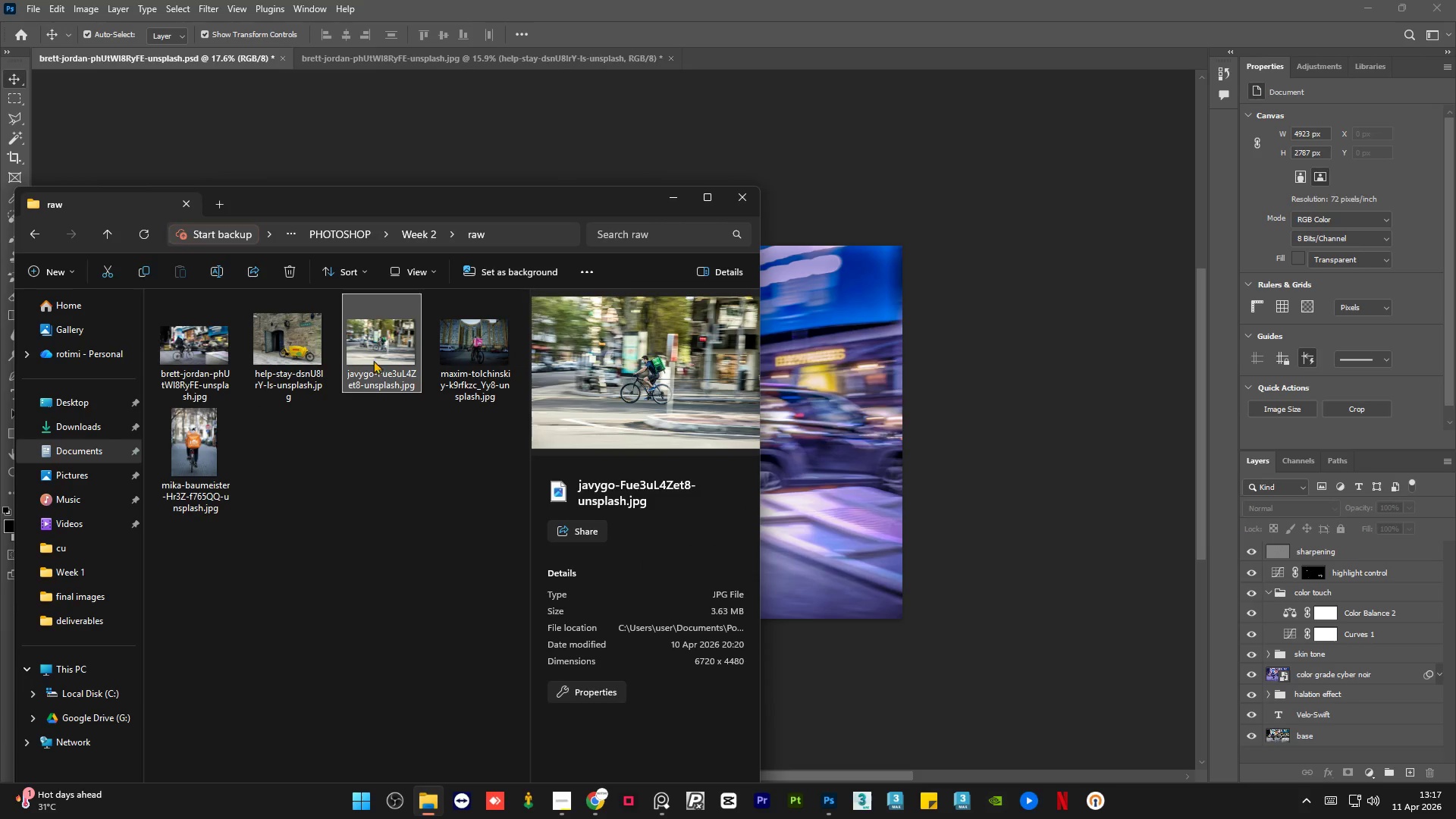 
left_click_drag(start_coordinate=[377, 350], to_coordinate=[712, 64])
 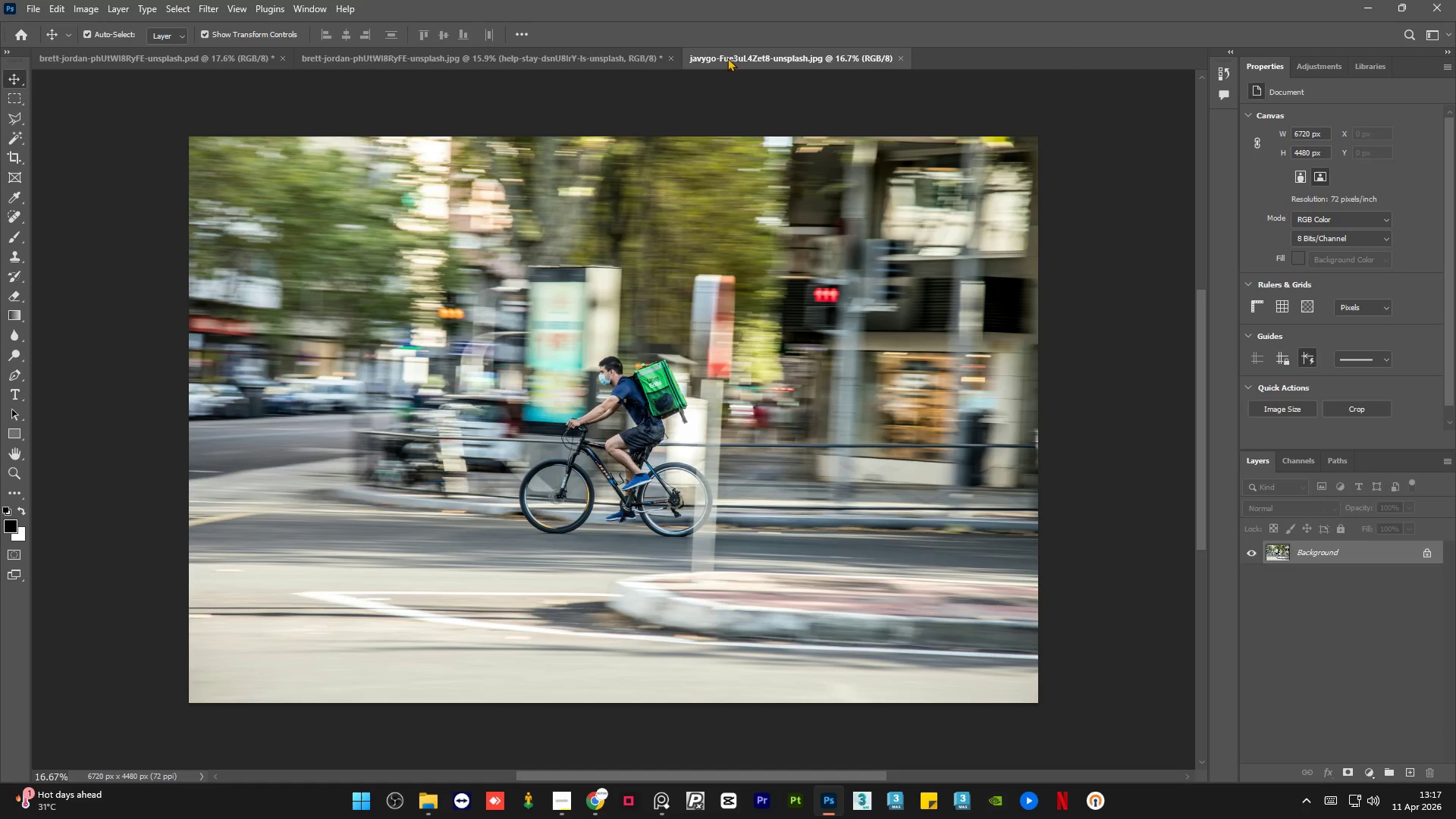 
left_click_drag(start_coordinate=[732, 61], to_coordinate=[340, 52])
 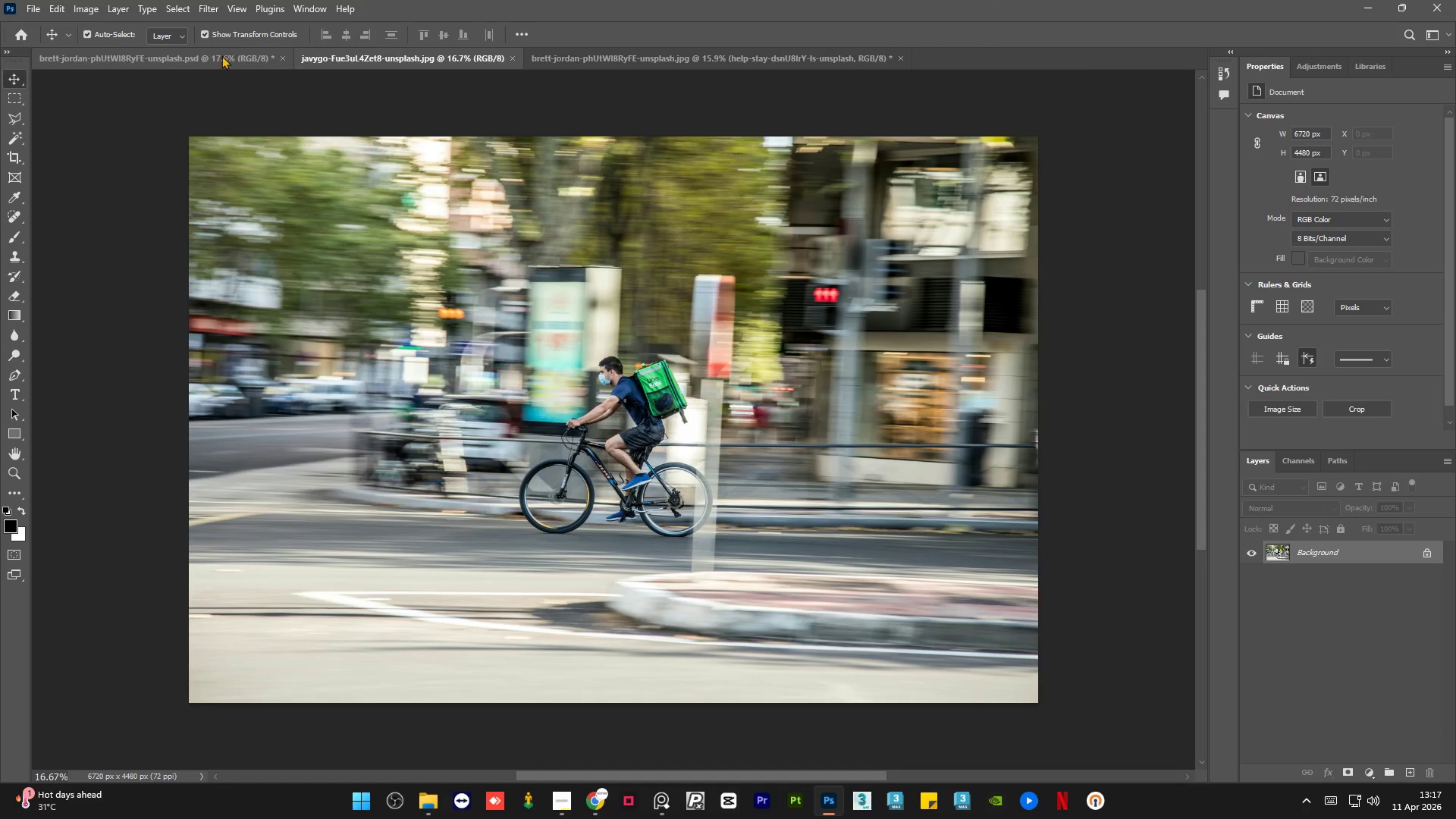 
left_click([221, 55])
 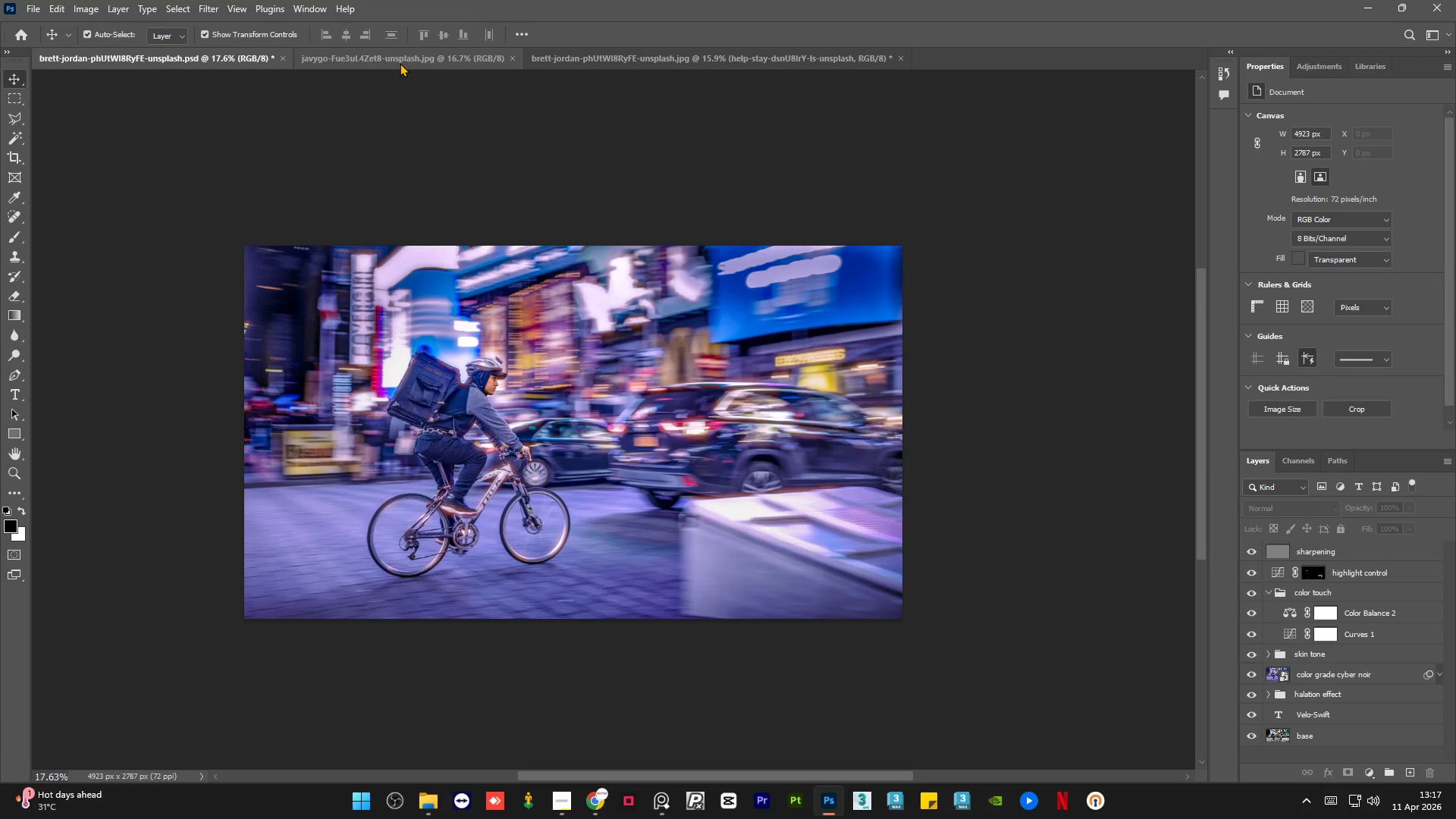 
left_click([399, 60])
 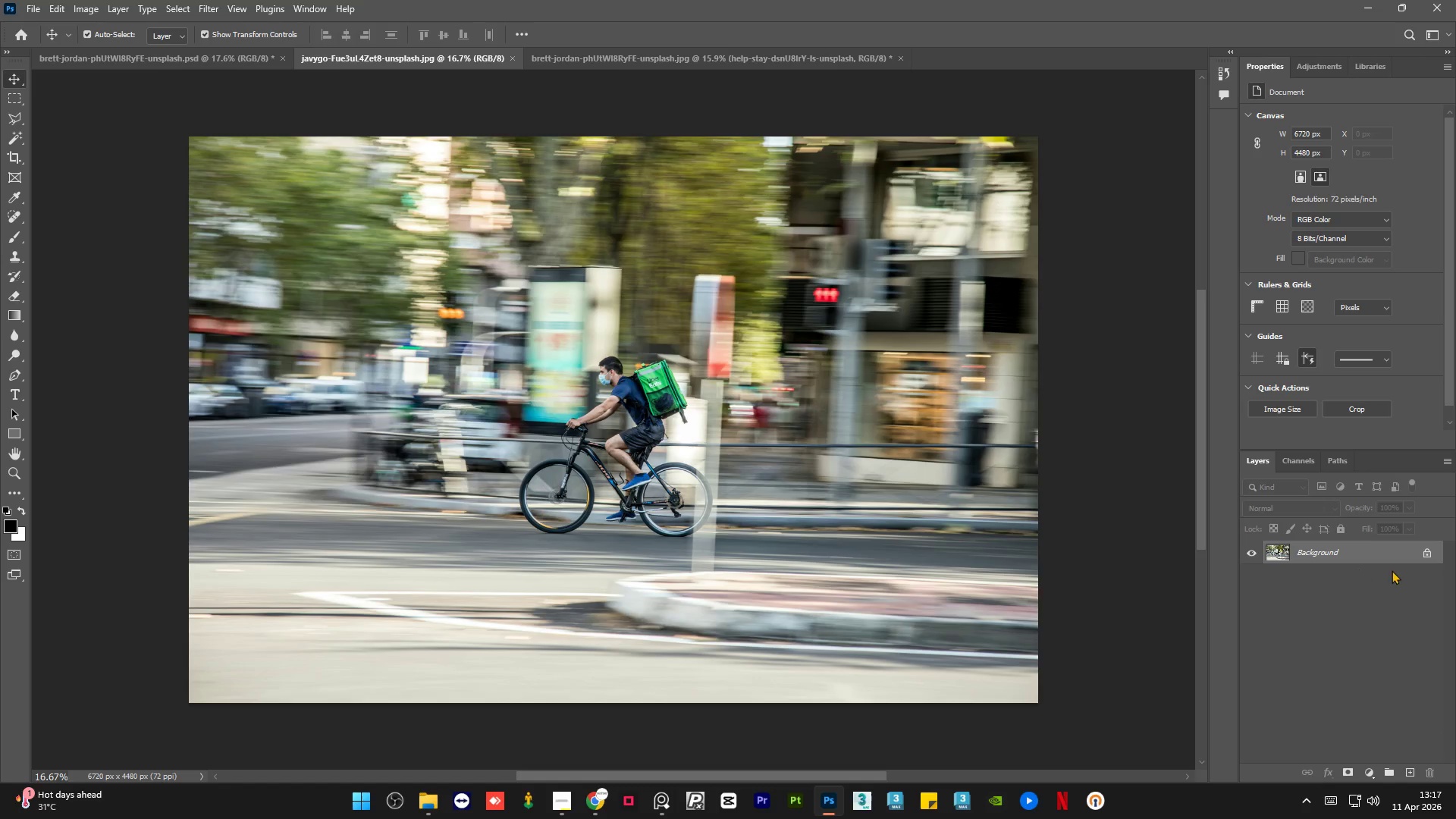 
left_click([1425, 552])
 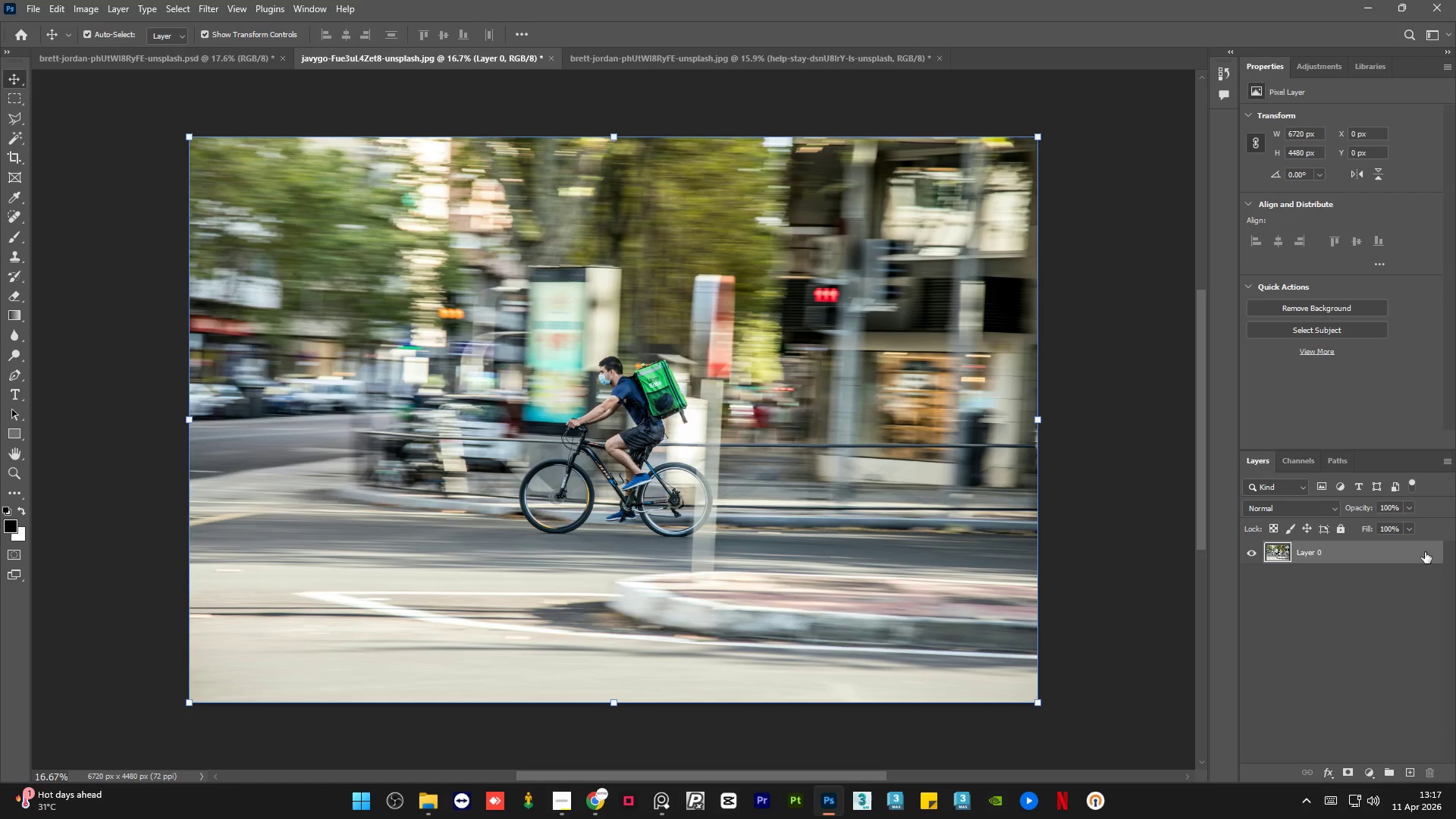 
key(Control+J)
 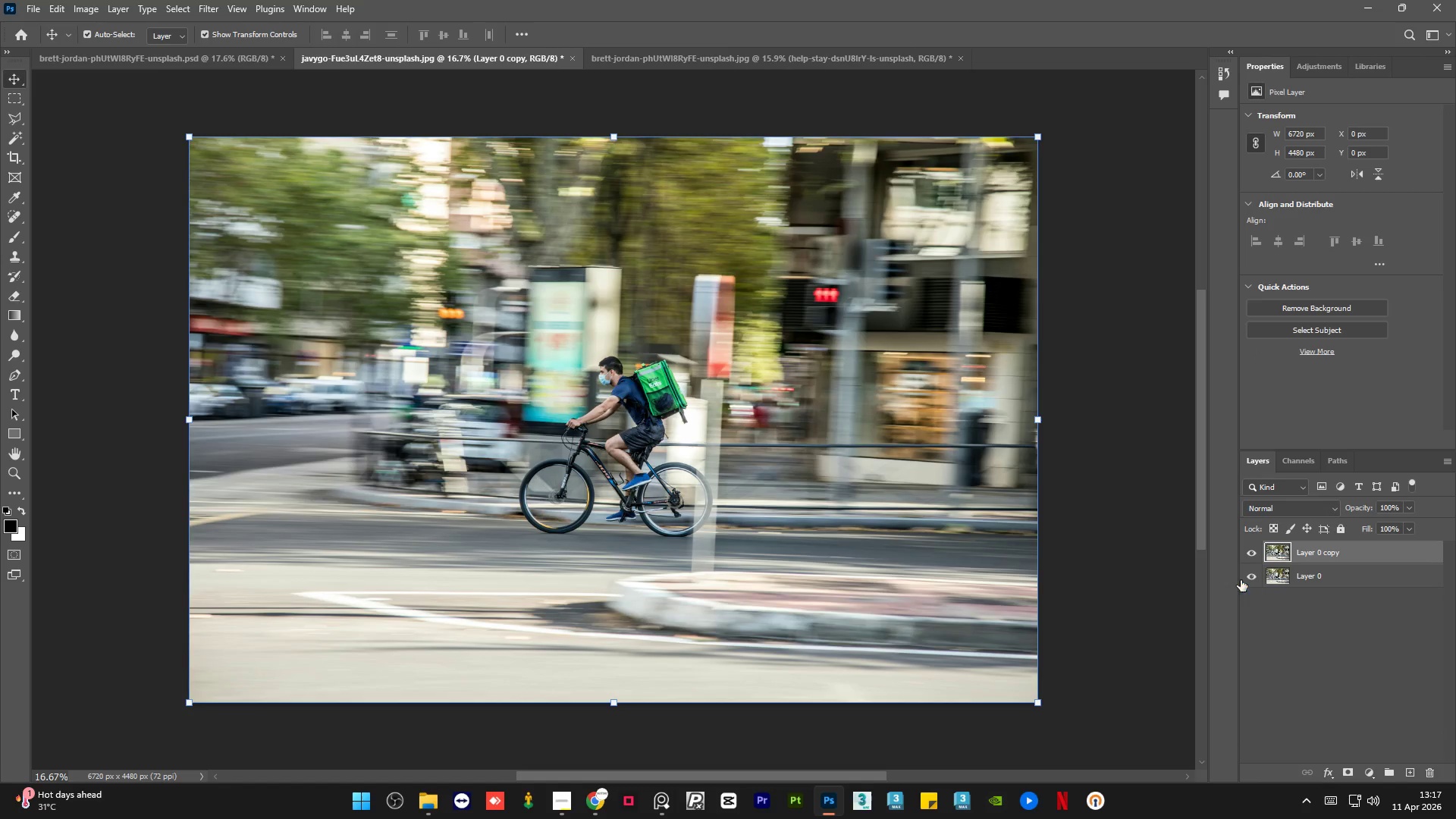 
left_click([1254, 579])
 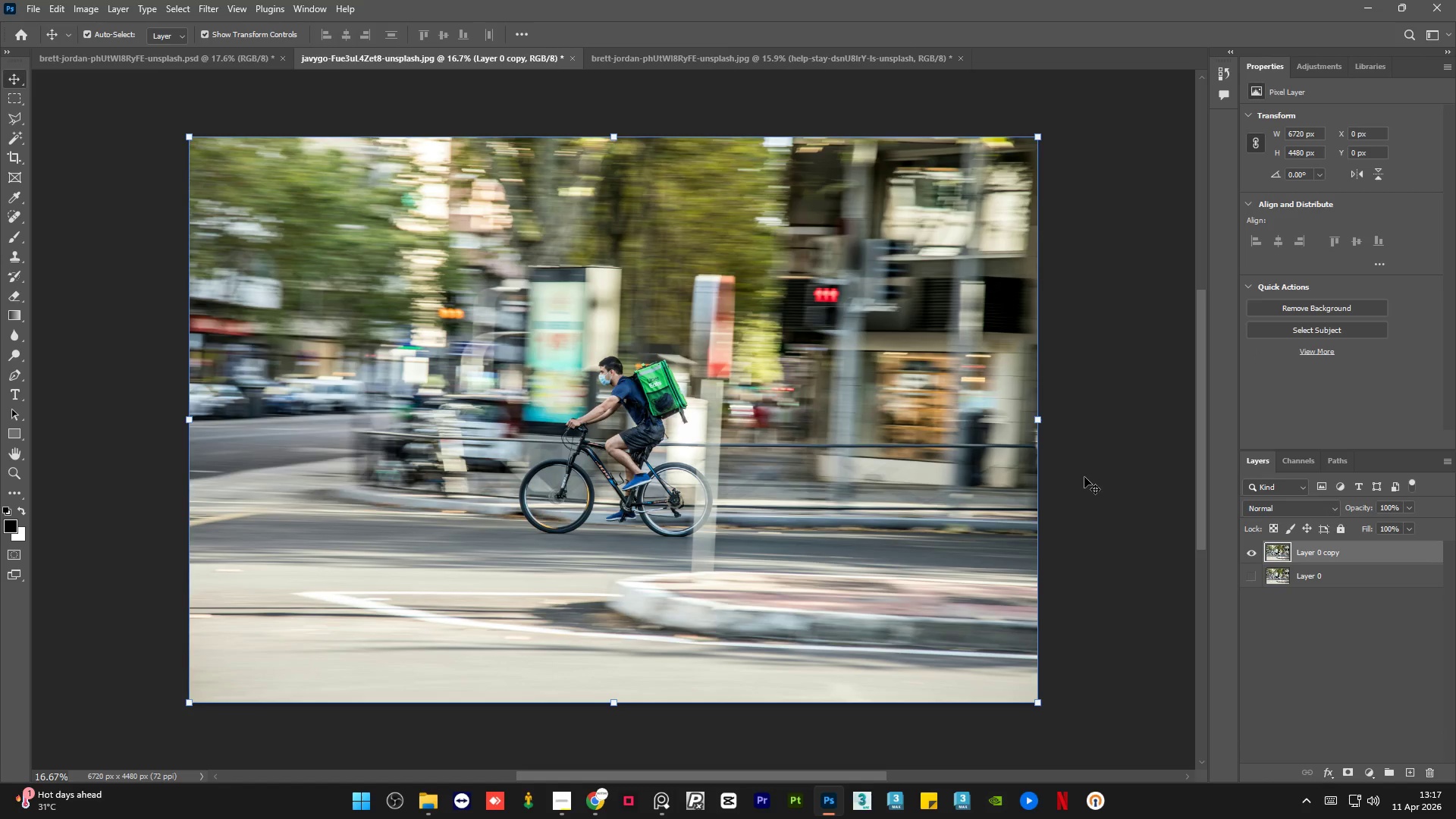 
left_click([1086, 475])
 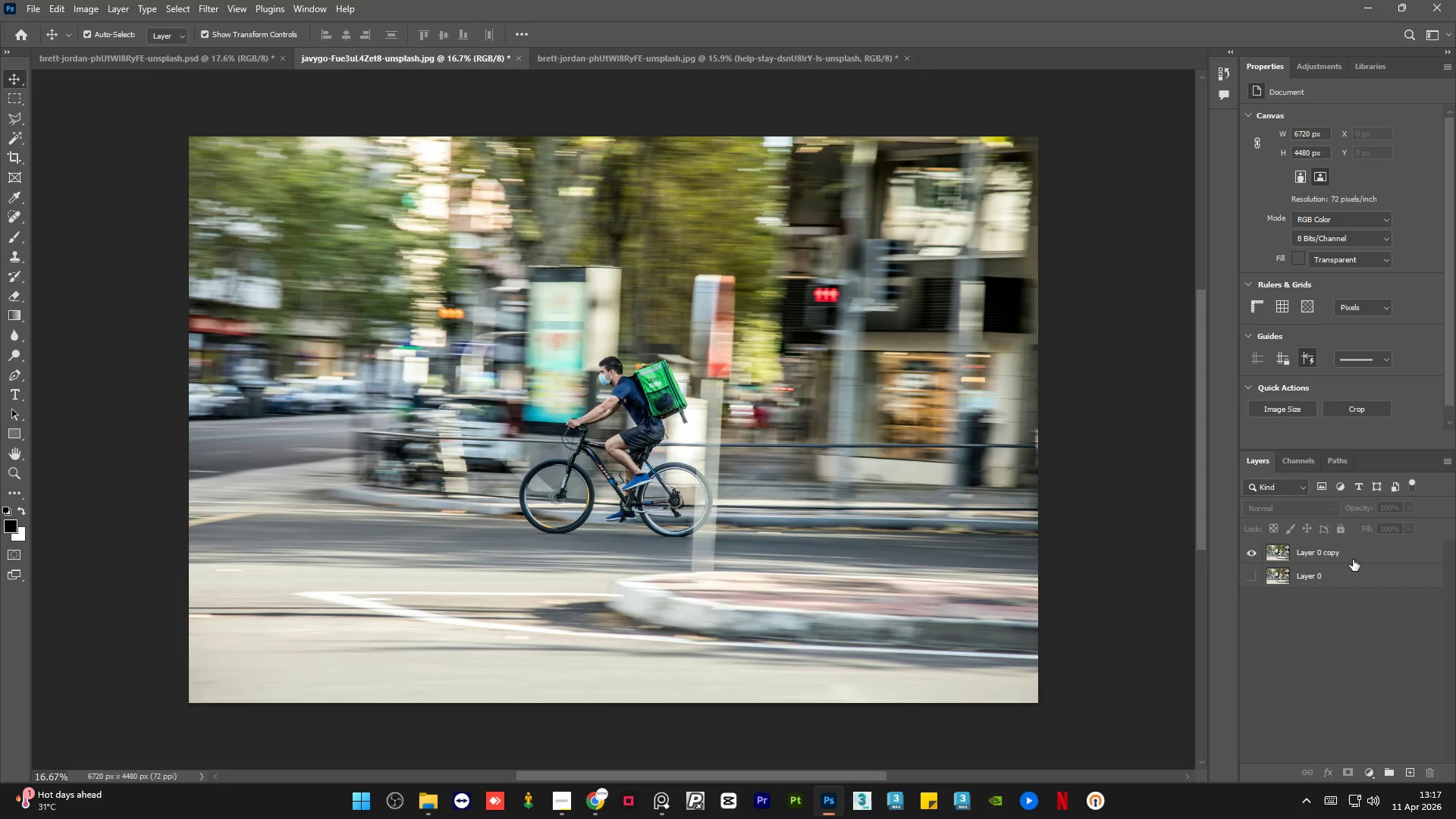 
left_click([1357, 554])
 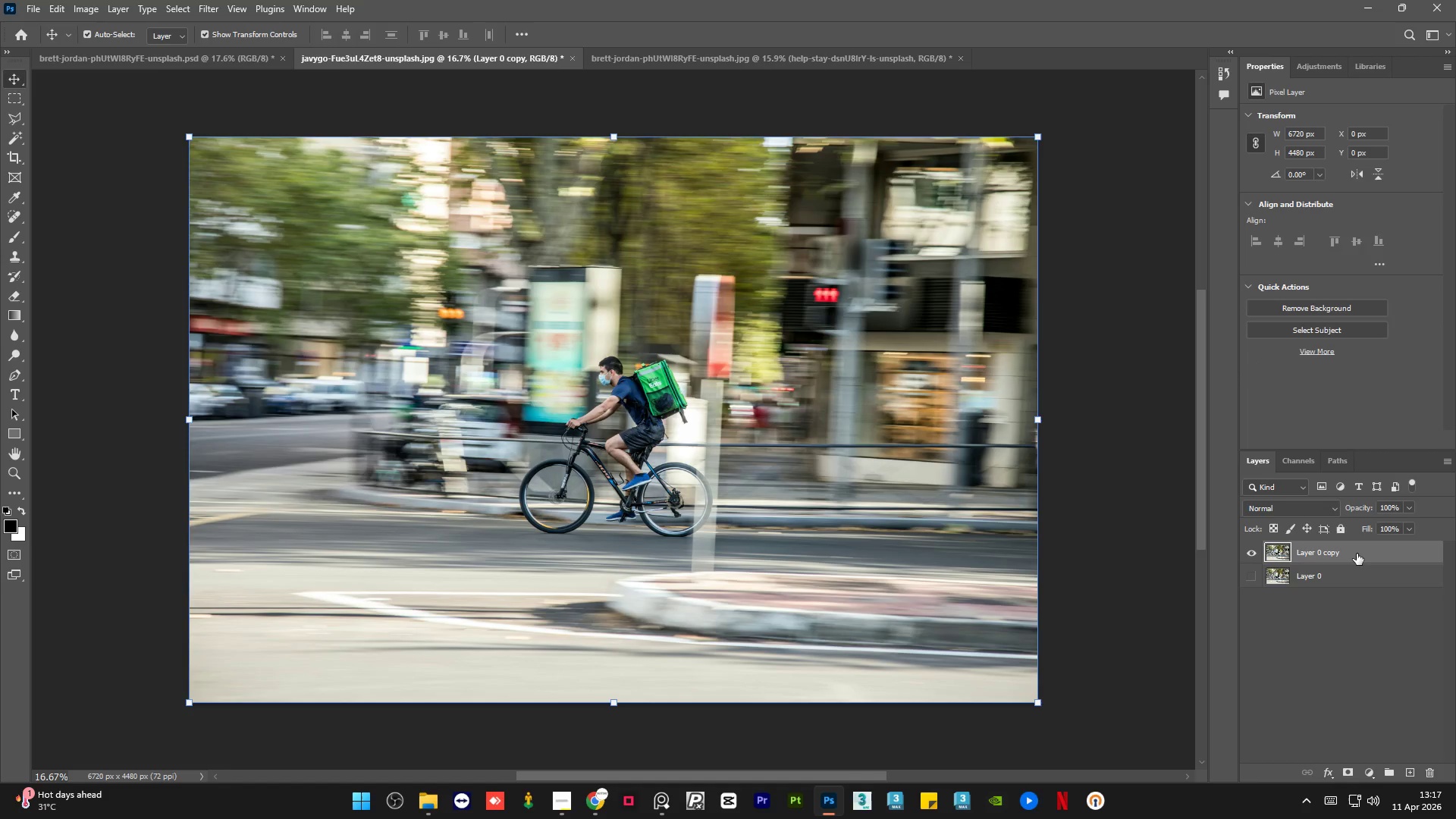 
right_click([1357, 554])
 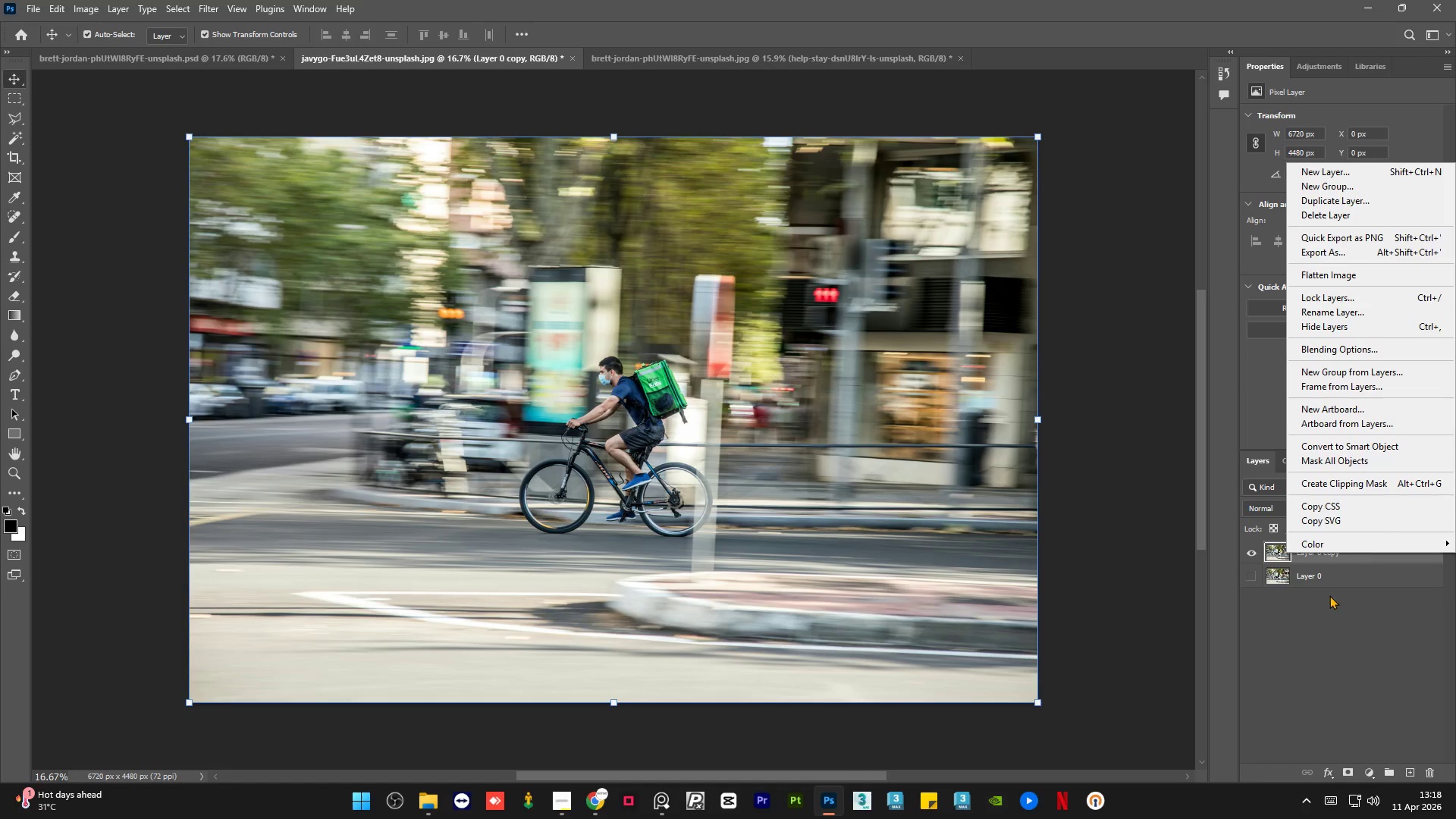 
left_click([1323, 611])
 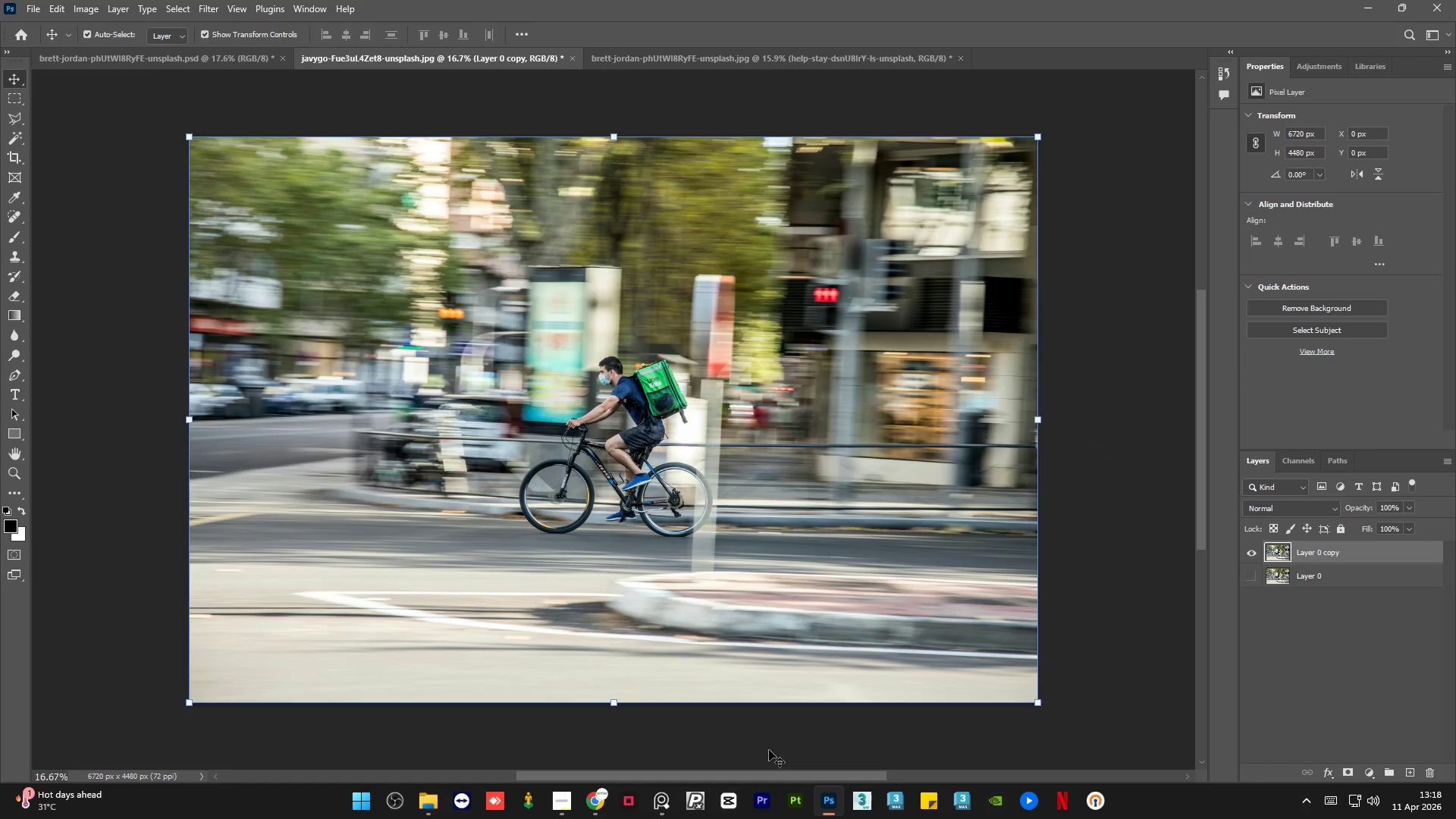 
left_click_drag(start_coordinate=[755, 774], to_coordinate=[761, 774])
 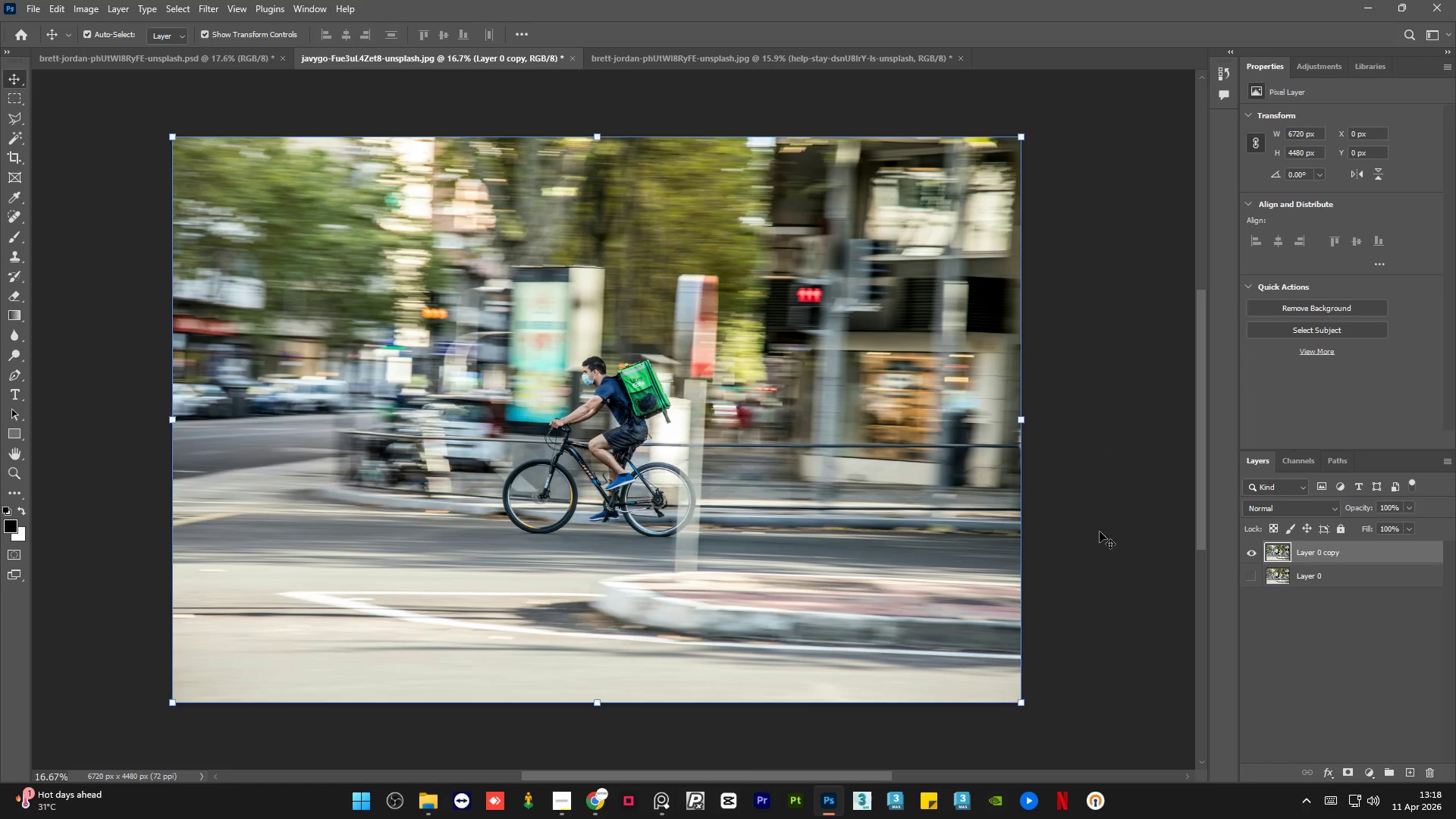 
left_click([1095, 523])
 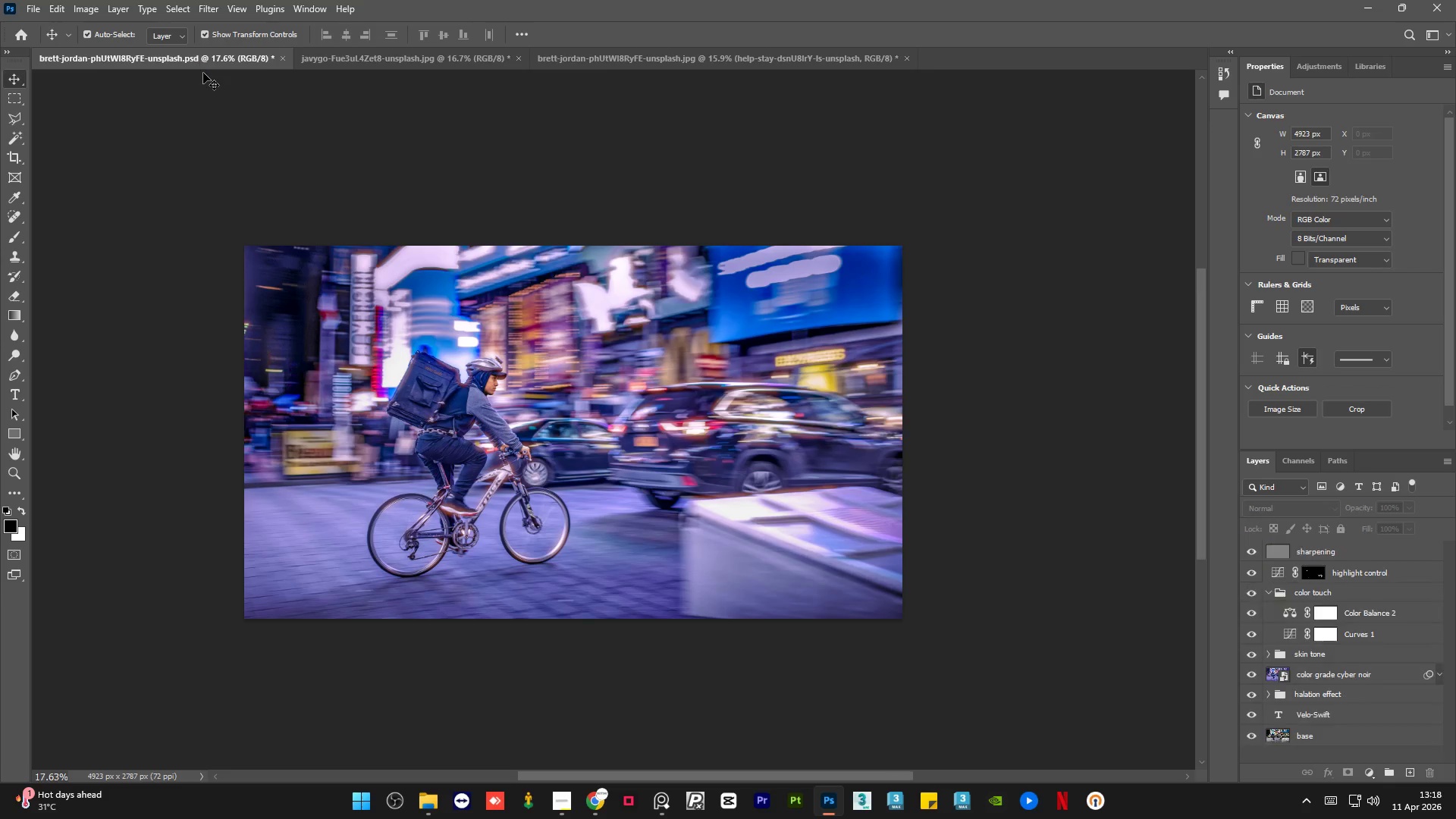 
wait(31.3)
 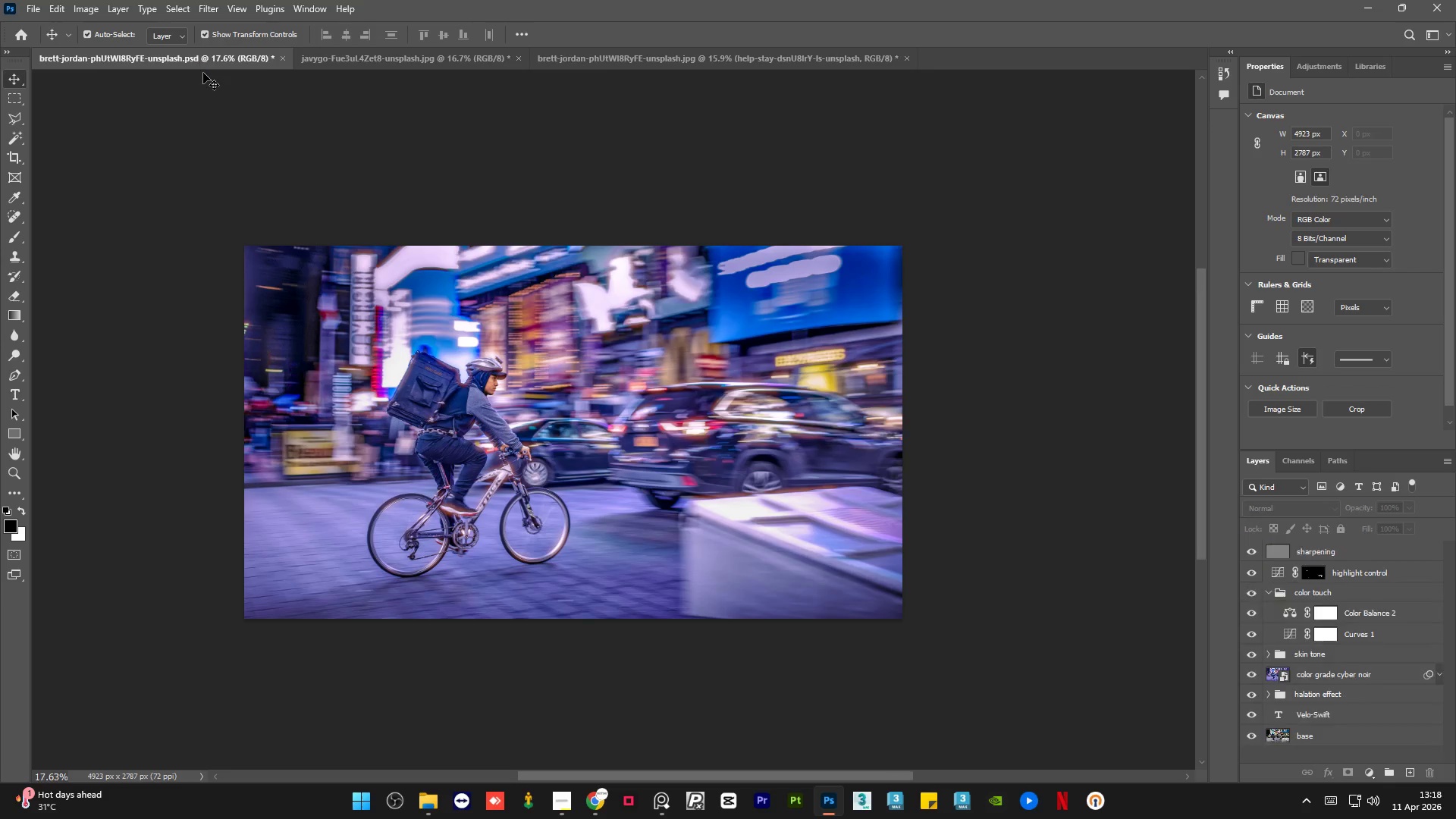 
hold_key(key=AltLeft, duration=1.52)
left_click([1250, 736])
 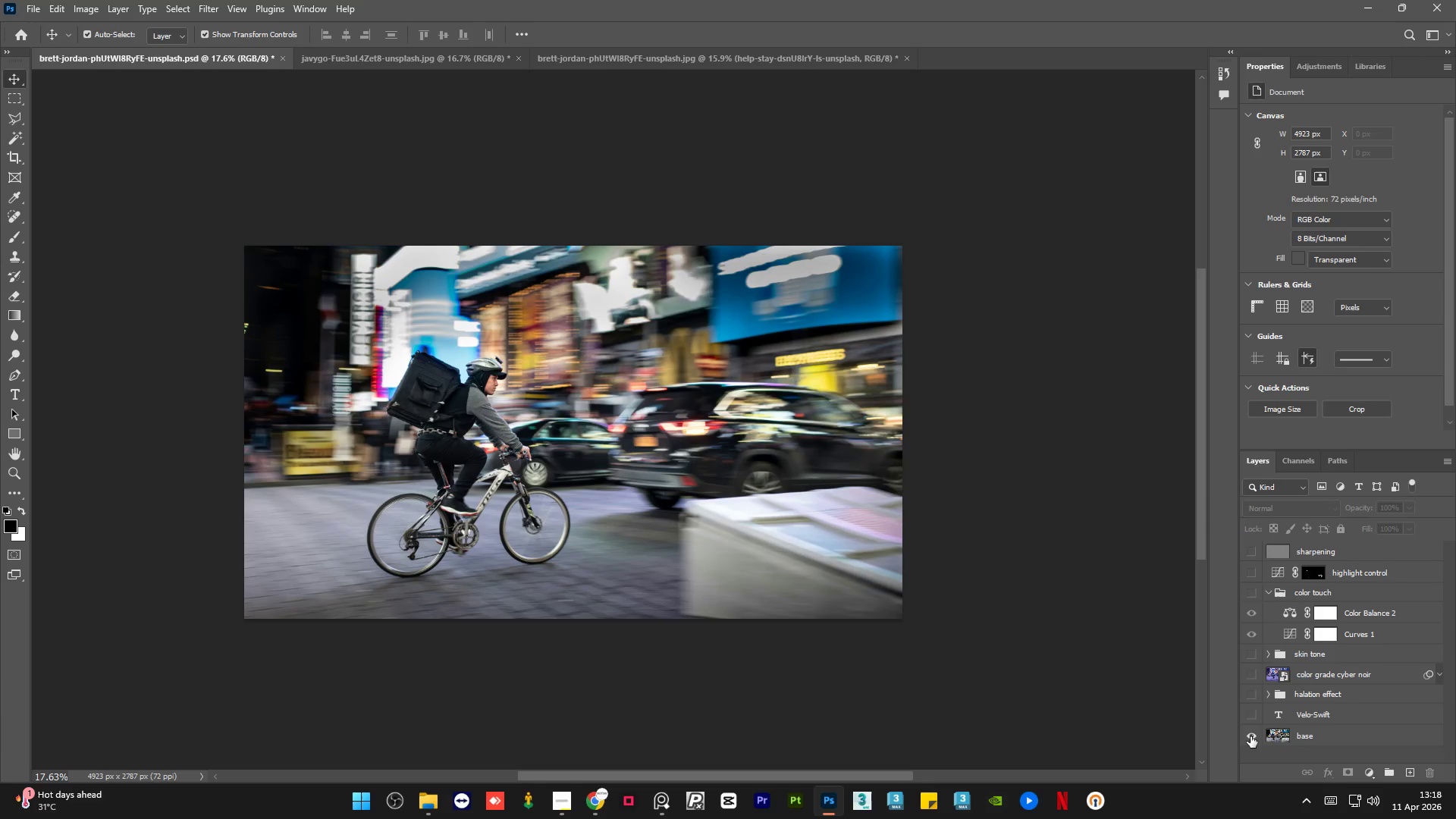 
left_click([1250, 736])
 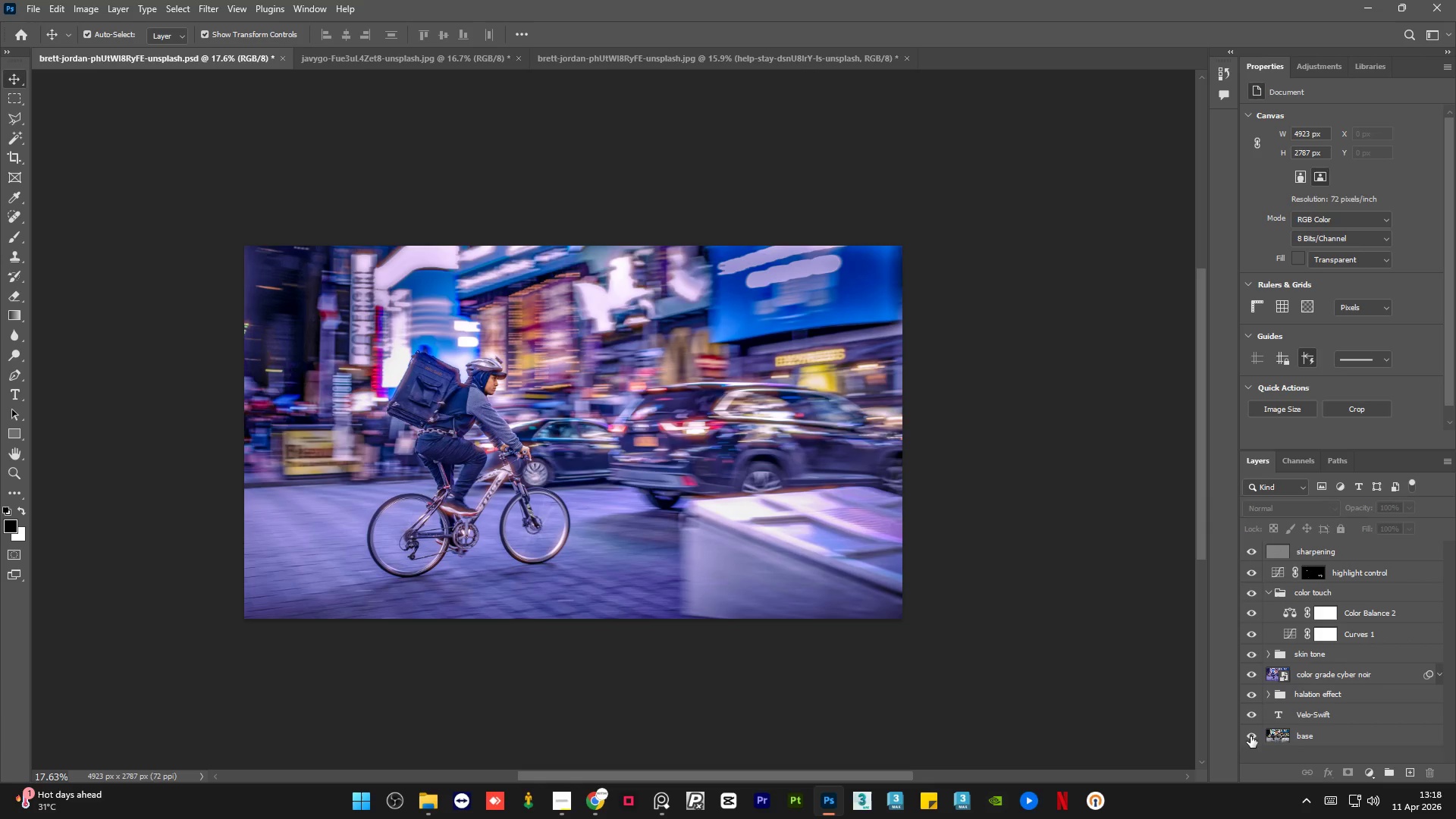 
key(Alt+AltLeft)
 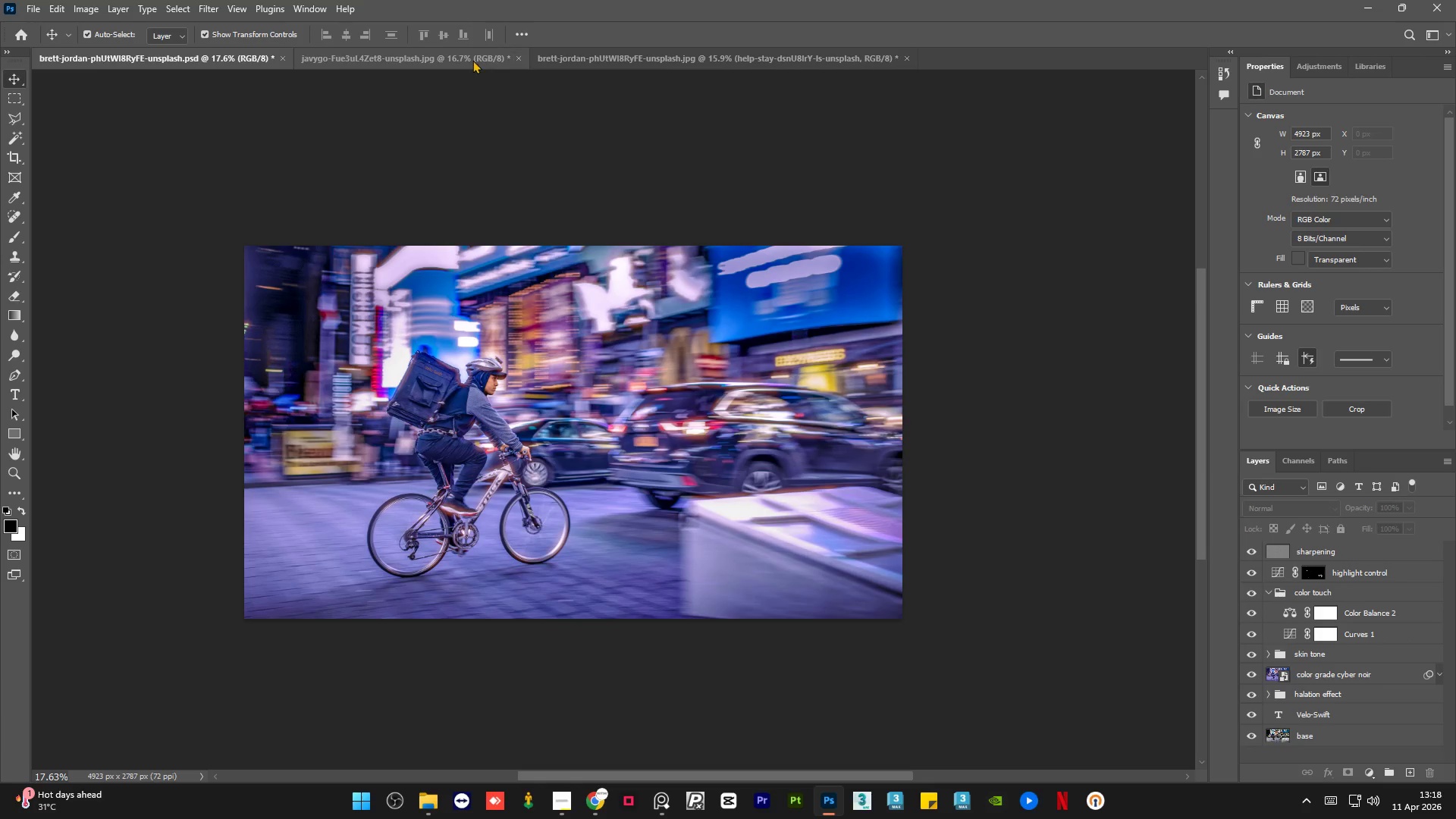 
left_click([463, 61])
 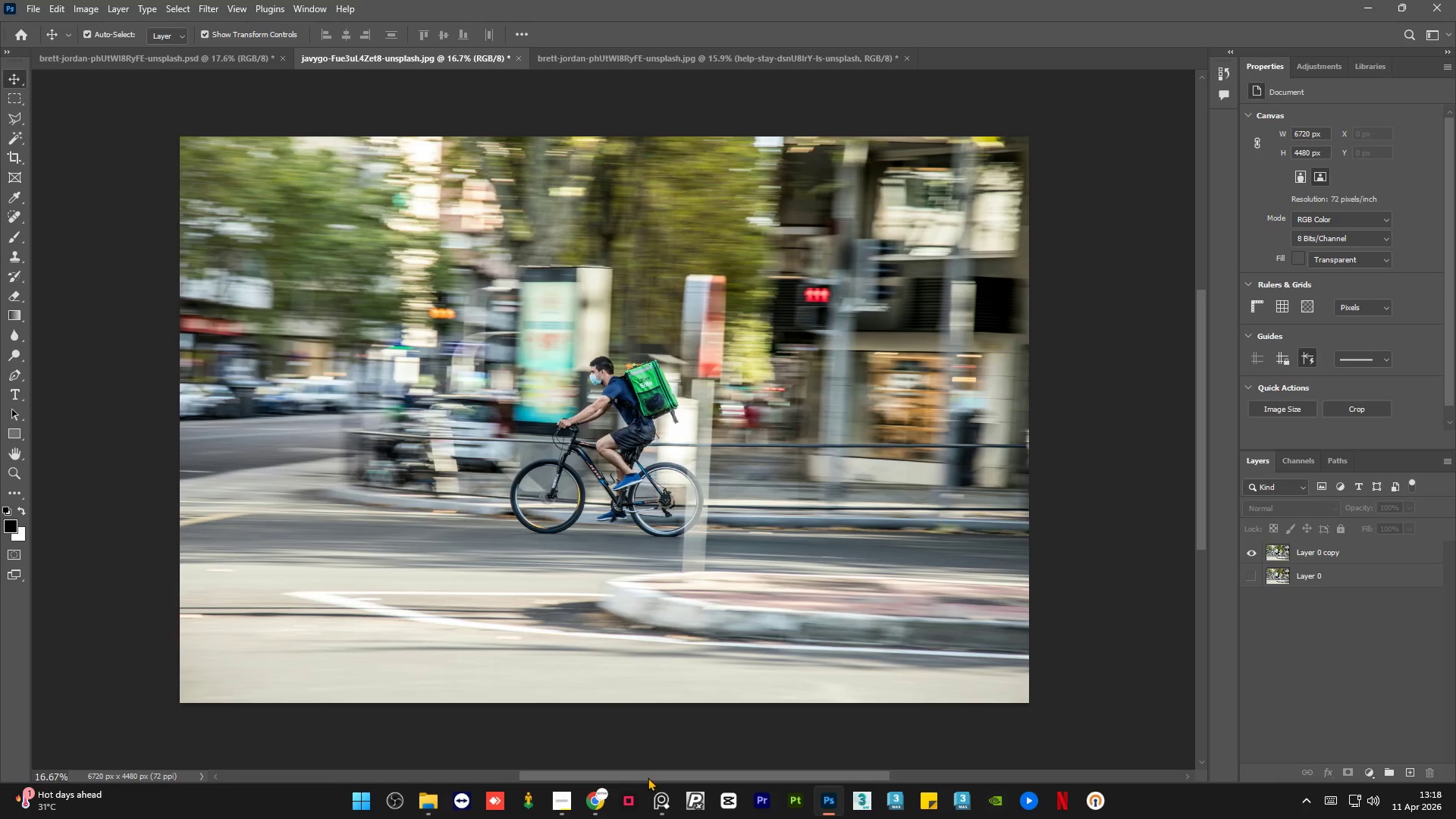 
left_click([425, 801])
 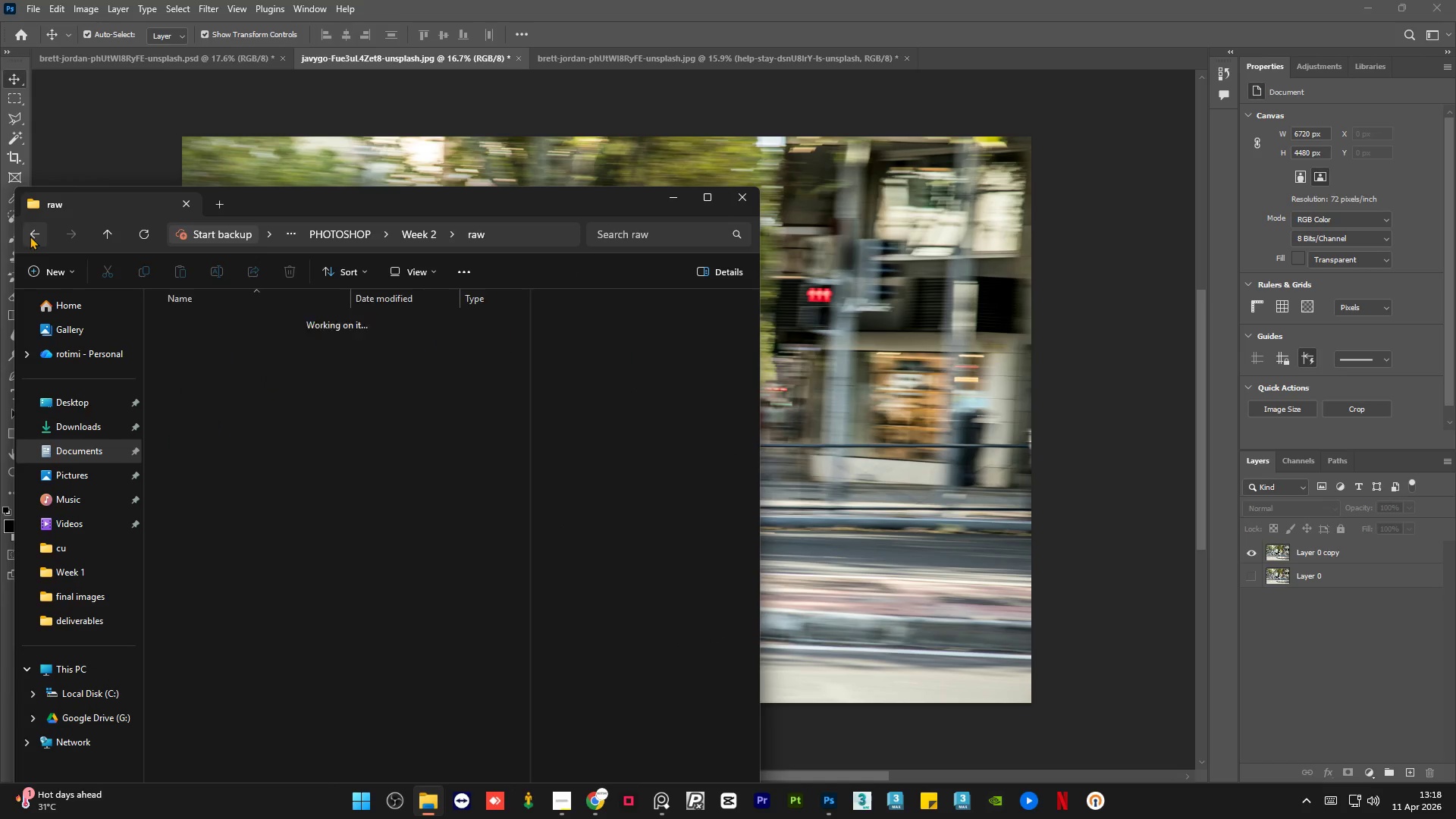 
left_click([30, 236])
 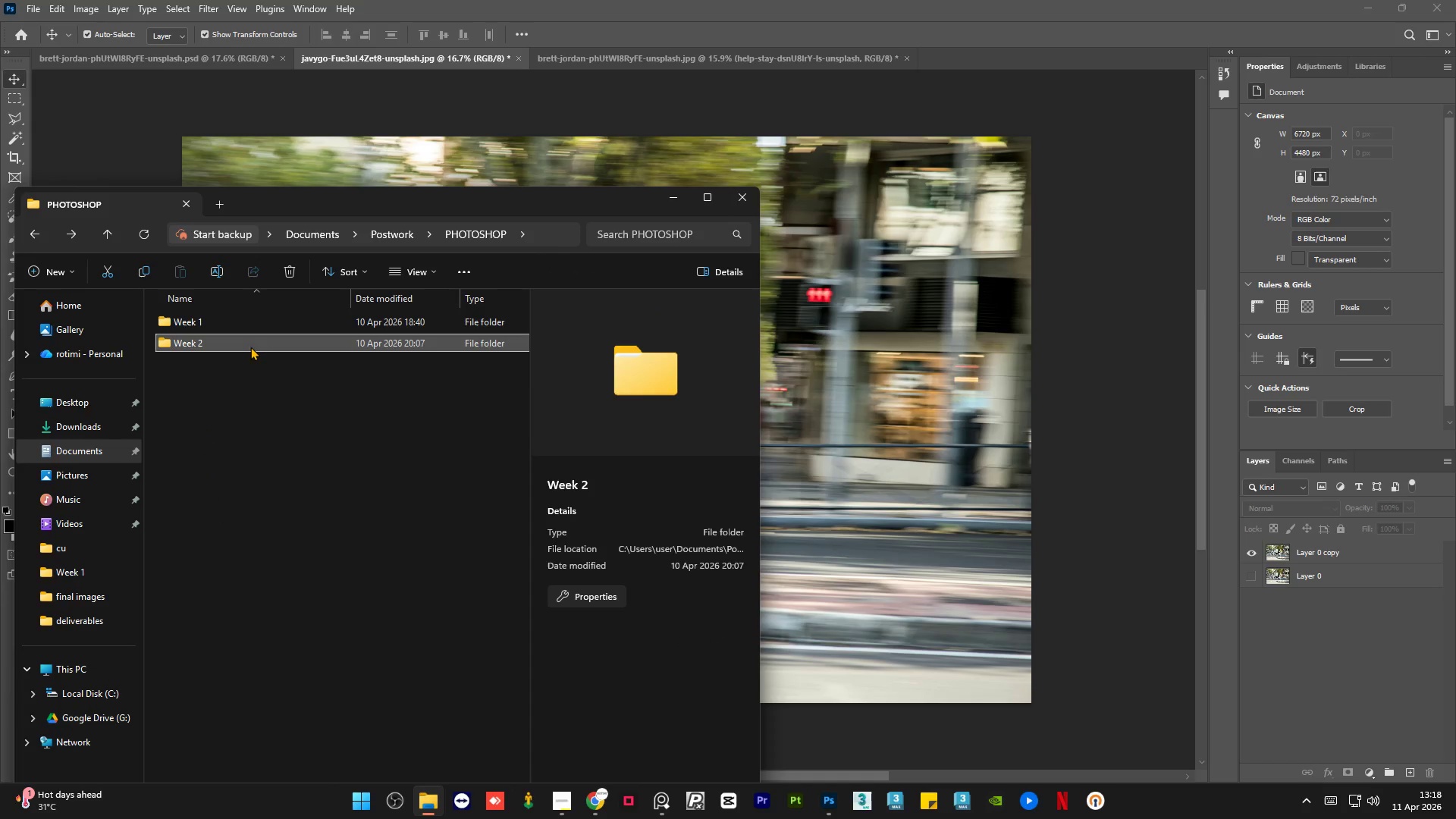 
double_click([250, 345])
 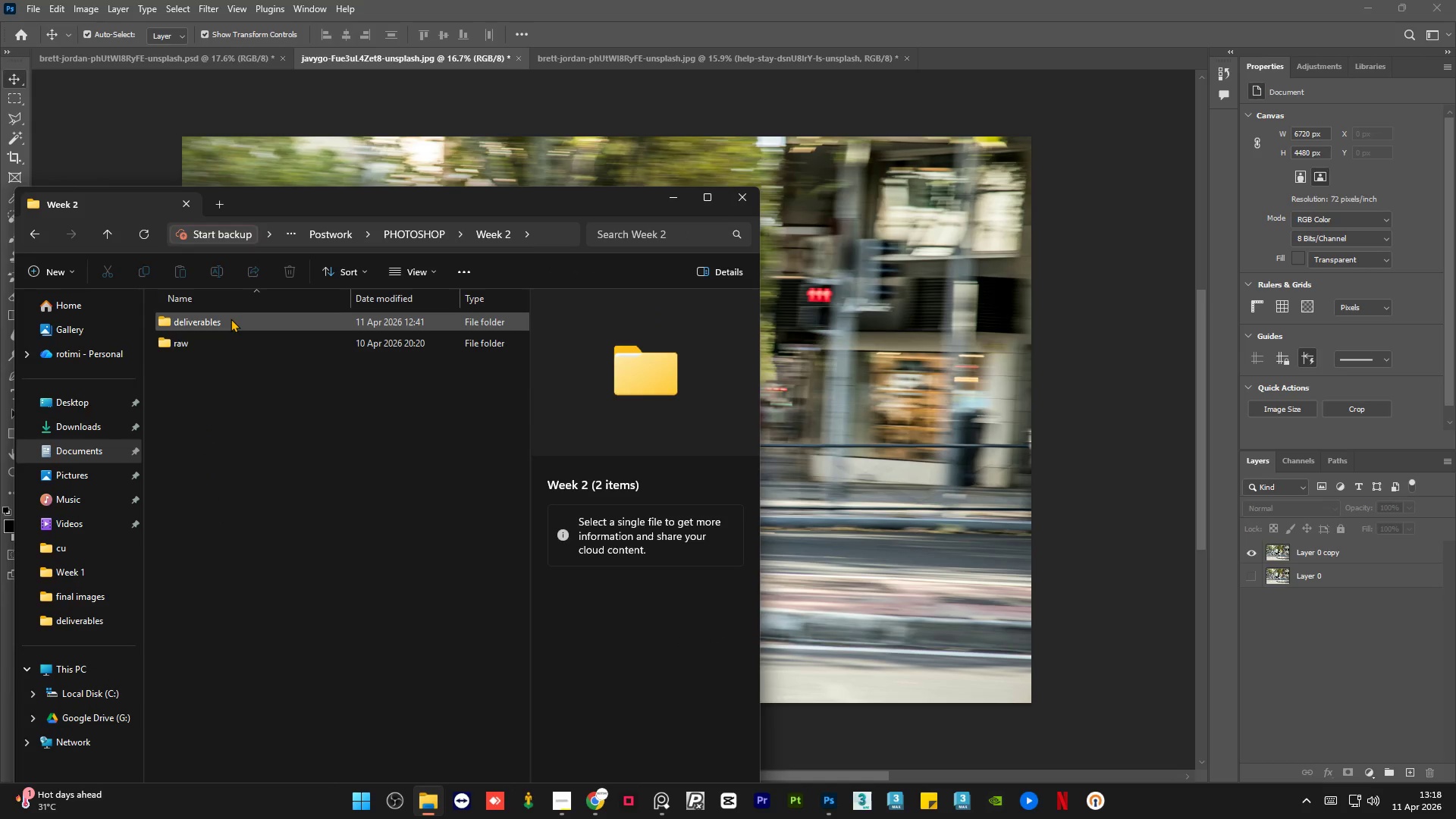 
double_click([231, 318])
 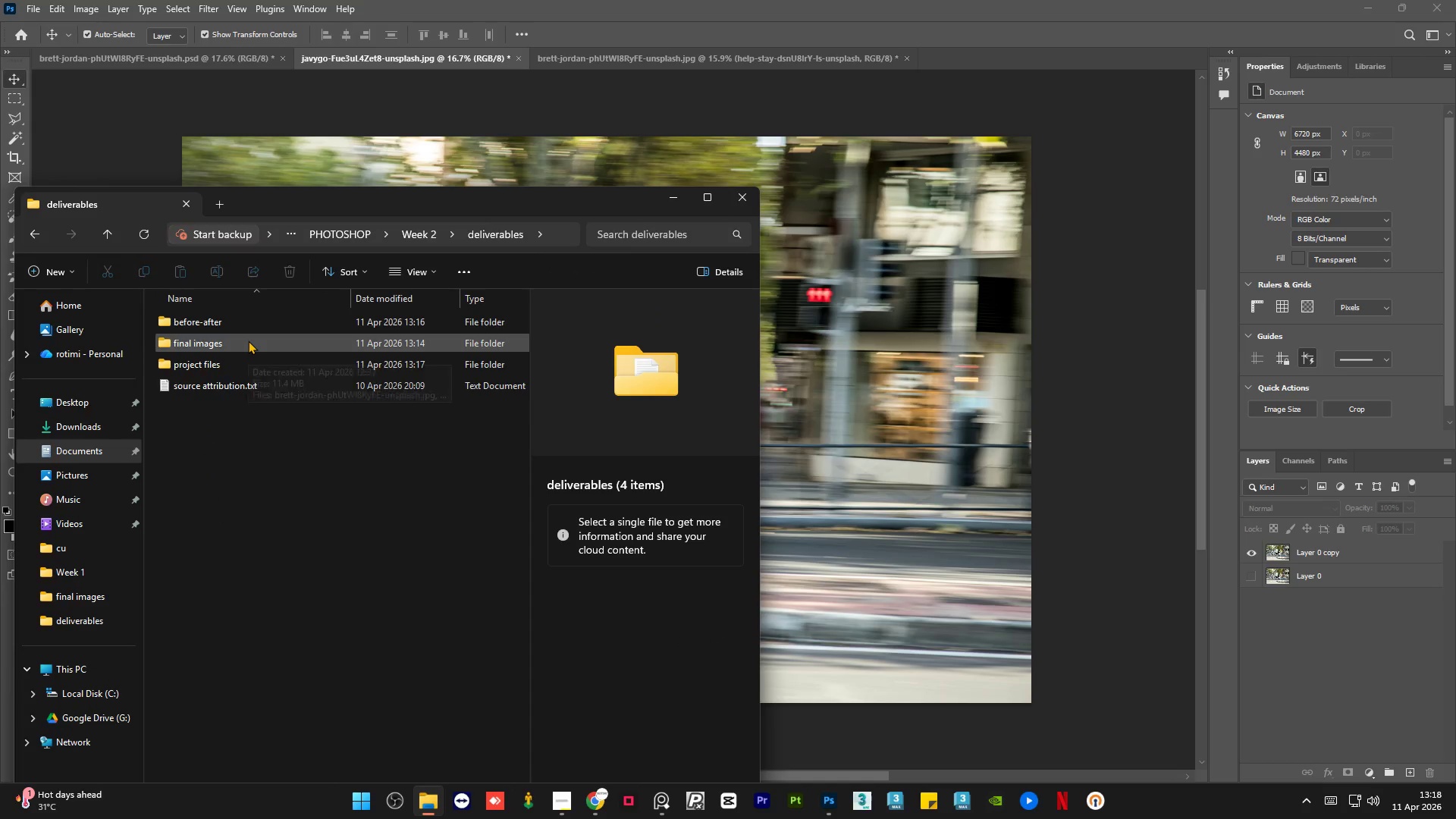 
left_click([239, 438])
 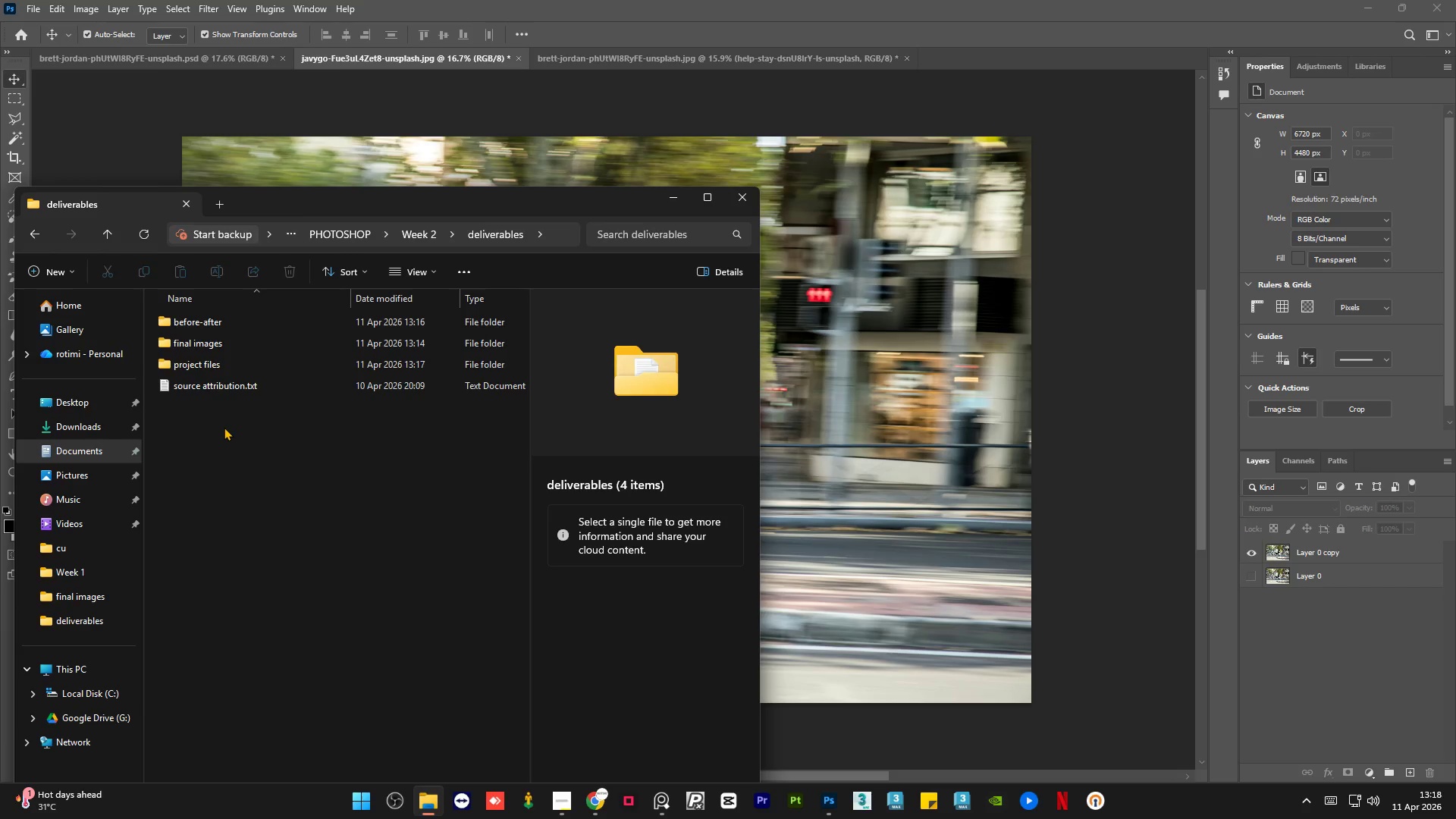 
double_click([224, 427])
 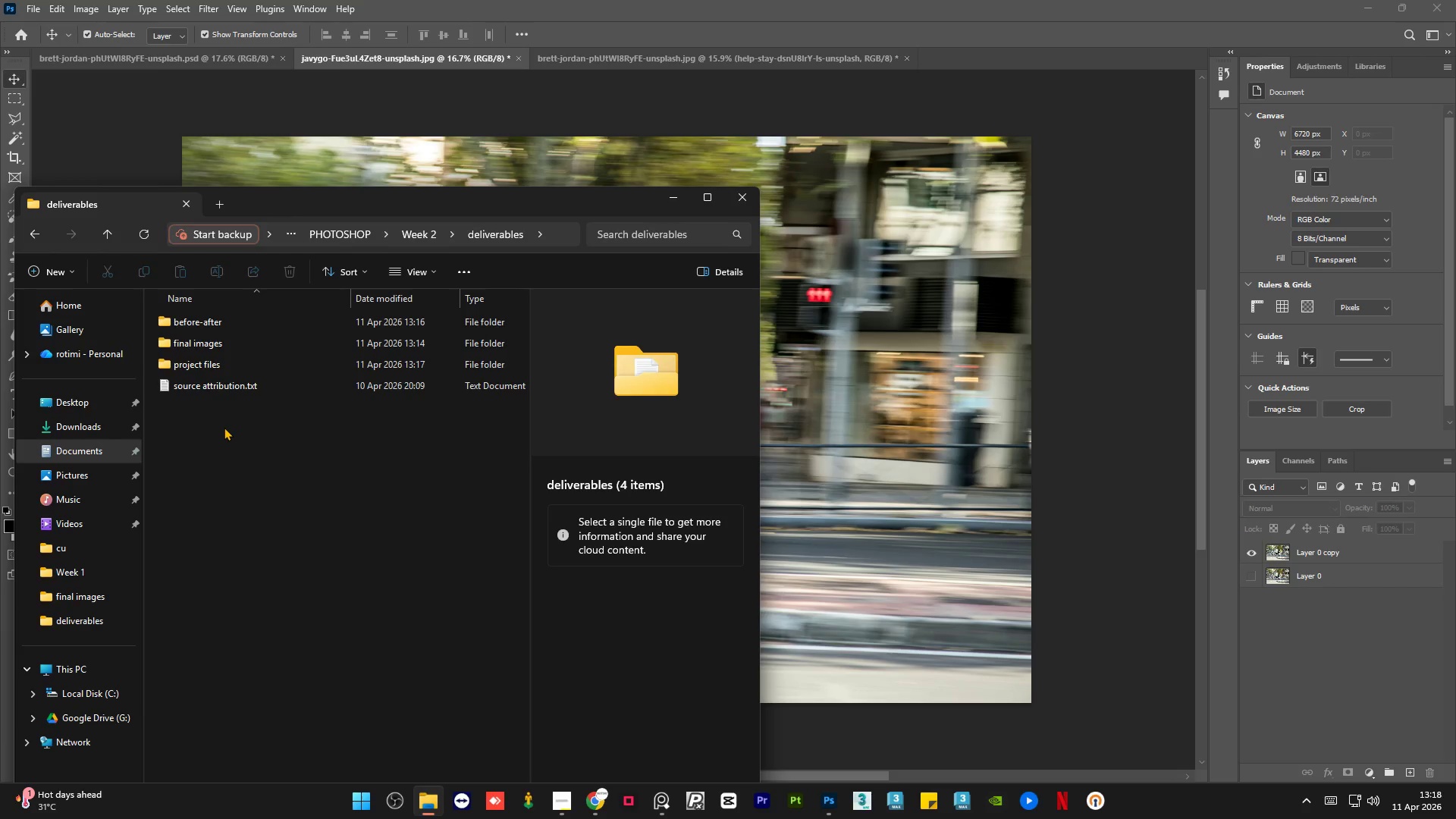 
triple_click([224, 427])
 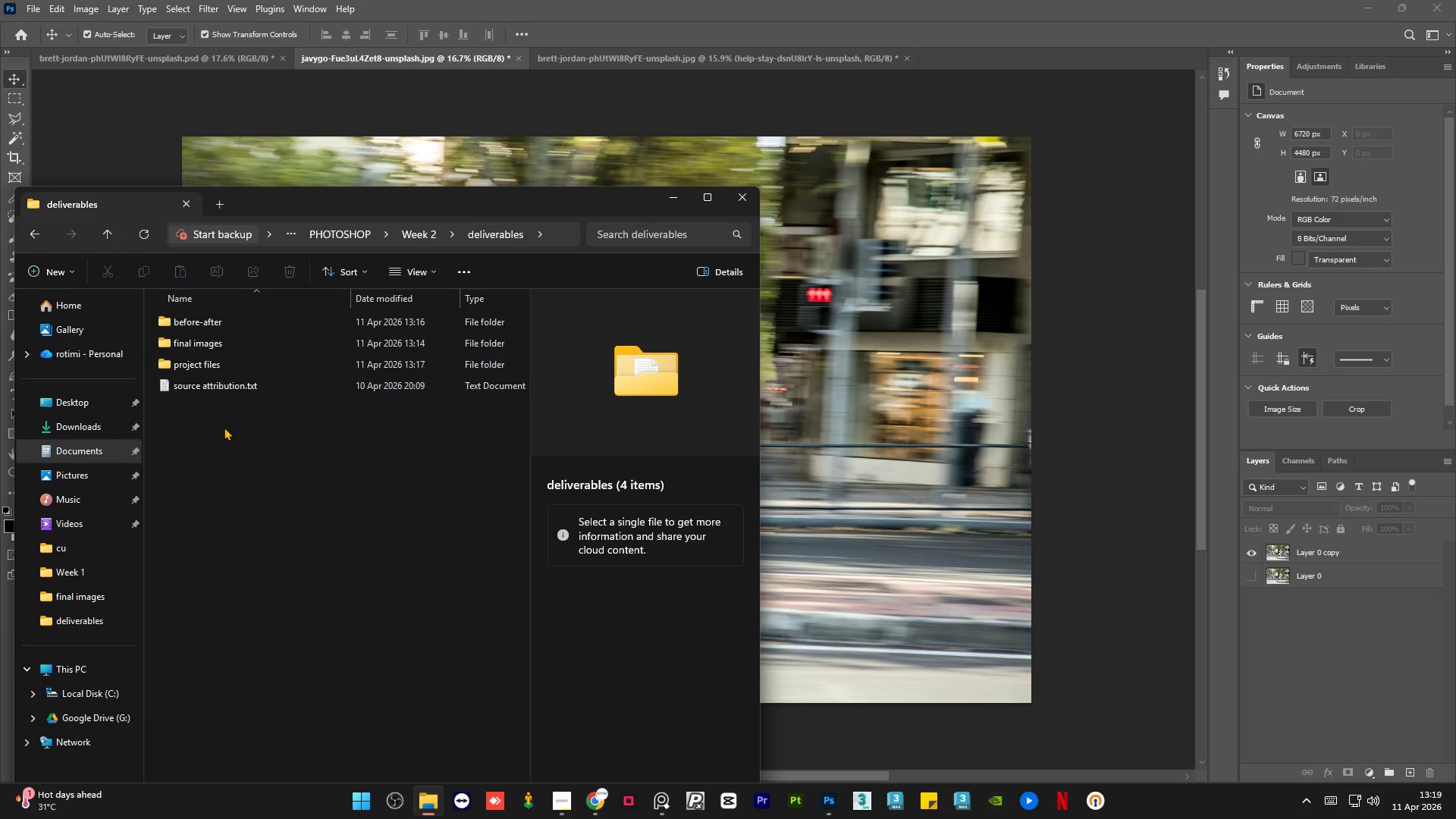 
wait(14.8)
 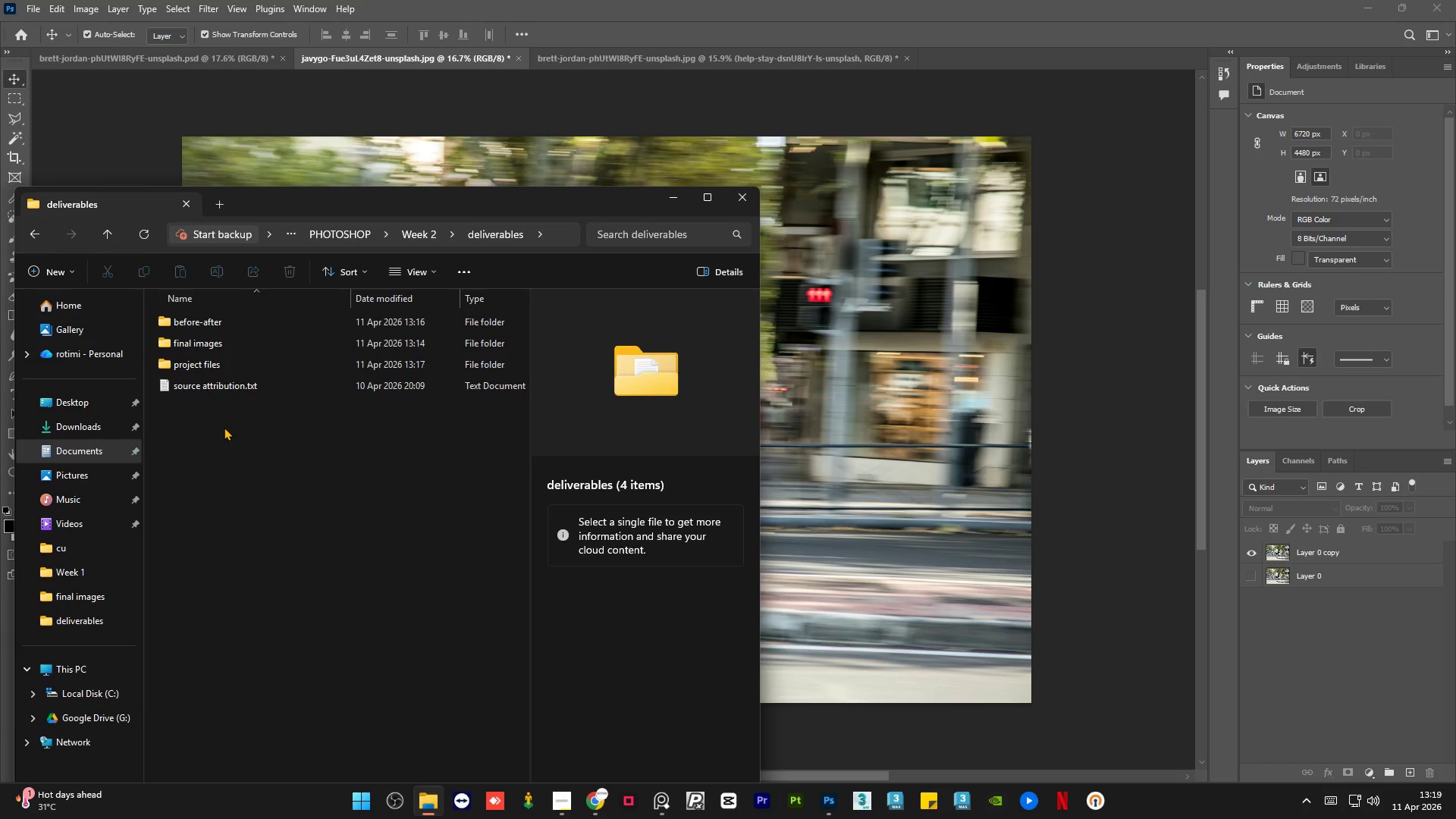 
left_click([677, 192])
 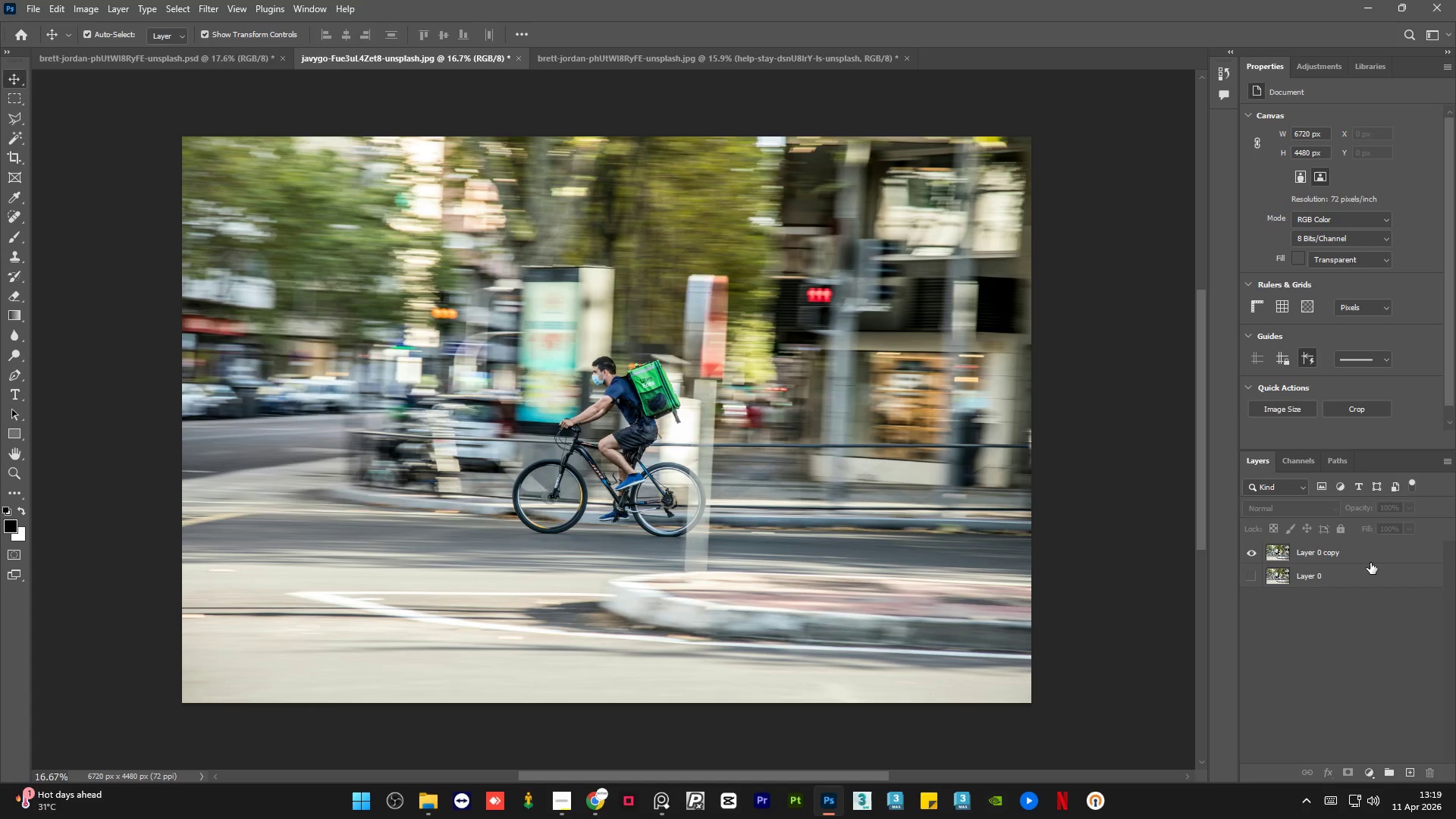 
left_click([1370, 563])
 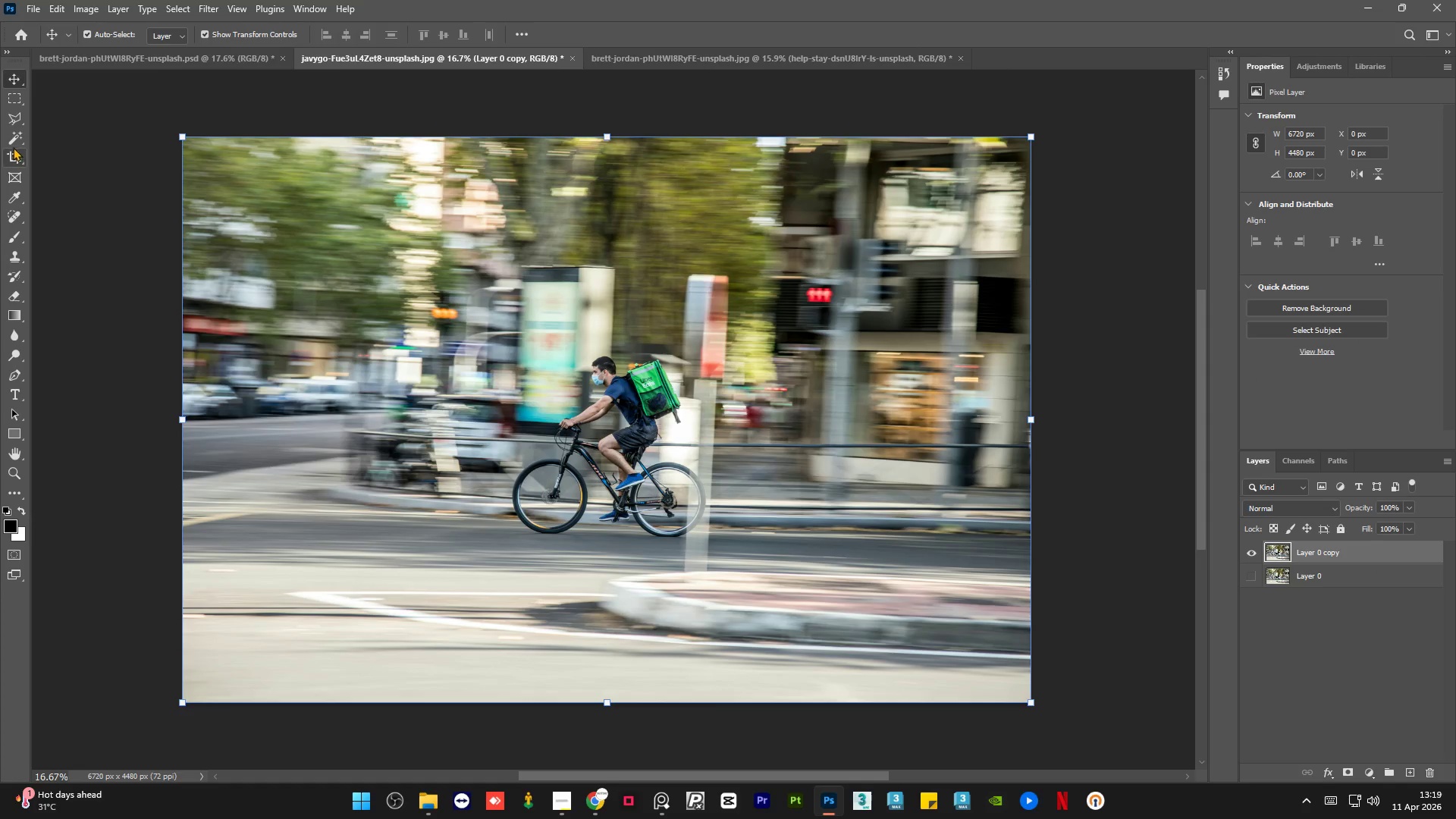 
right_click([20, 122])
 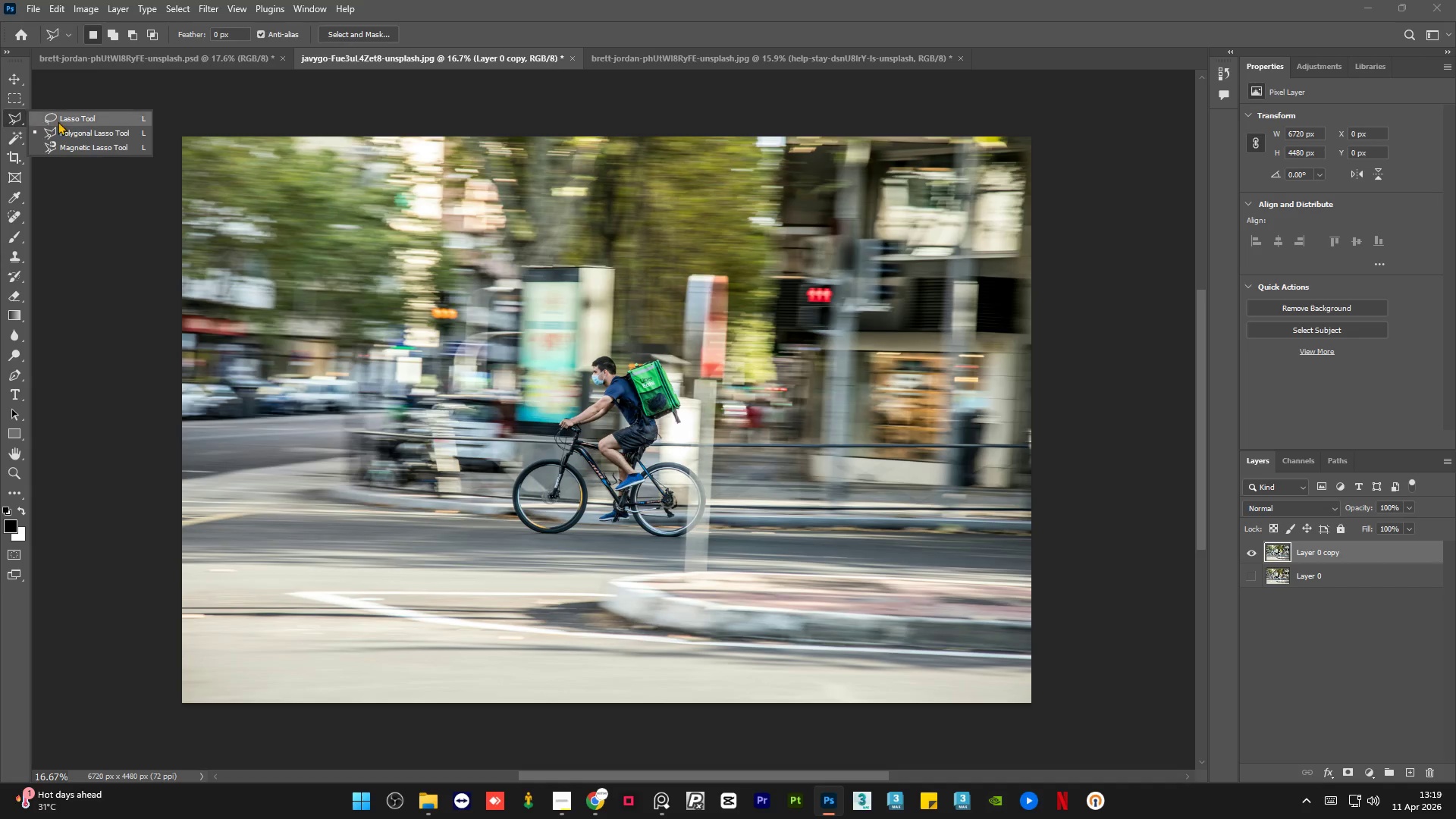 
left_click([58, 121])
 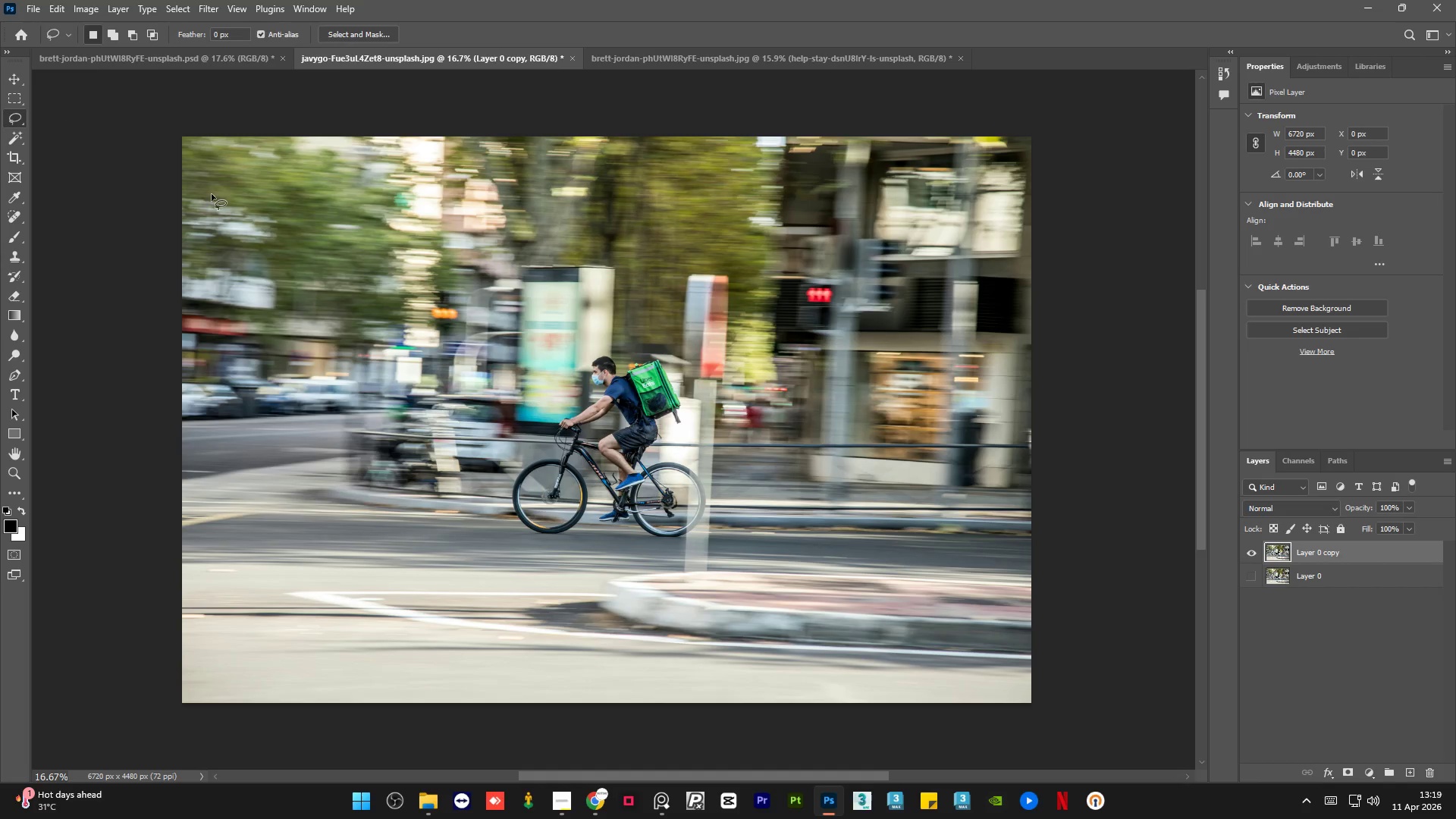 
hold_key(key=AltLeft, duration=1.5)
scroll: coordinate [639, 382], scroll_direction: up, amount: 15.0
 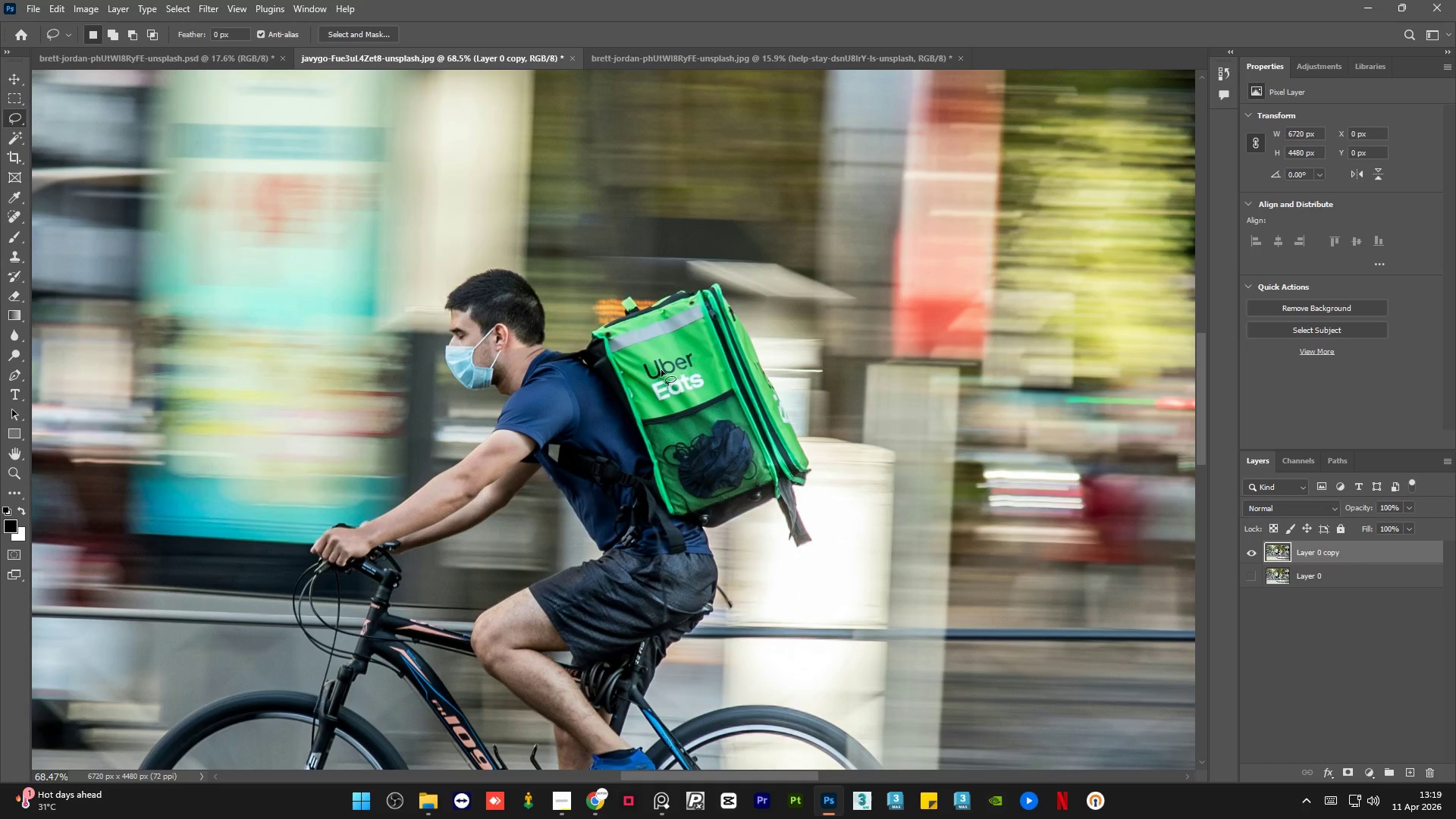 
hold_key(key=AltLeft, duration=1.52)
scroll: coordinate [730, 378], scroll_direction: up, amount: 6.0
 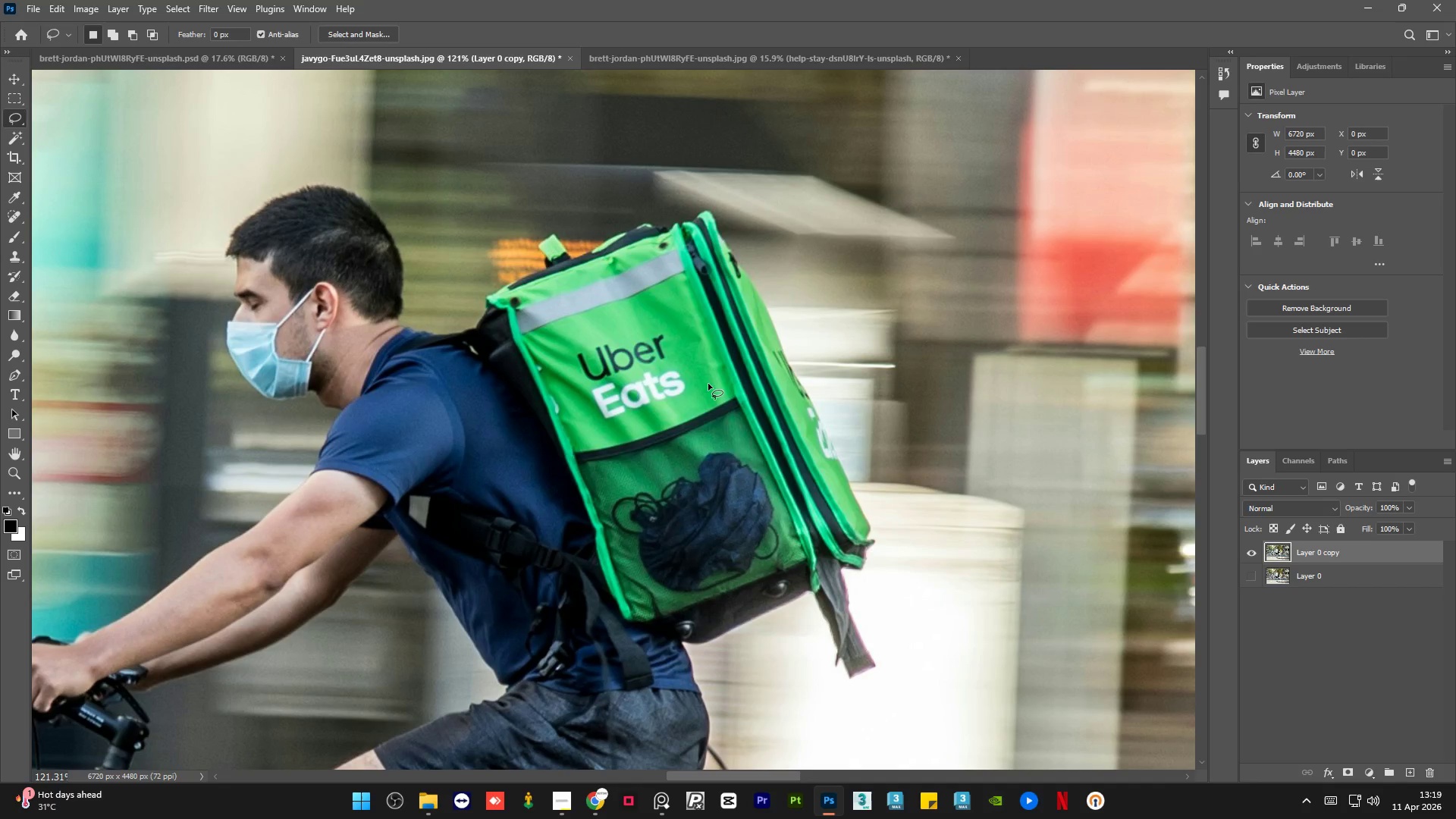 
hold_key(key=AltLeft, duration=1.28)
 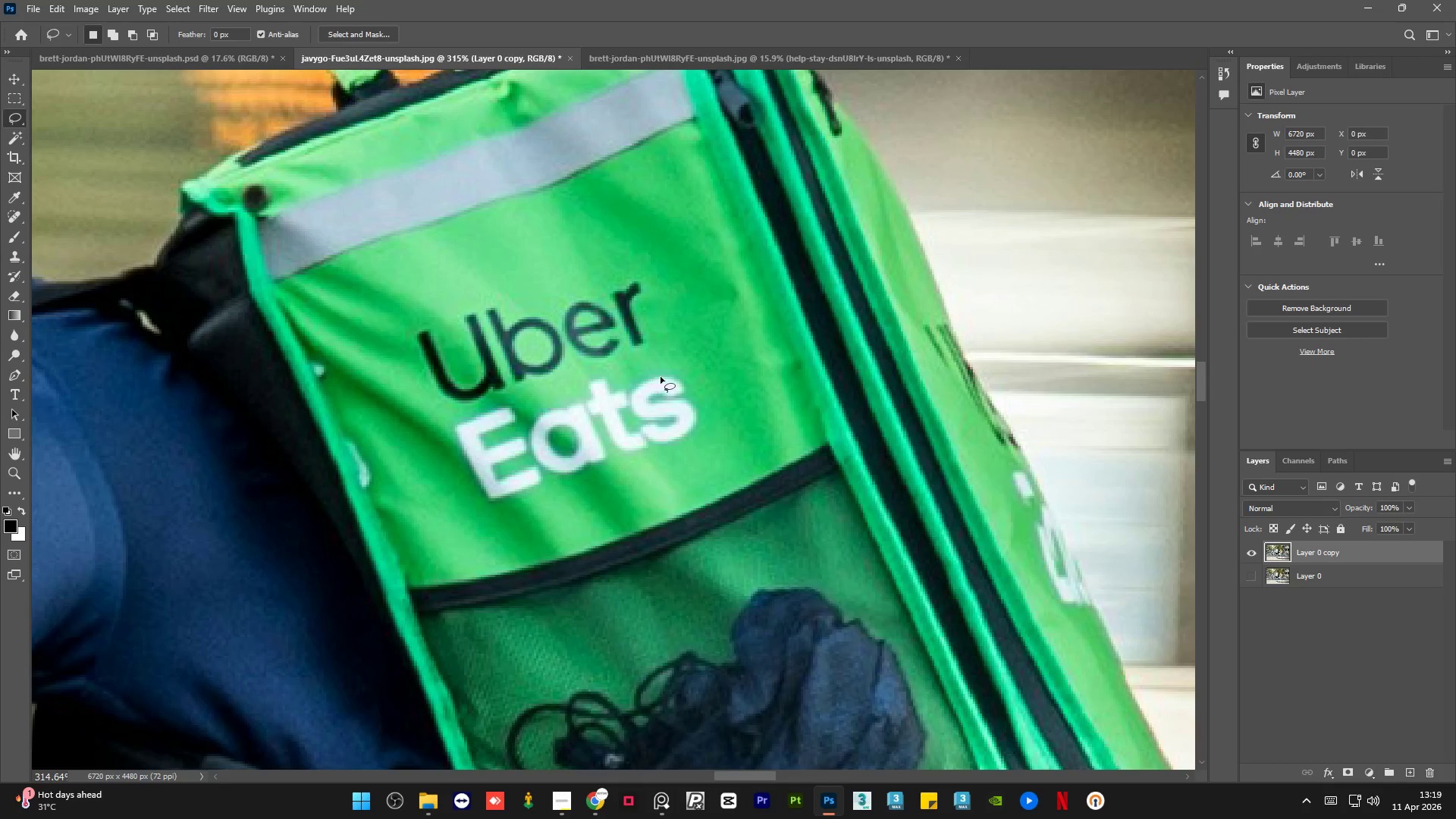 
hold_key(key=AltLeft, duration=0.33)
 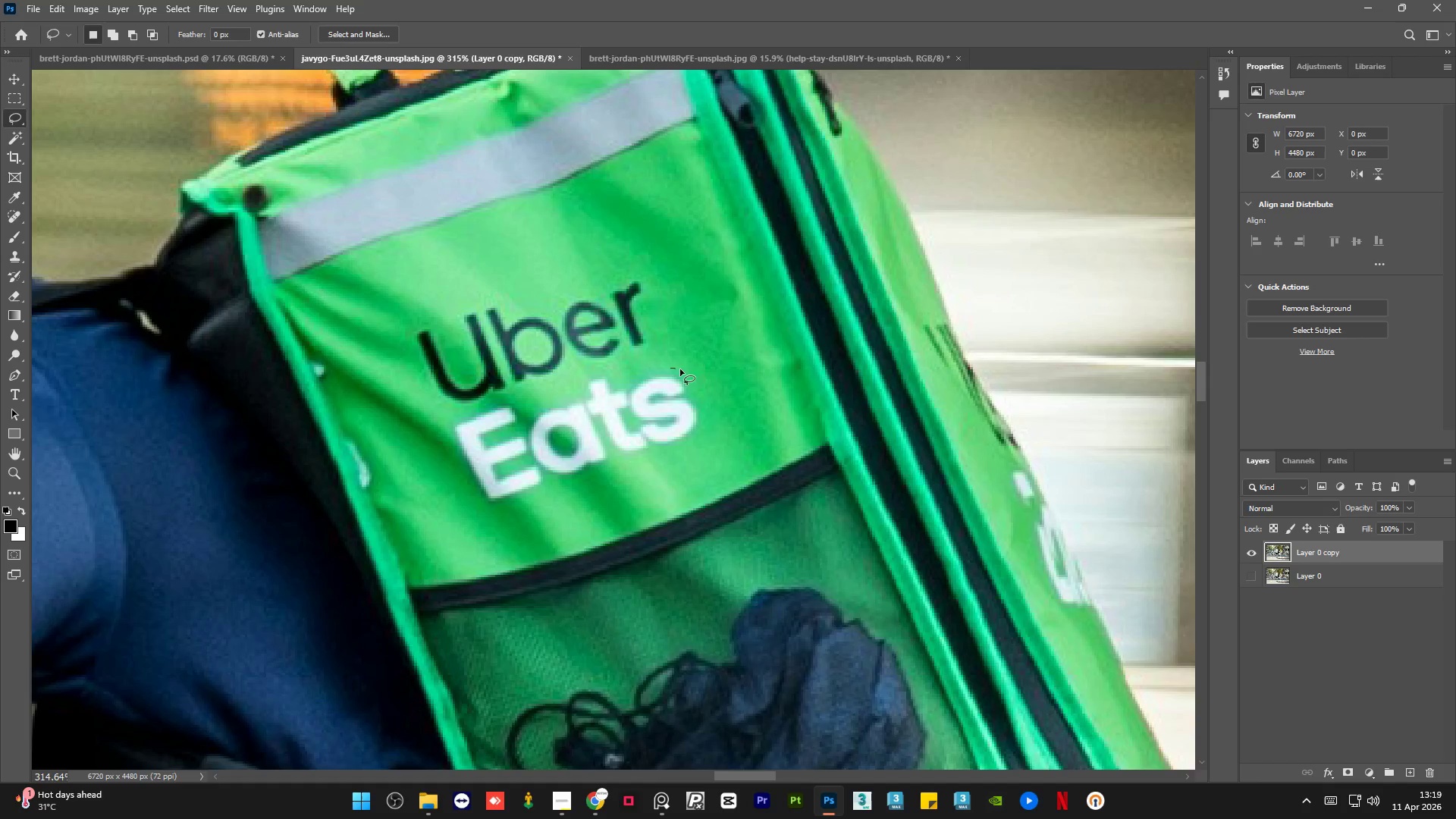 
scroll: coordinate [650, 378], scroll_direction: up, amount: 10.0
 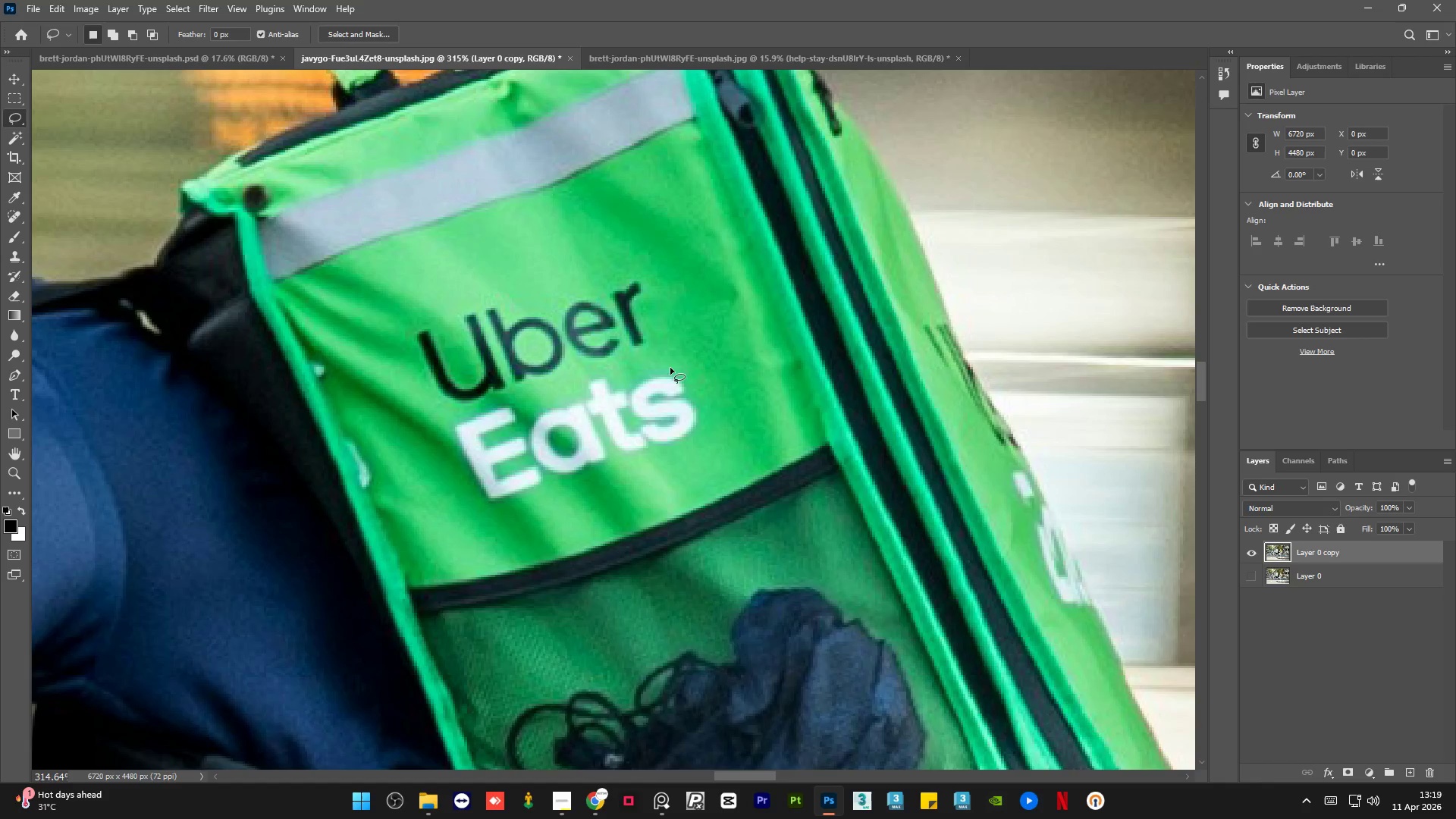 
left_click_drag(start_coordinate=[671, 368], to_coordinate=[685, 375])
 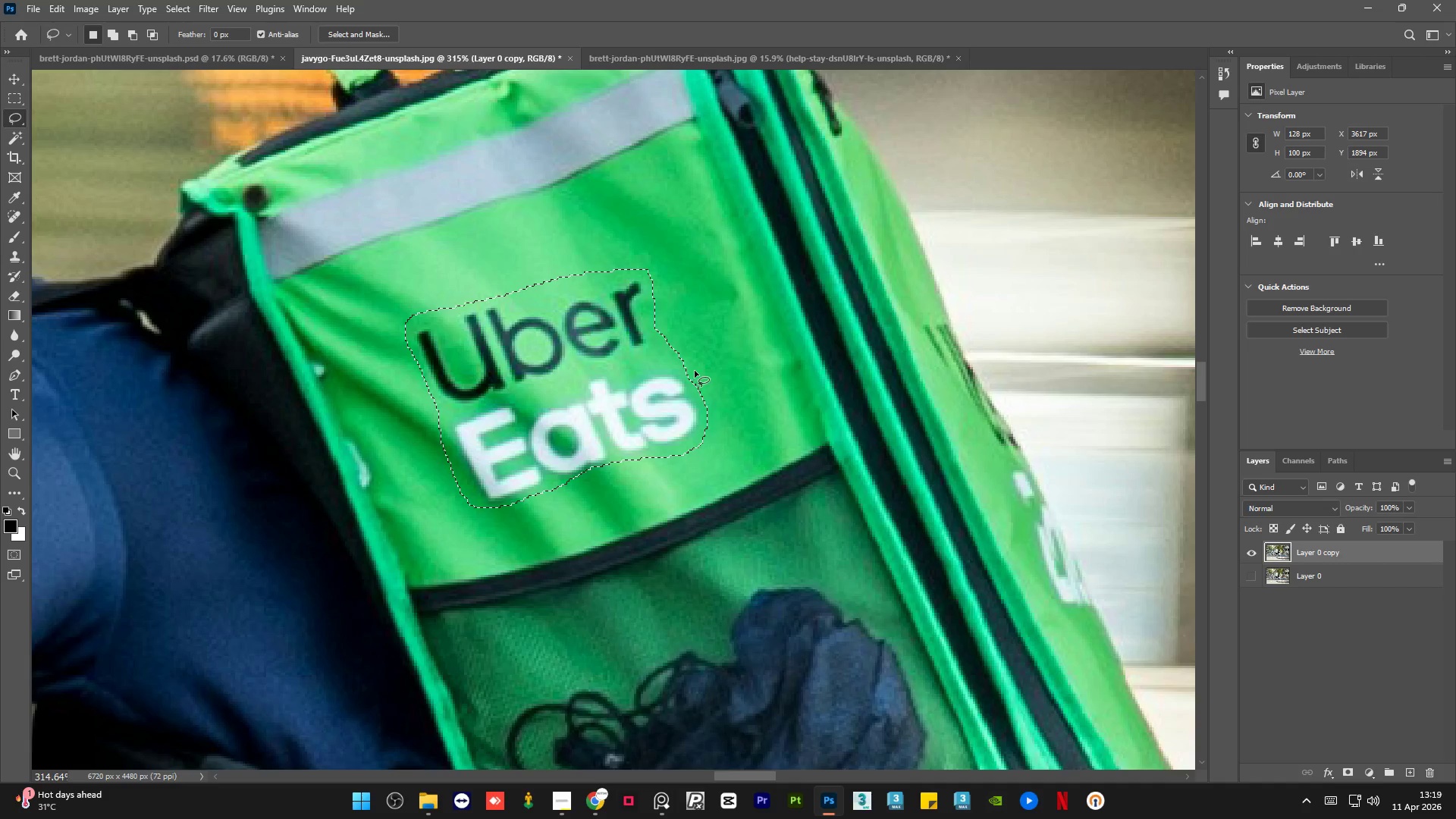 
key(Shift+F5)
 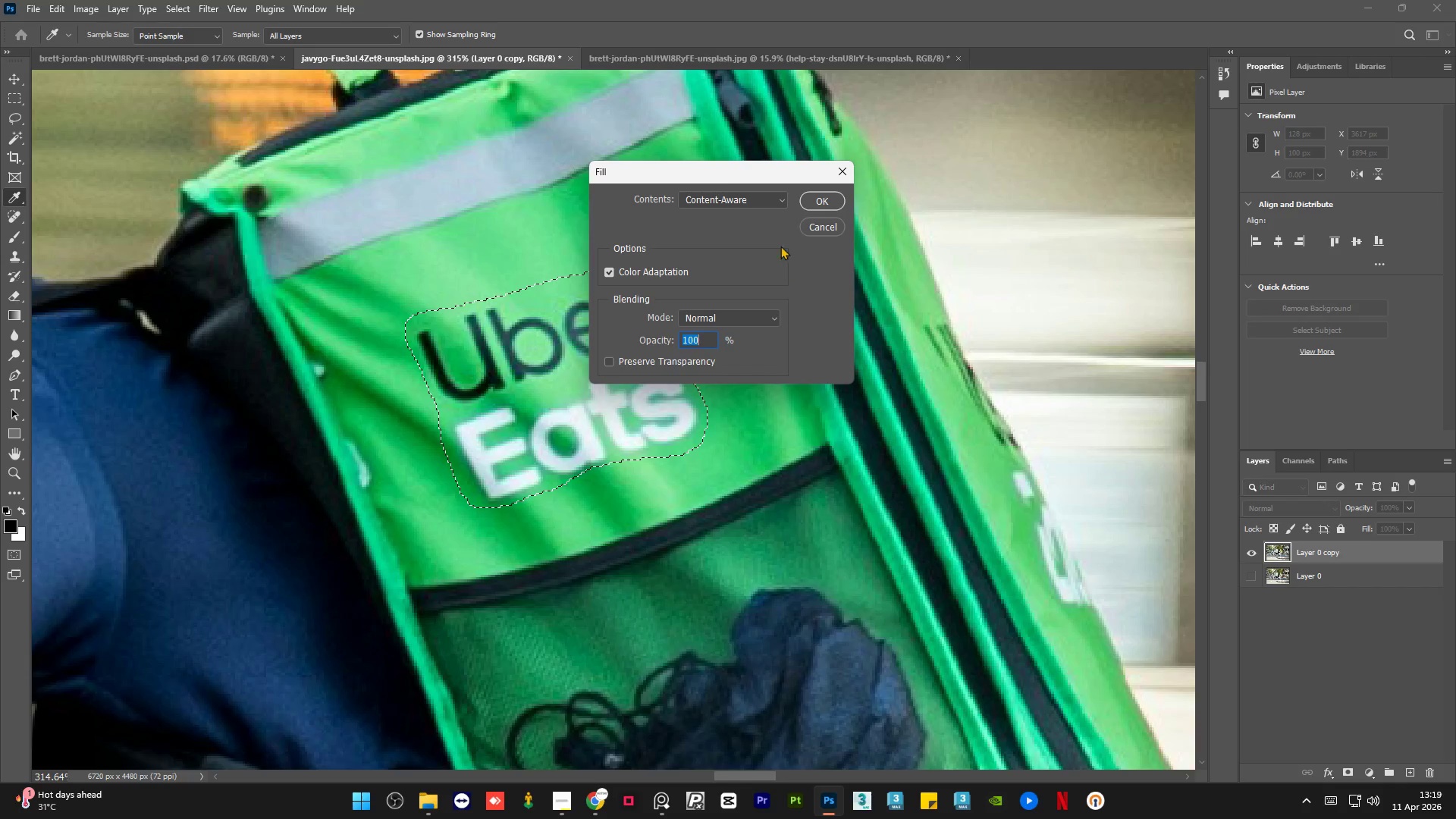 
left_click([820, 199])
 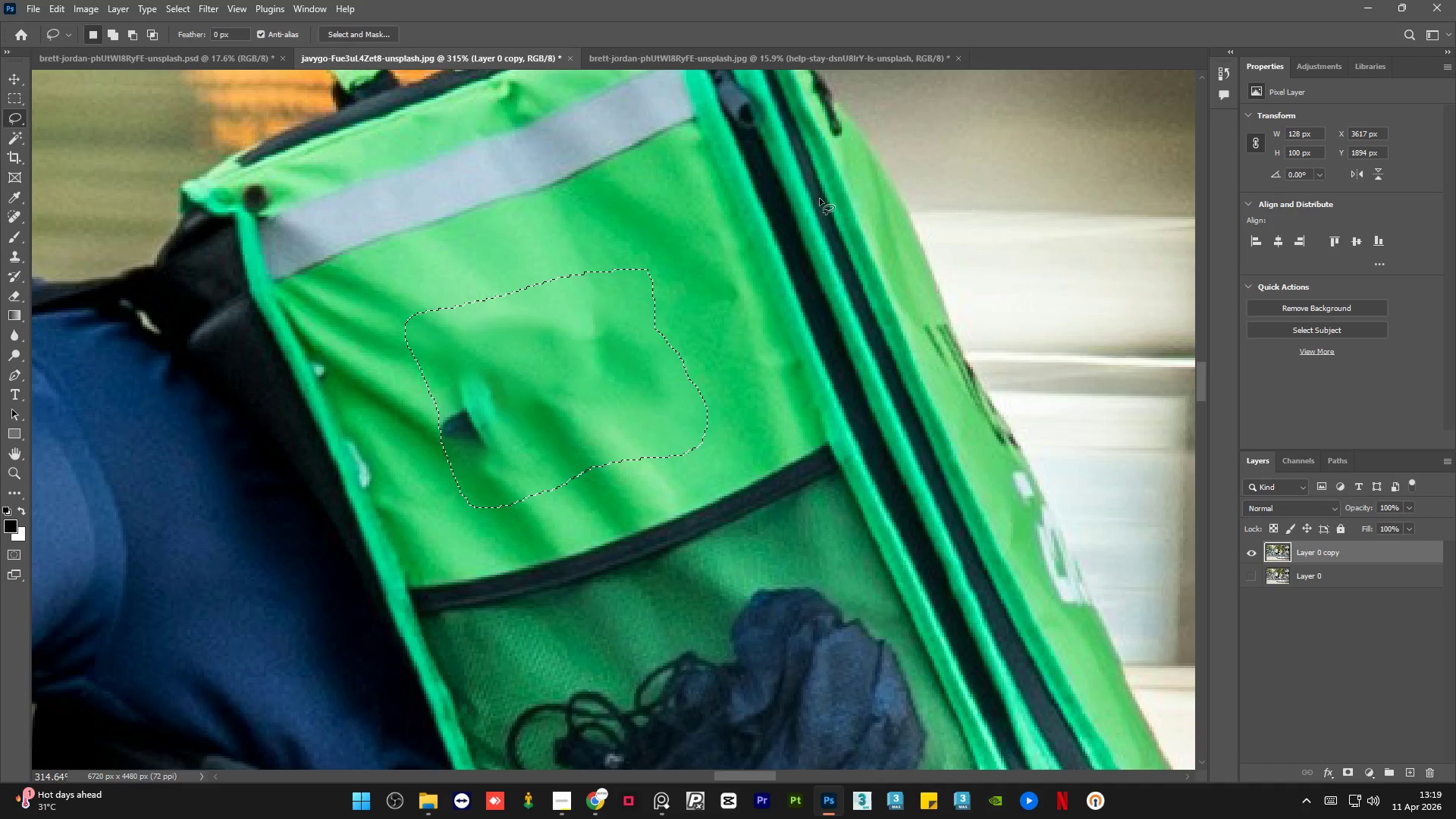 
key(Control+D)
 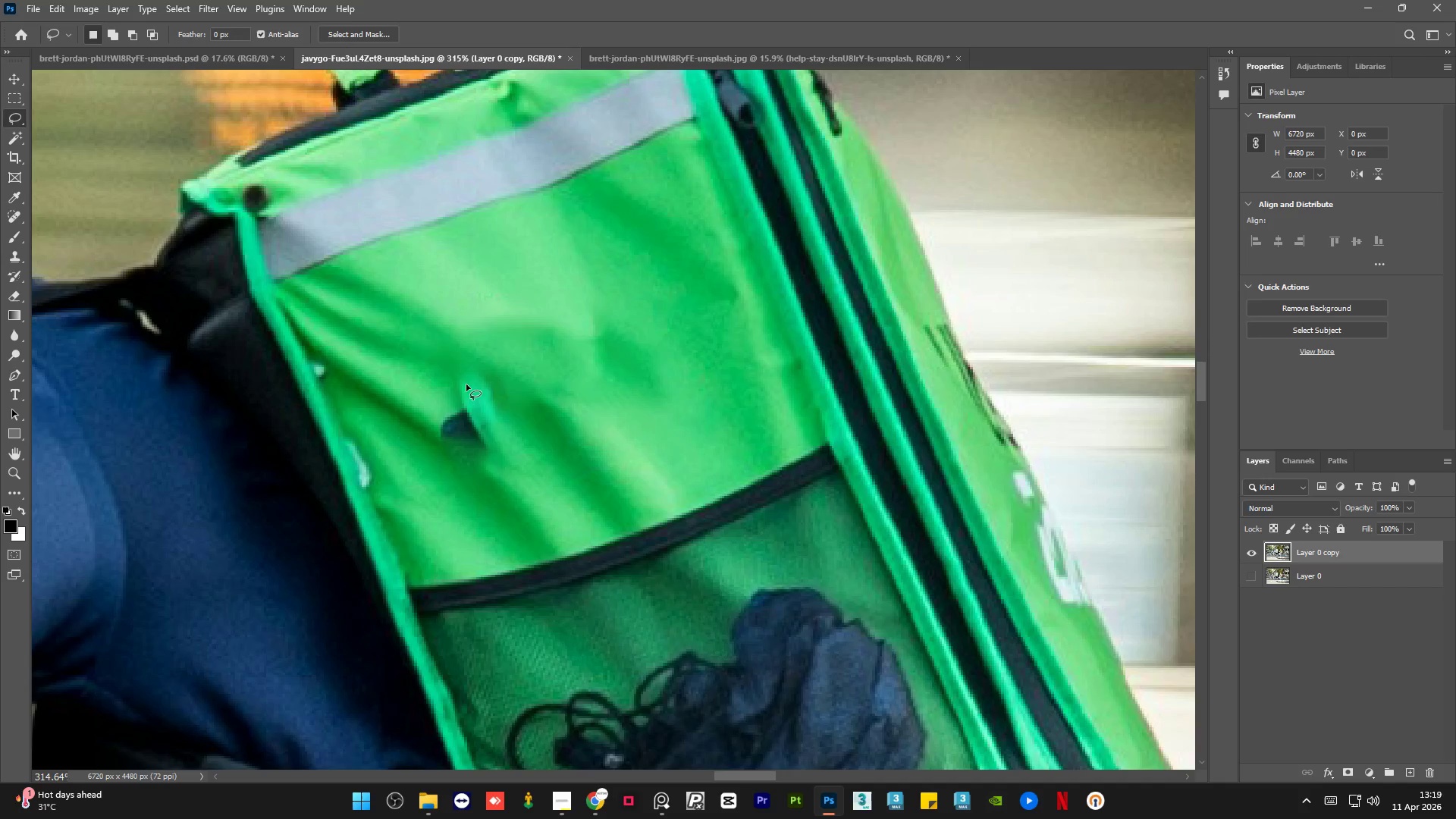 
left_click_drag(start_coordinate=[472, 385], to_coordinate=[468, 386])
 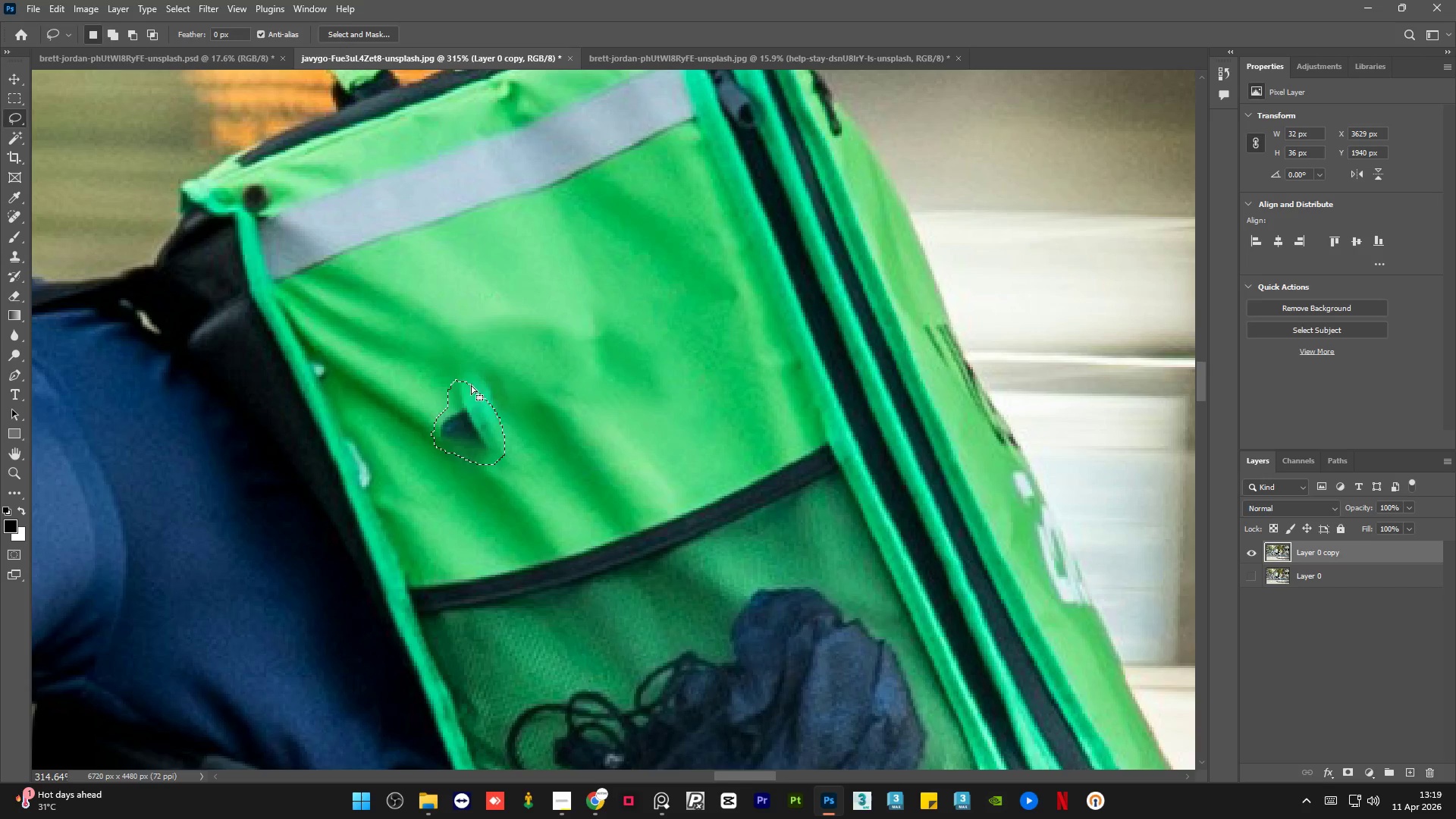 
key(Shift+F5)
 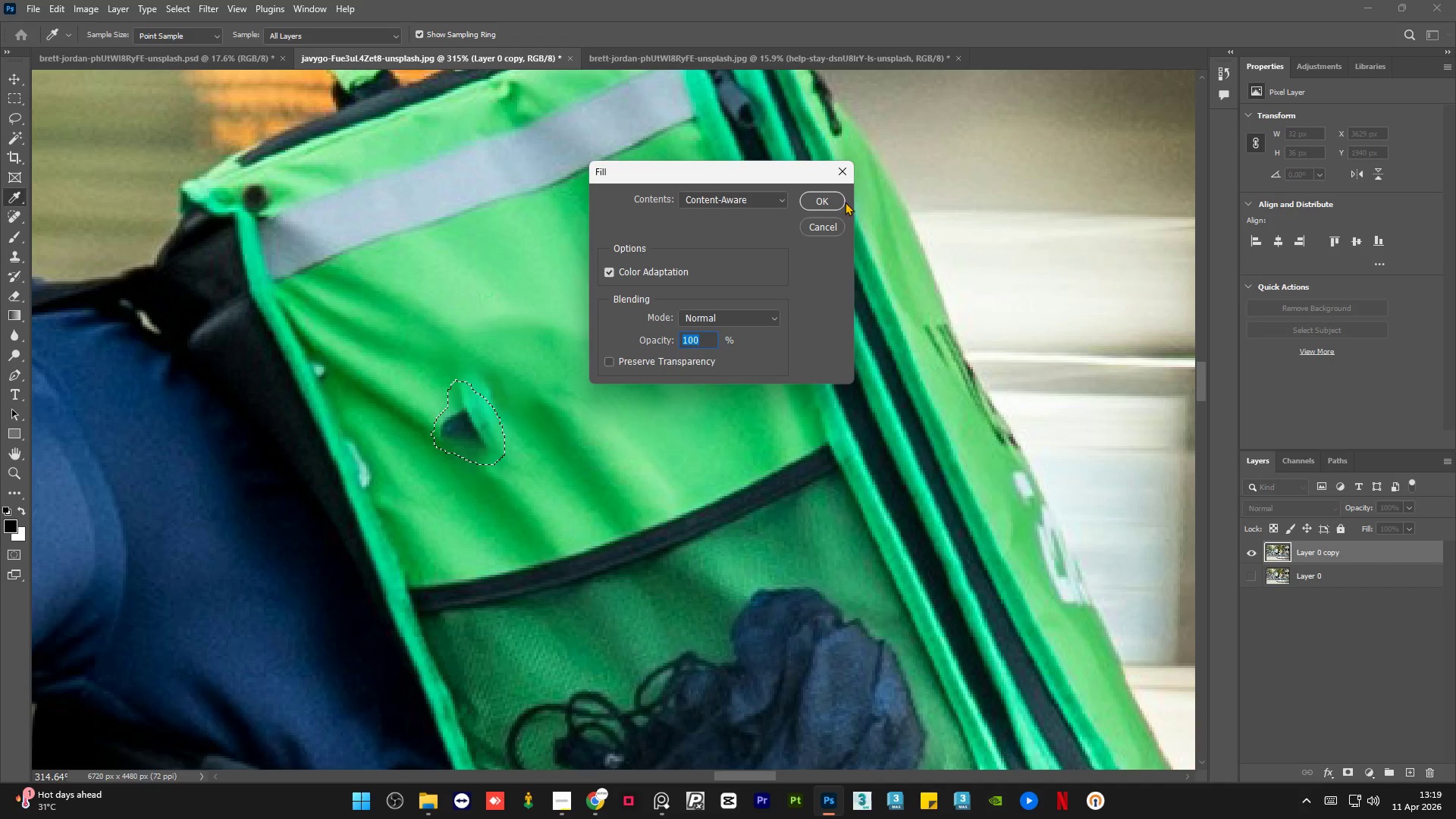 
left_click([808, 207])
 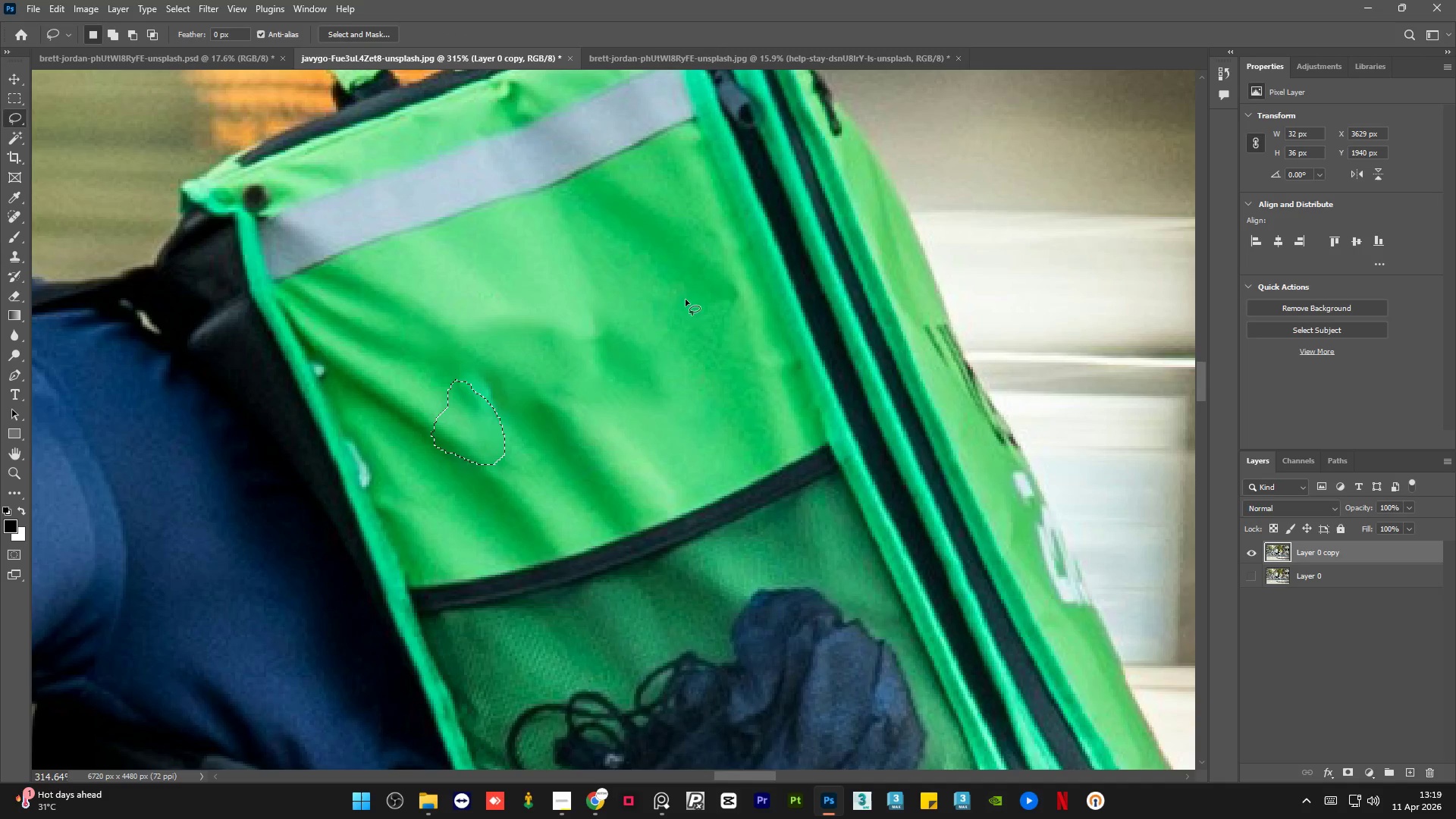 
key(Control+D)
 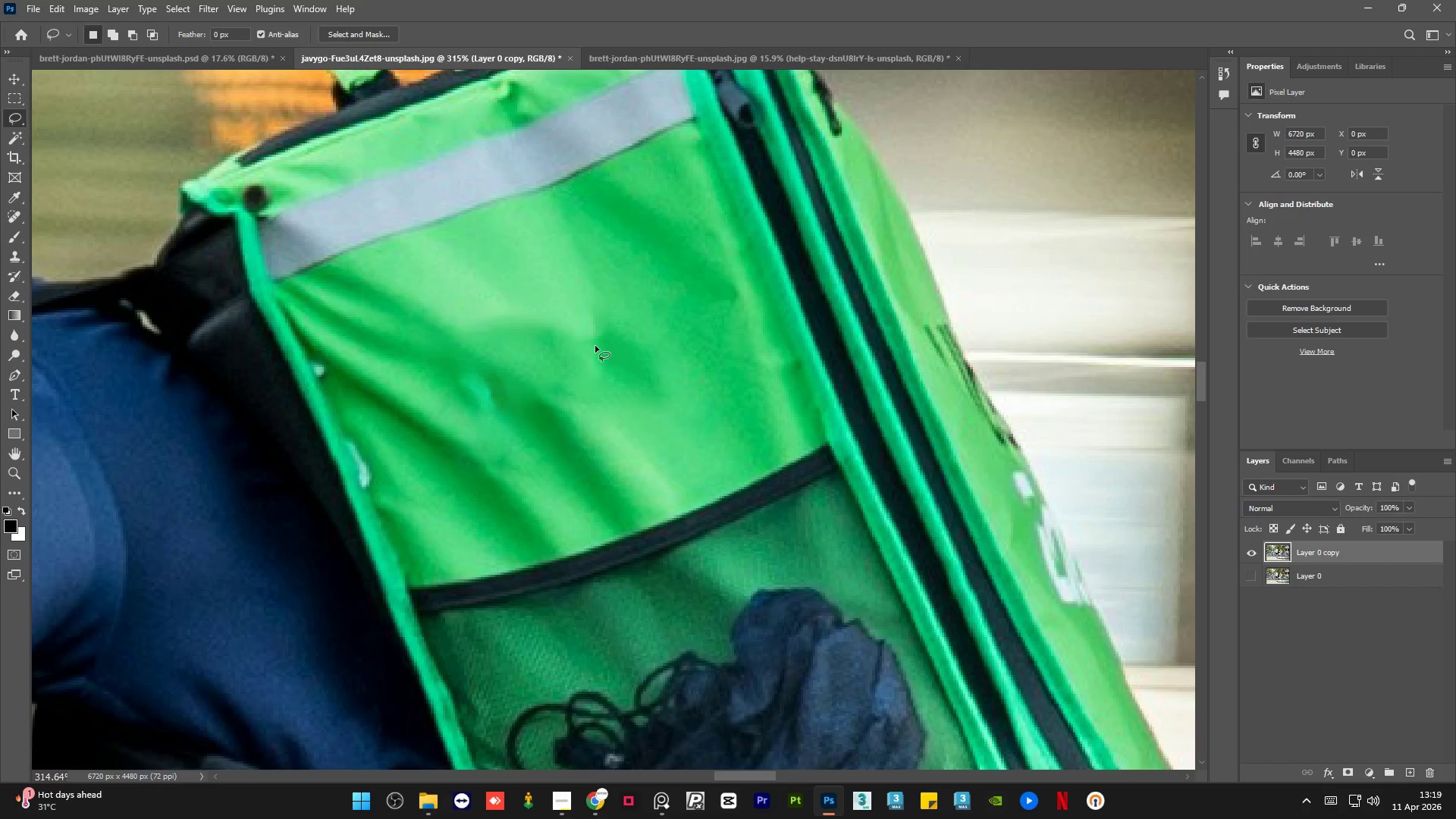 
hold_key(key=AltLeft, duration=1.09)
scroll: coordinate [595, 346], scroll_direction: down, amount: 5.0
 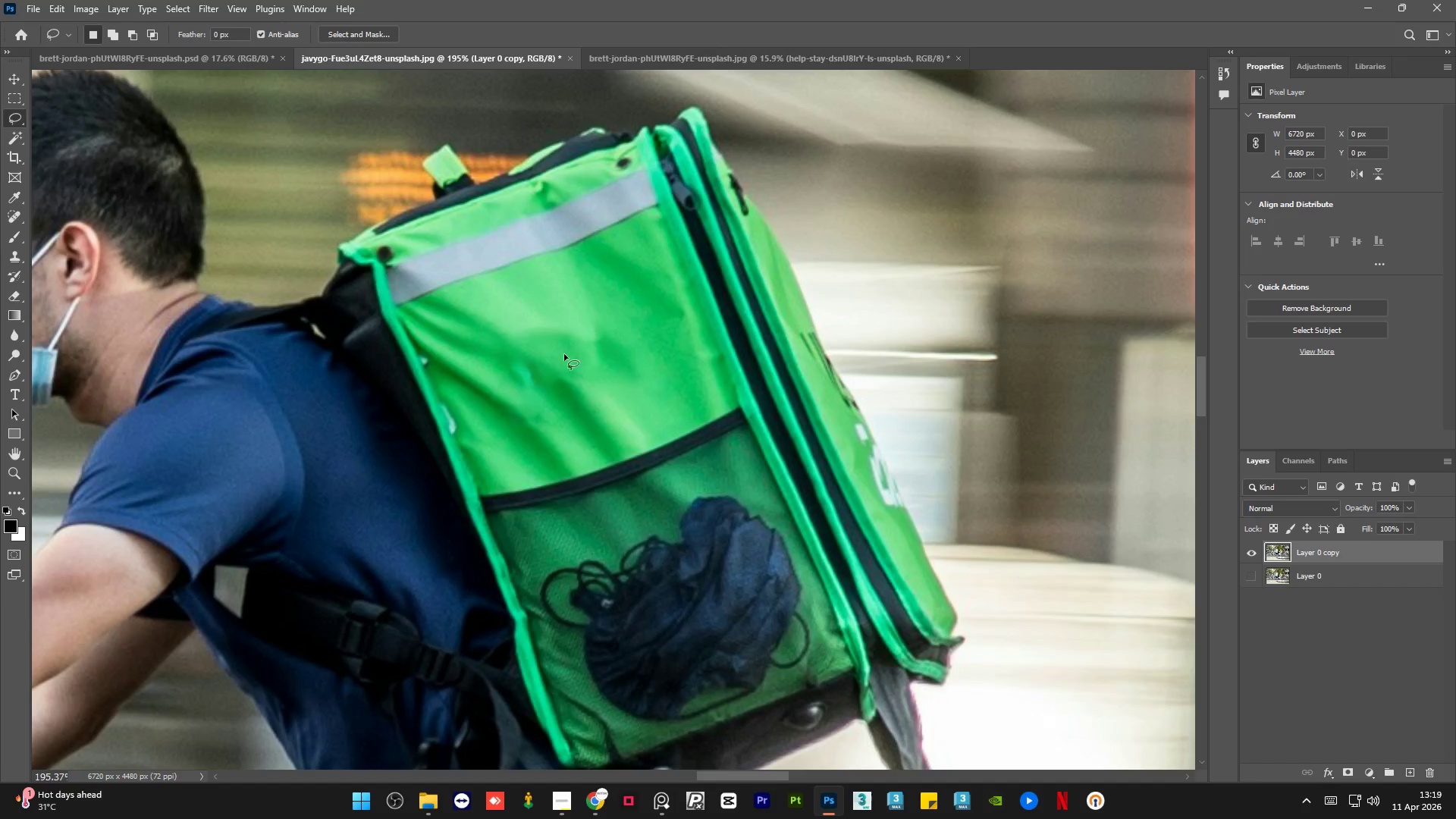 
hold_key(key=AltLeft, duration=5.55)
left_click_drag(start_coordinate=[533, 377], to_coordinate=[525, 370])
 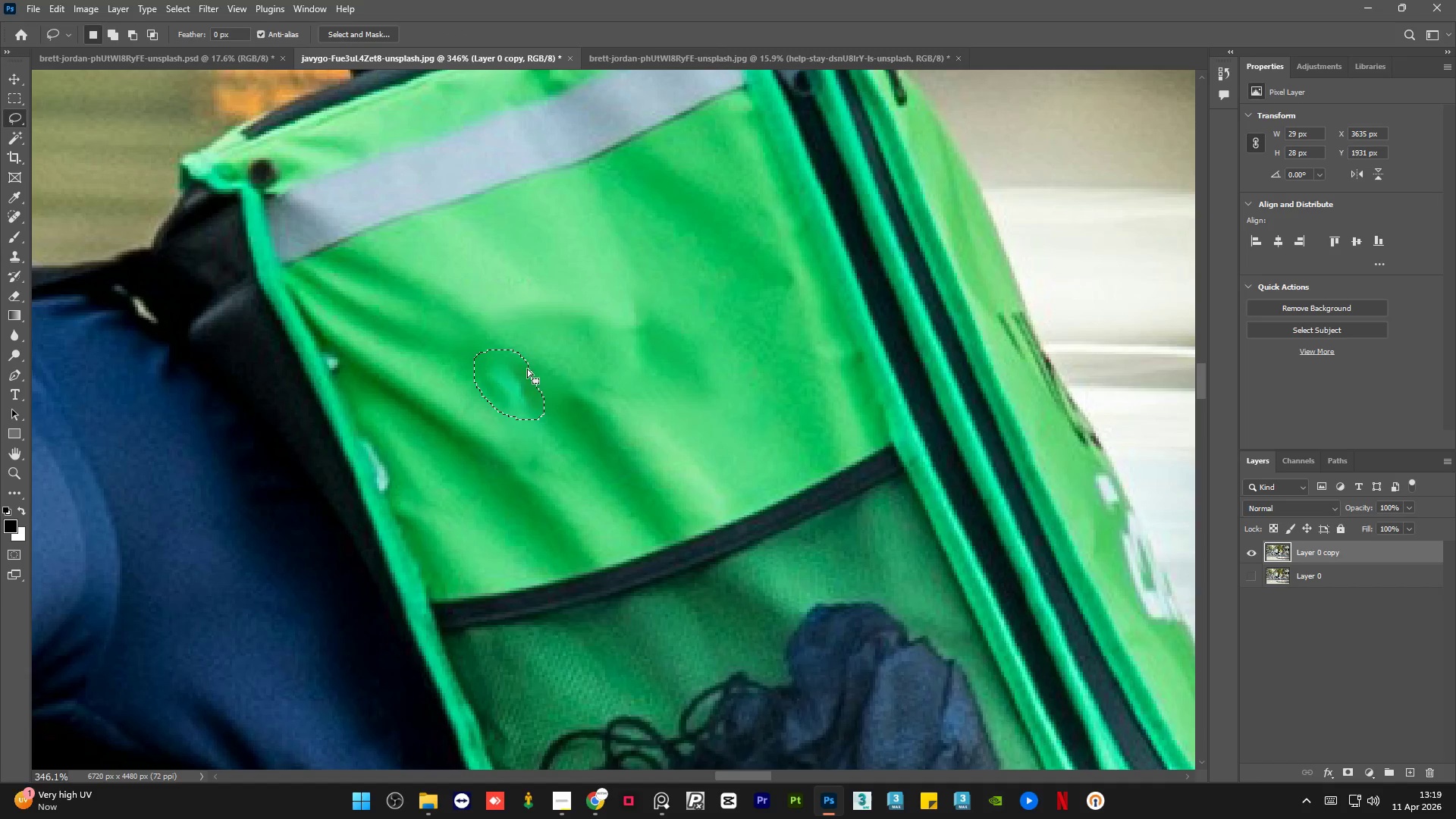 
scroll: coordinate [543, 358], scroll_direction: up, amount: 6.0
 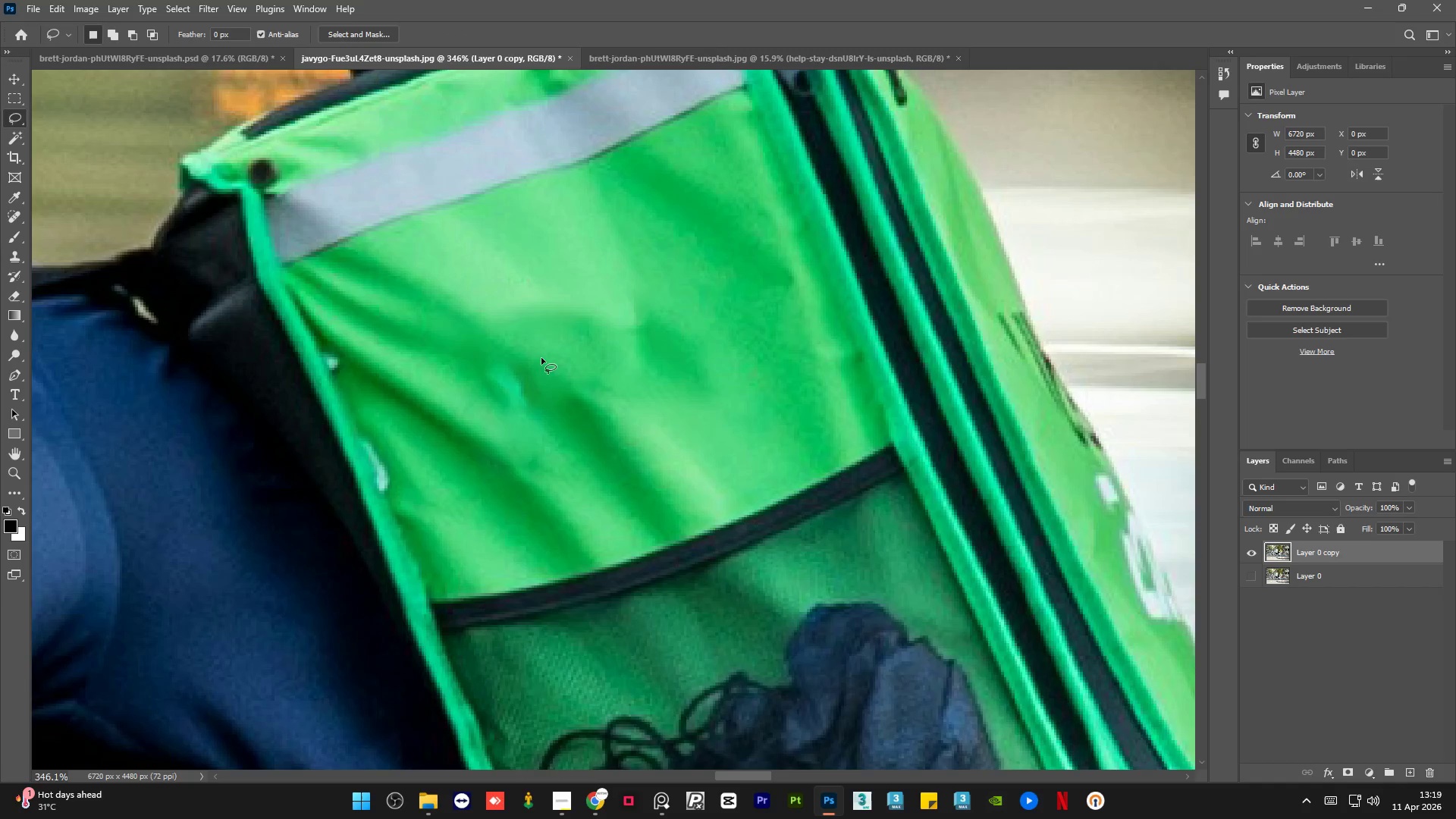 
key(Shift+F5)
 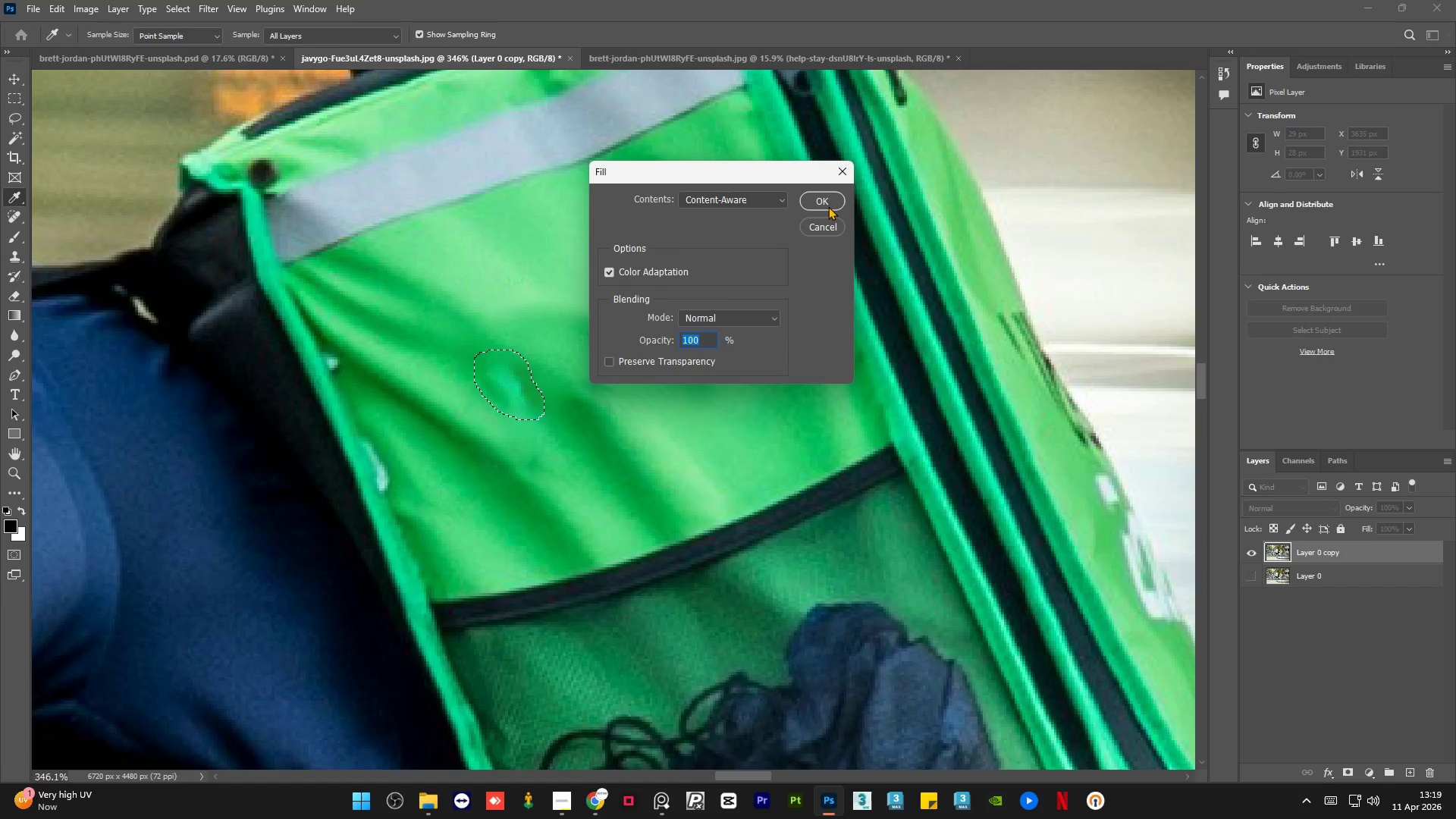 
left_click([827, 205])
 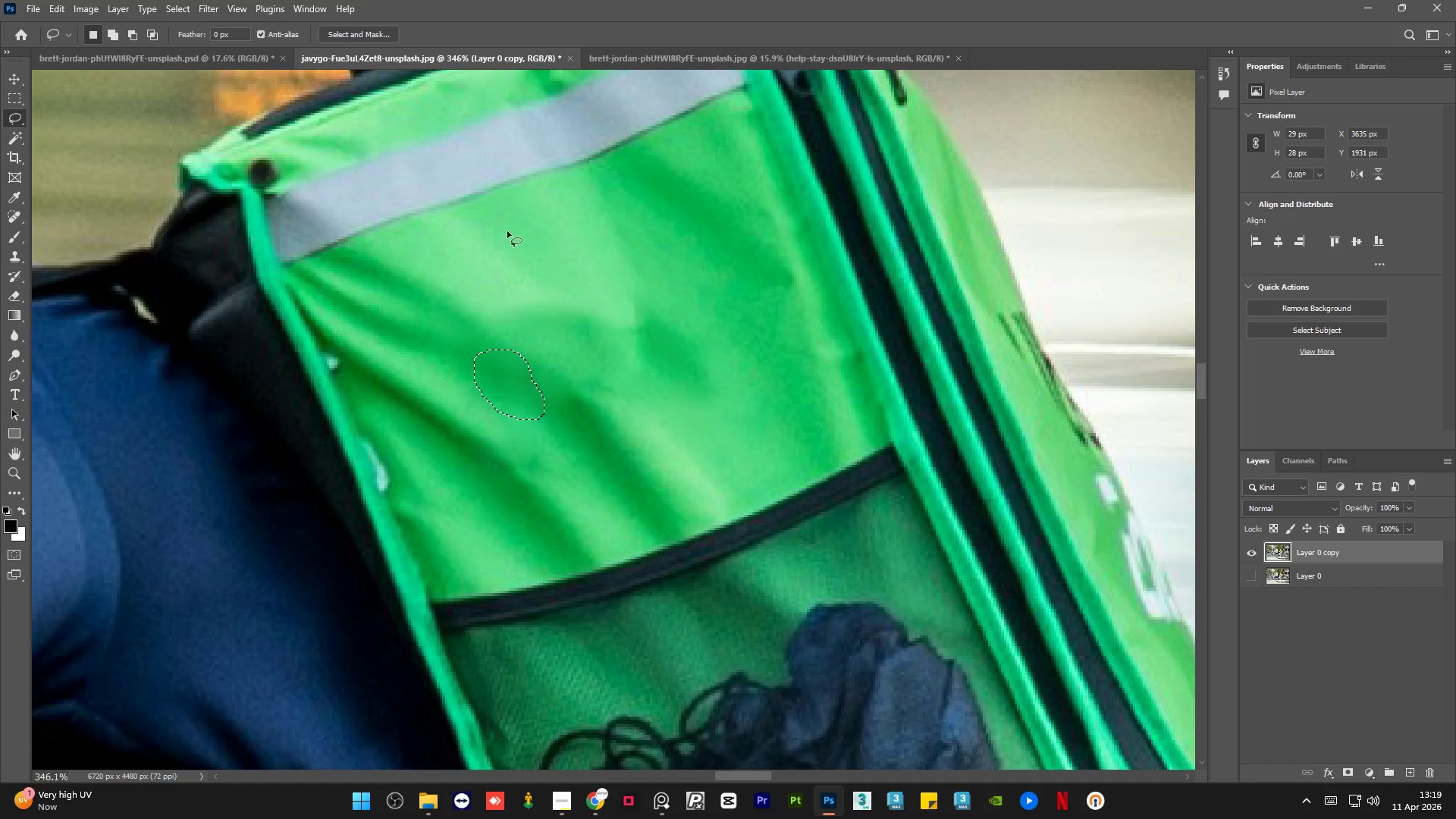 
key(Control+D)
 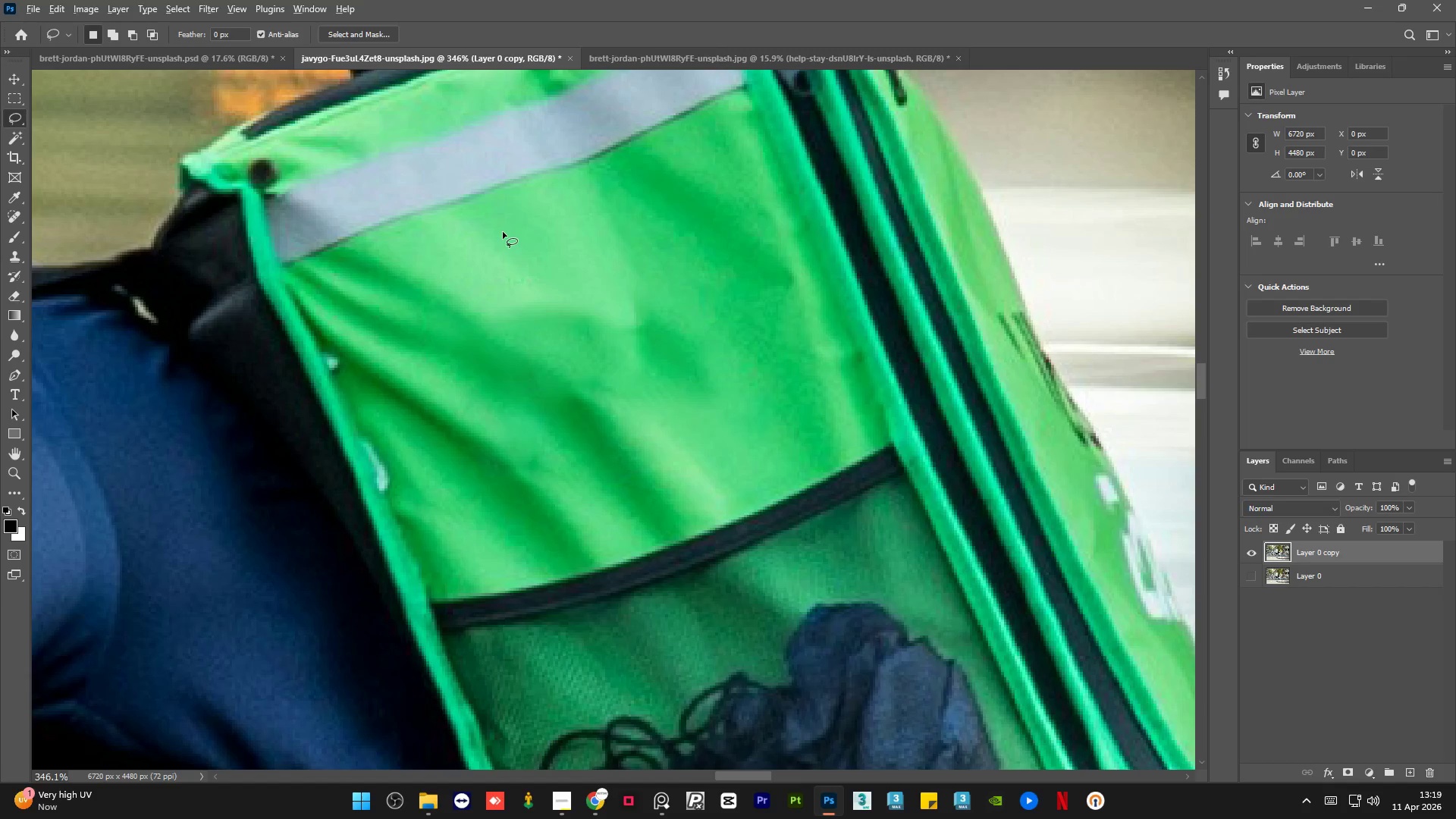 
hold_key(key=AltLeft, duration=1.52)
hold_key(key=AltLeft, duration=0.7)
scroll: coordinate [626, 316], scroll_direction: down, amount: 16.0
 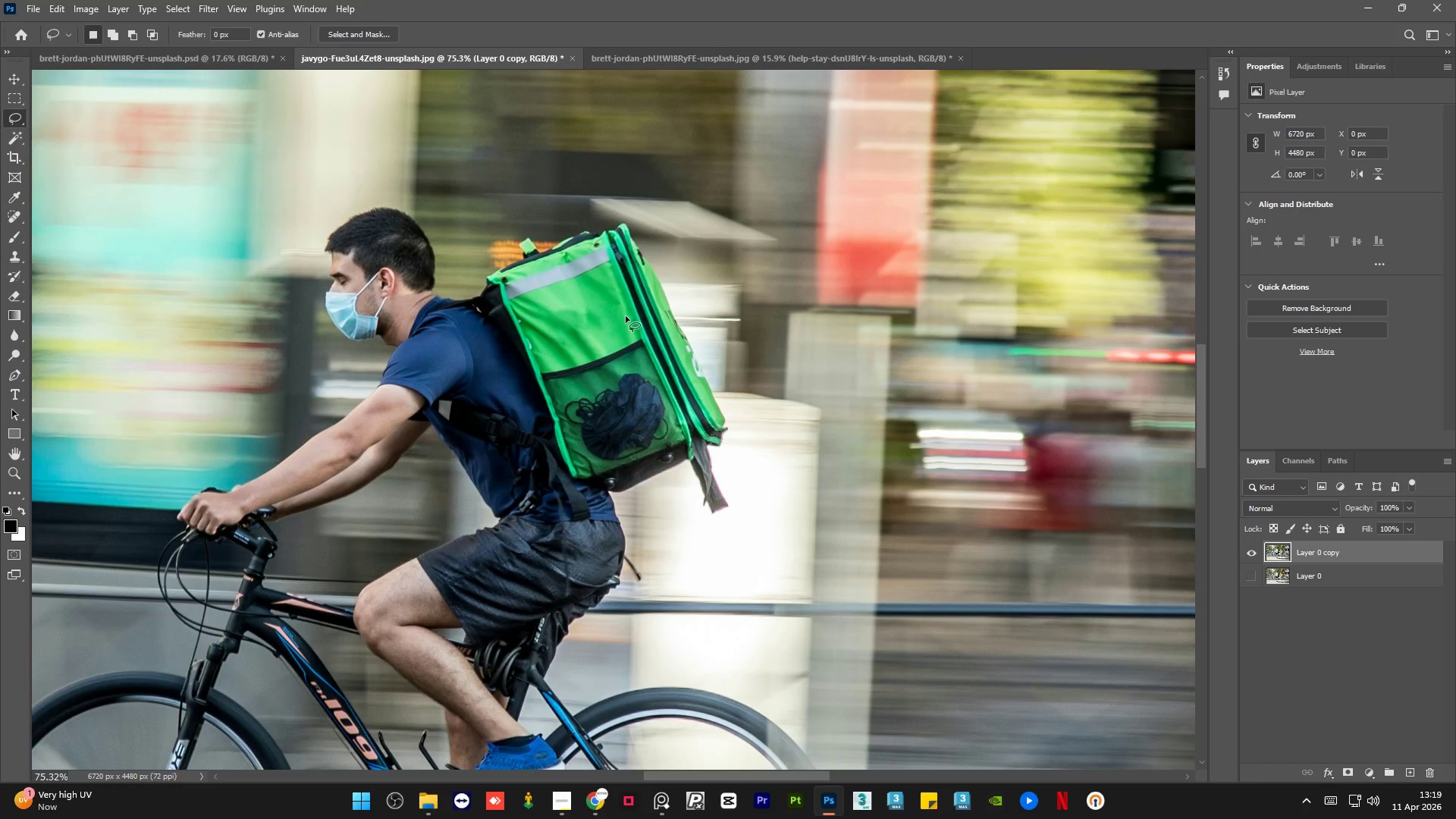 
hold_key(key=AltLeft, duration=1.51)
scroll: coordinate [679, 316], scroll_direction: down, amount: 5.0
 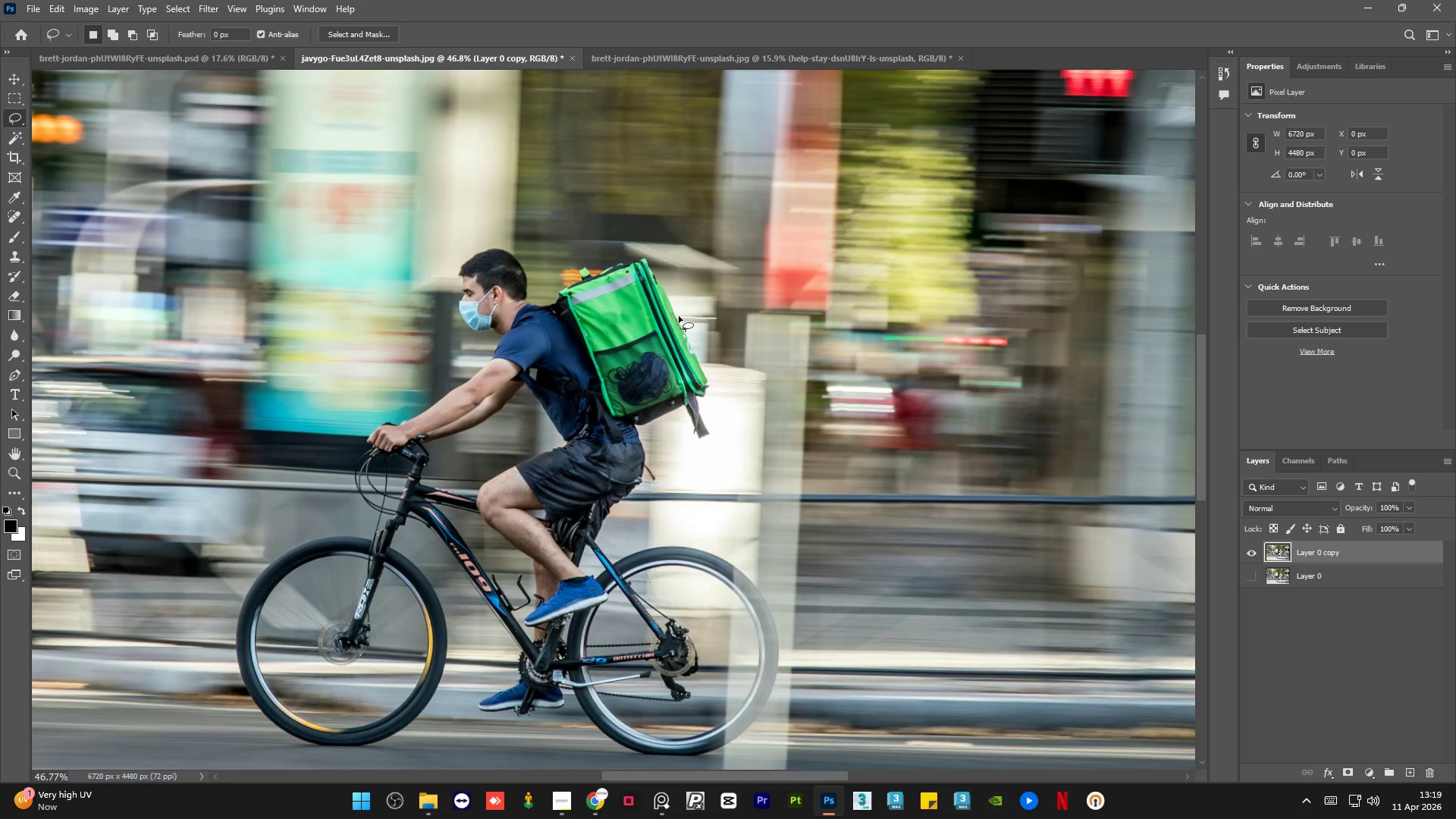 
hold_key(key=AltLeft, duration=0.34)
 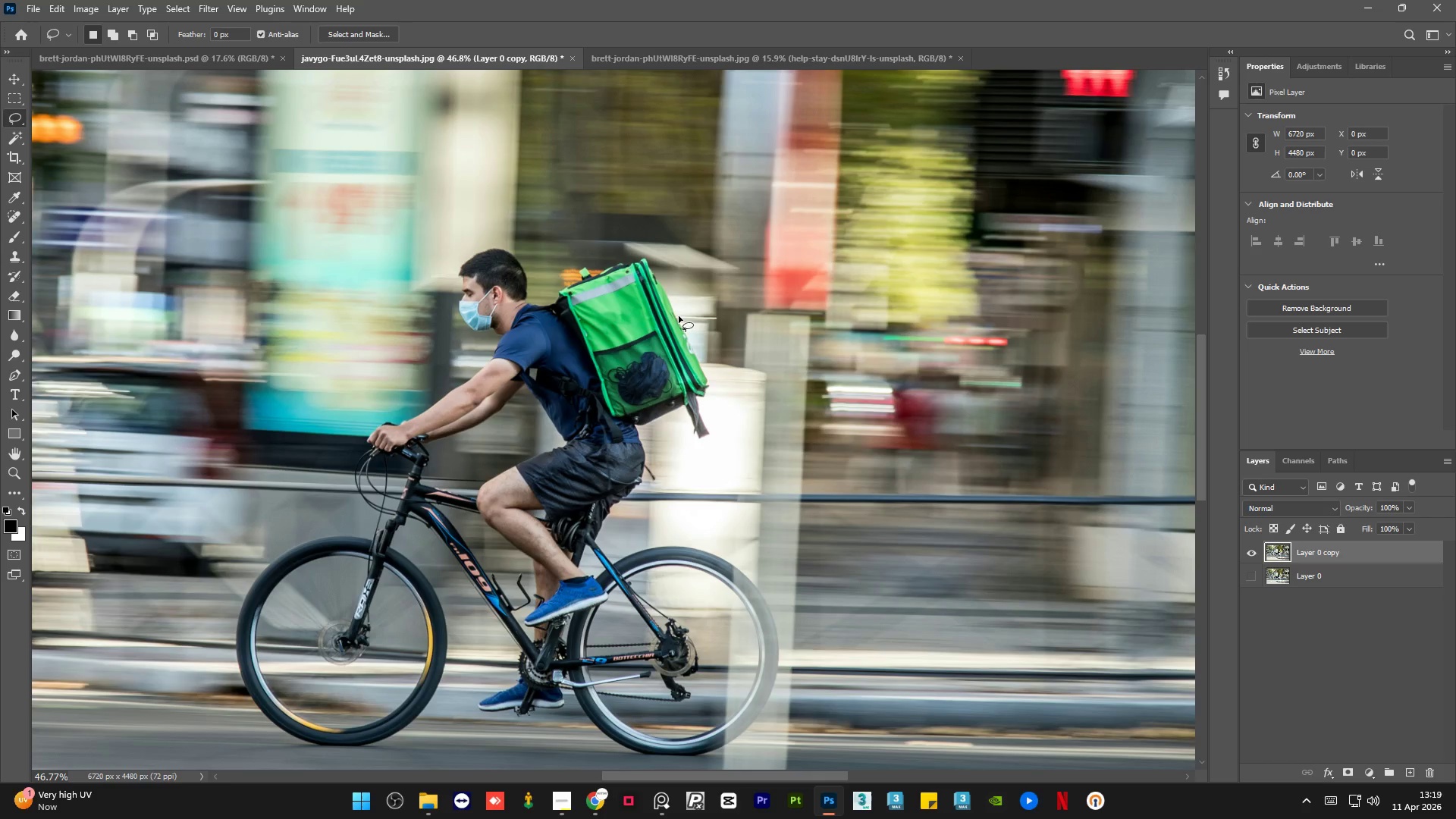 
hold_key(key=AltLeft, duration=1.5)
 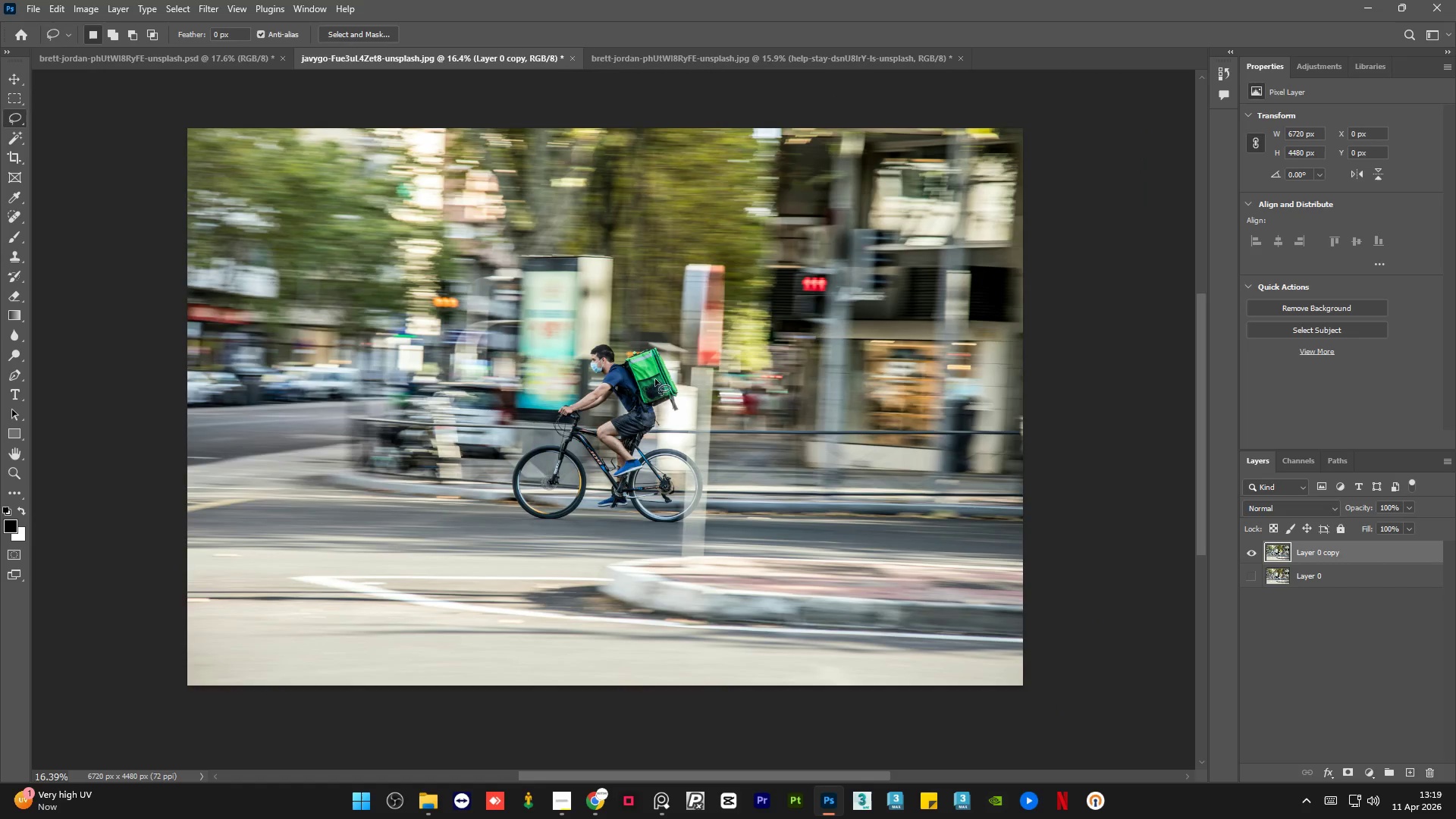 
hold_key(key=AltLeft, duration=1.53)
 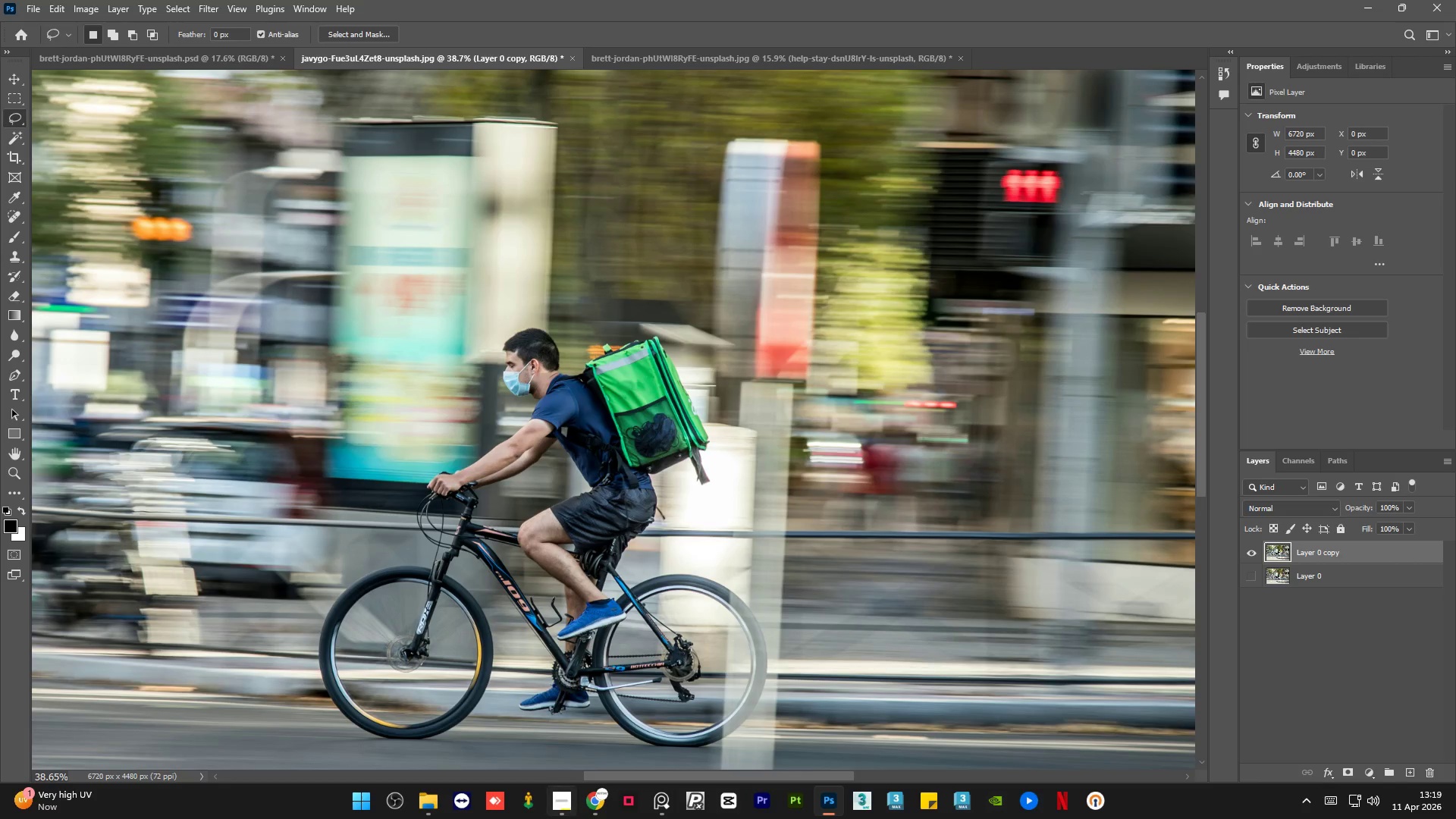 
scroll: coordinate [660, 397], scroll_direction: down, amount: 11.0
 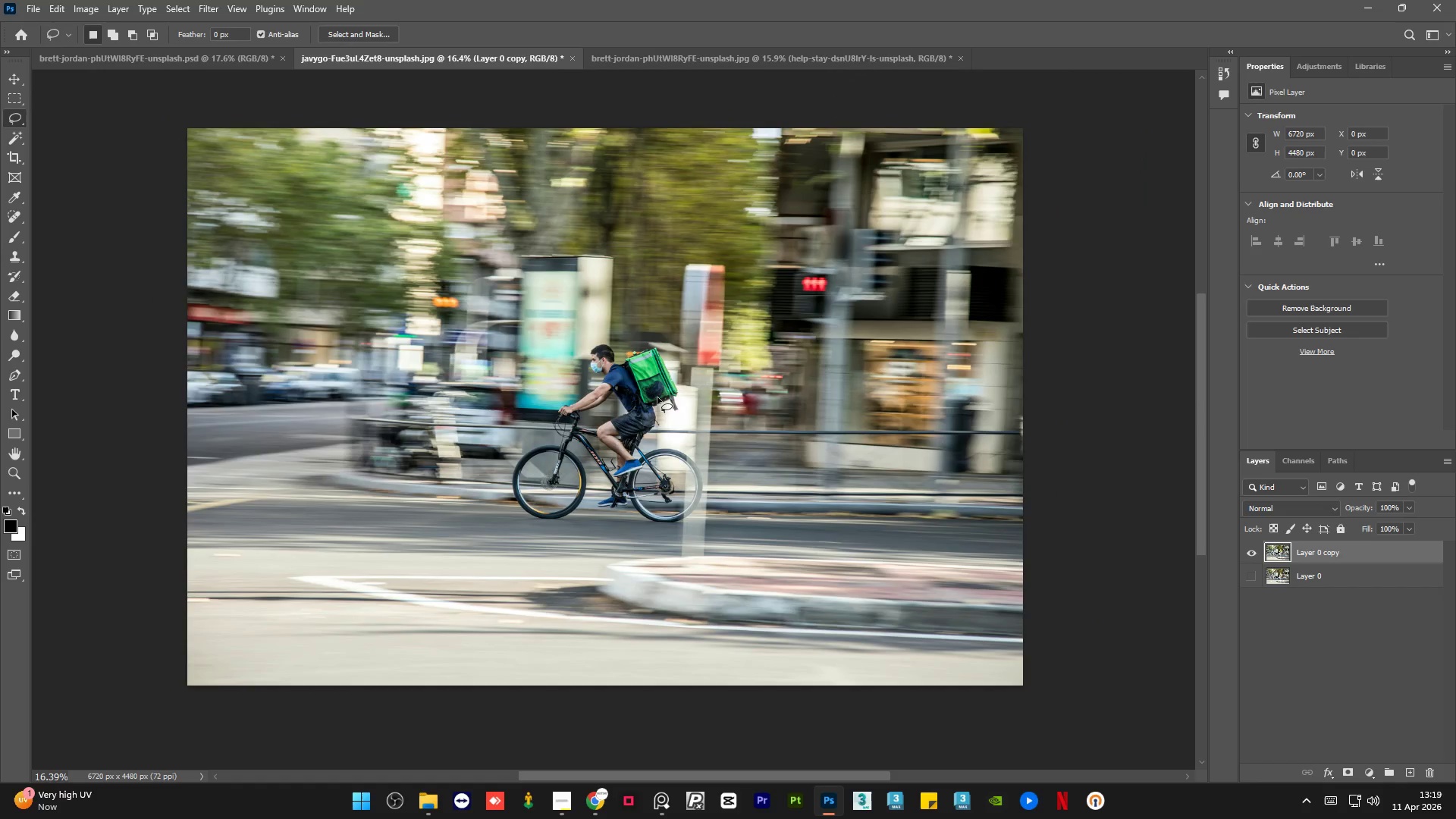 
key(Alt+AltLeft)
 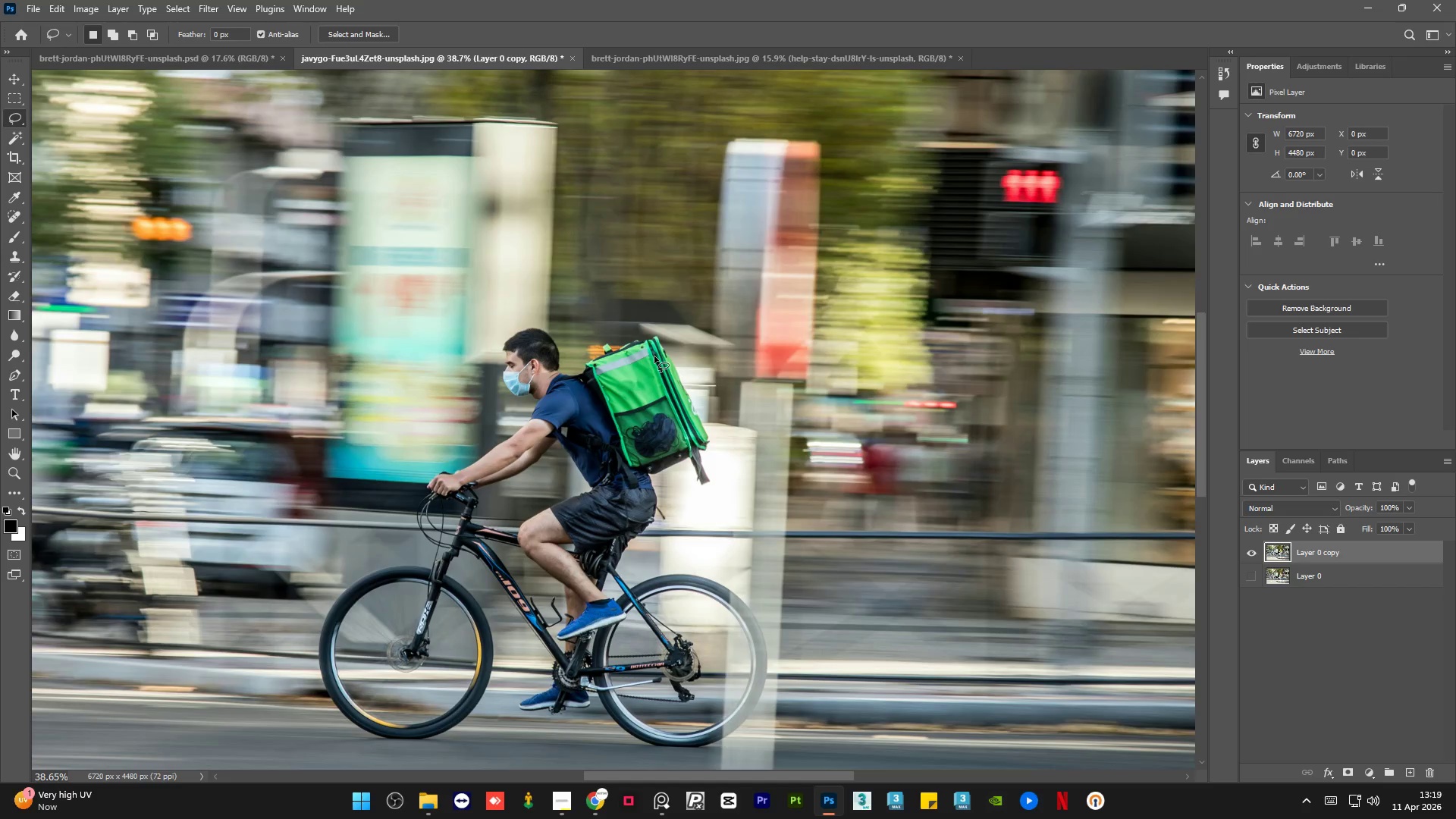 
key(Alt+AltLeft)
 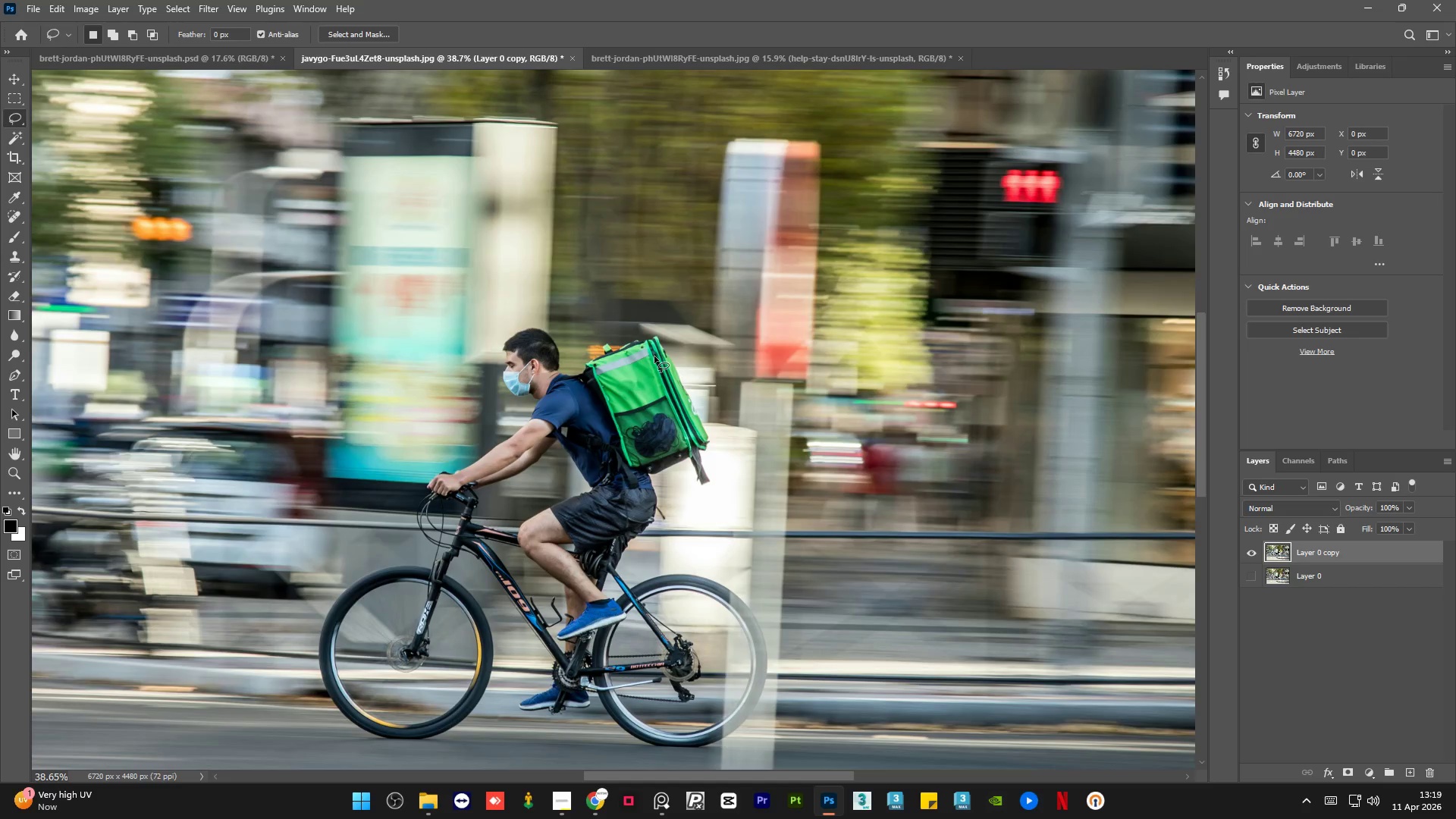 
key(Alt+AltLeft)
 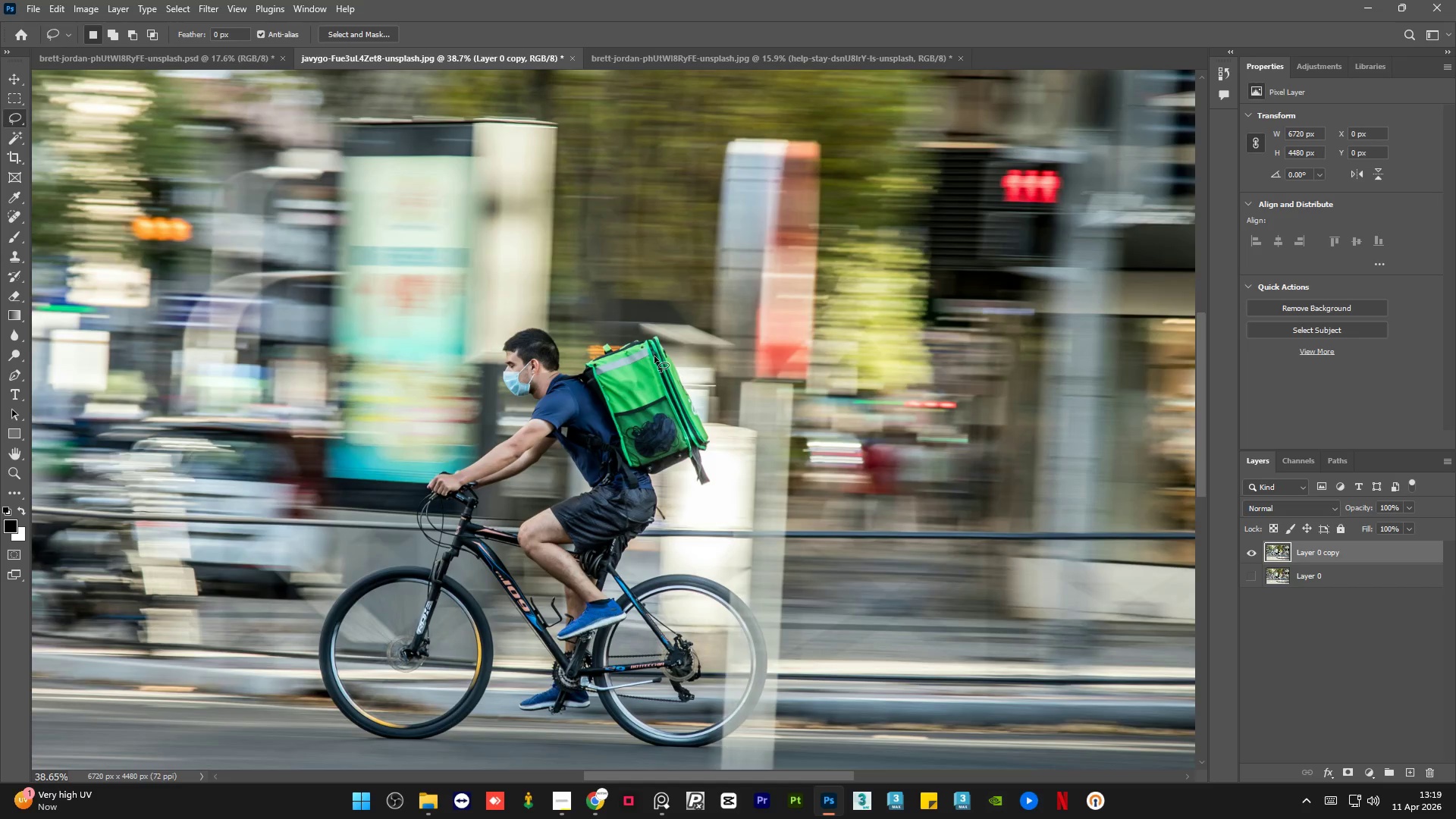 
key(Alt+AltLeft)
 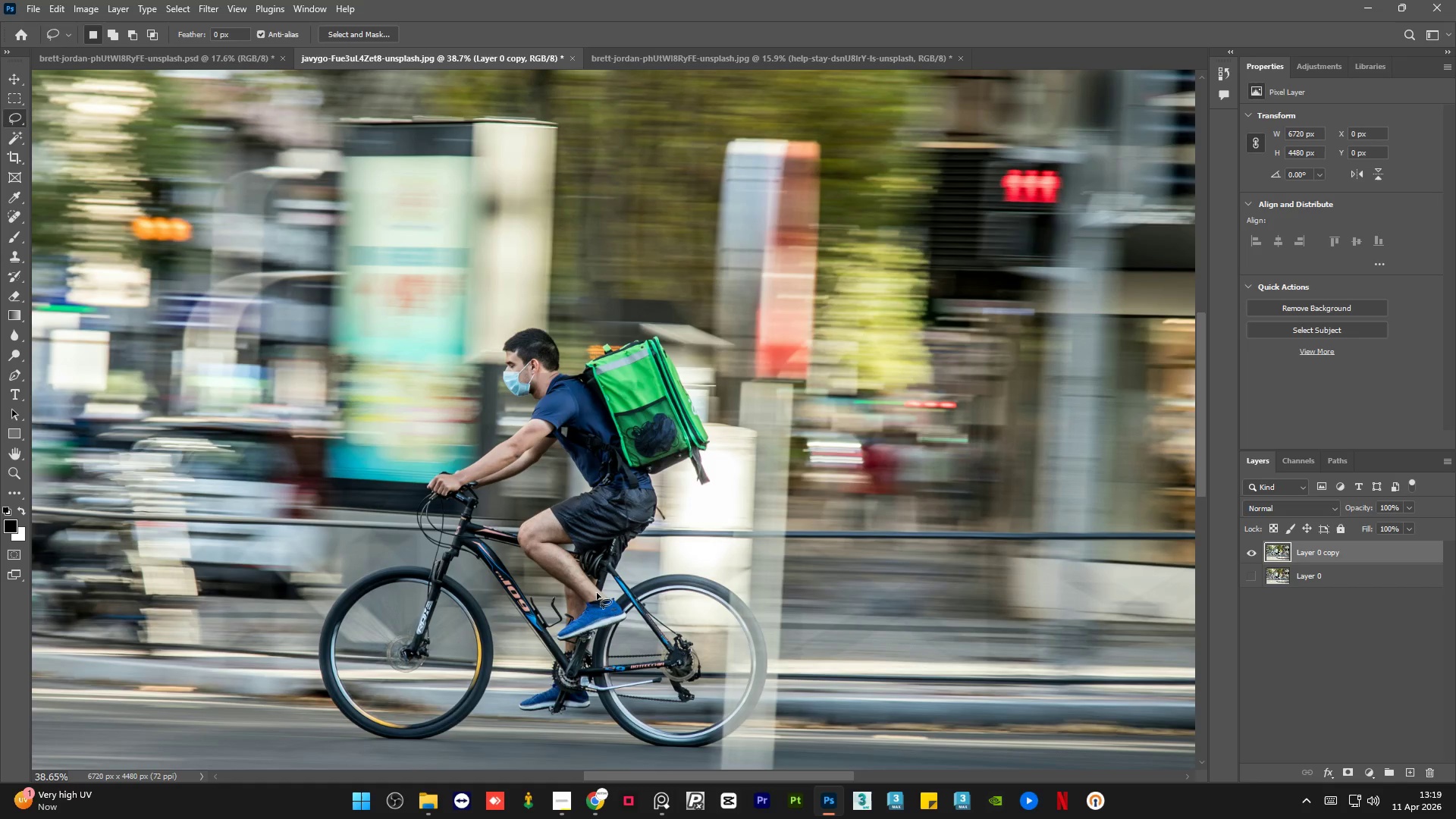 
key(Alt+AltLeft)
 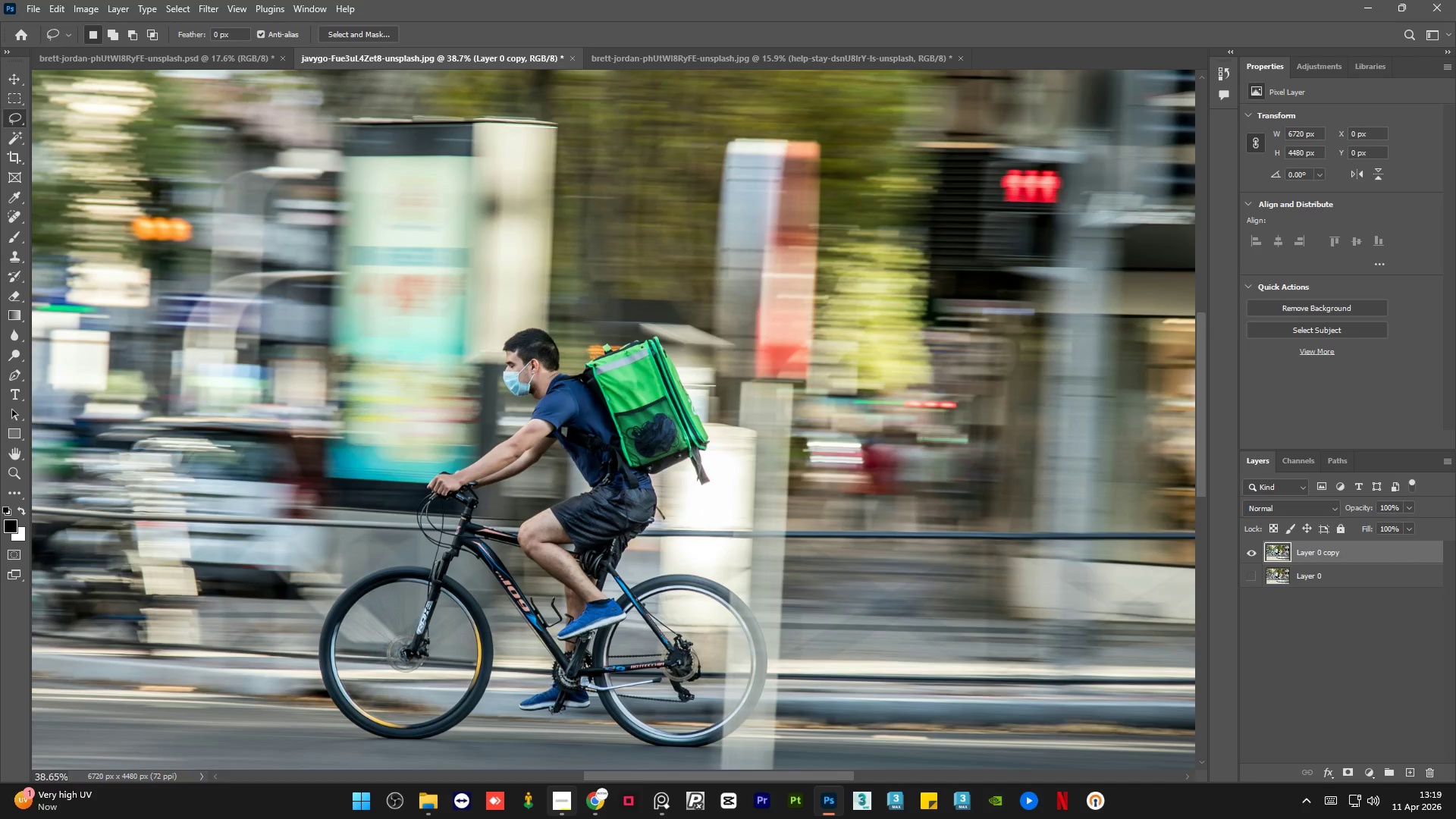 
scroll: coordinate [654, 356], scroll_direction: up, amount: 9.0
 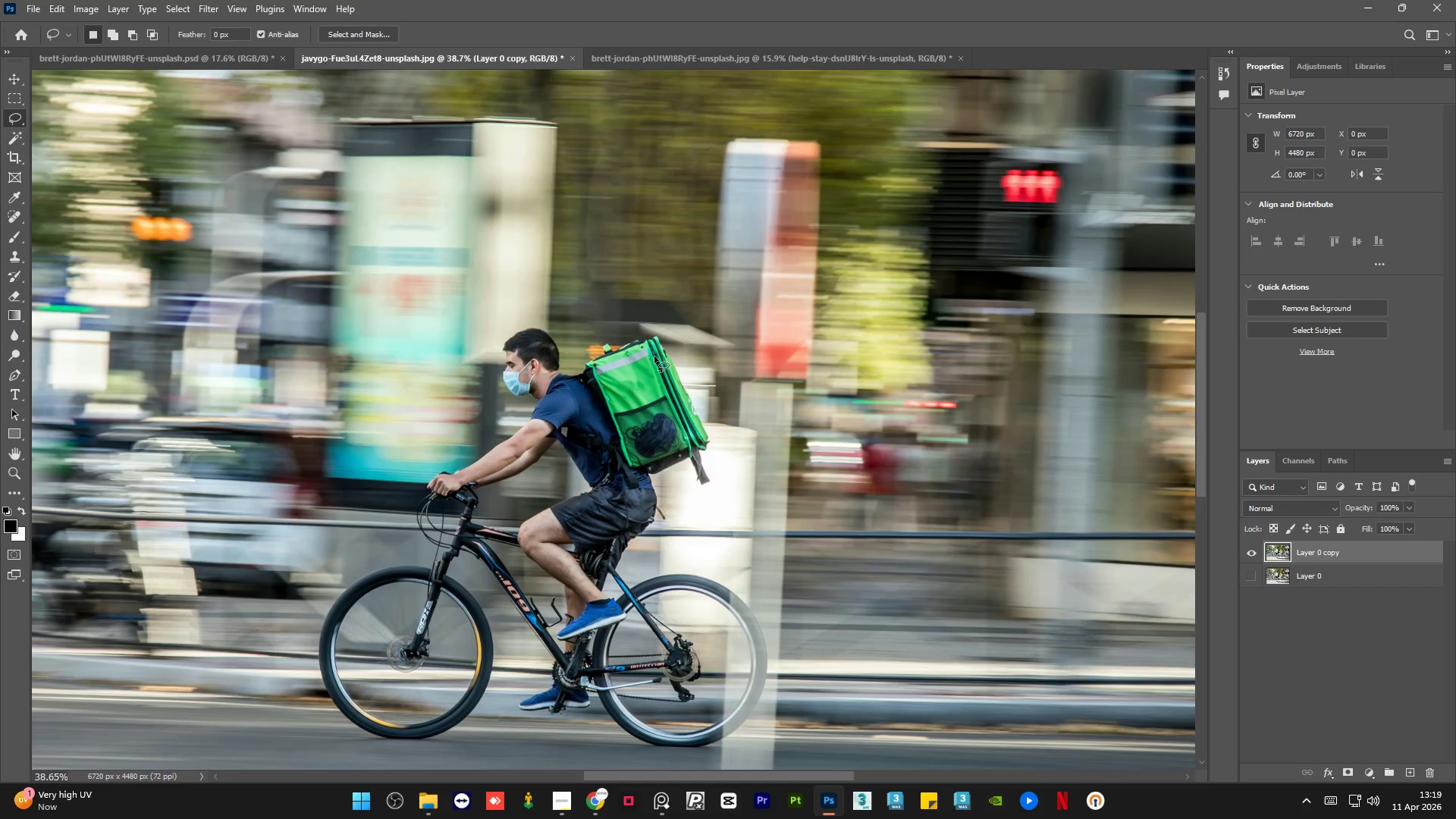 
left_click([567, 818])